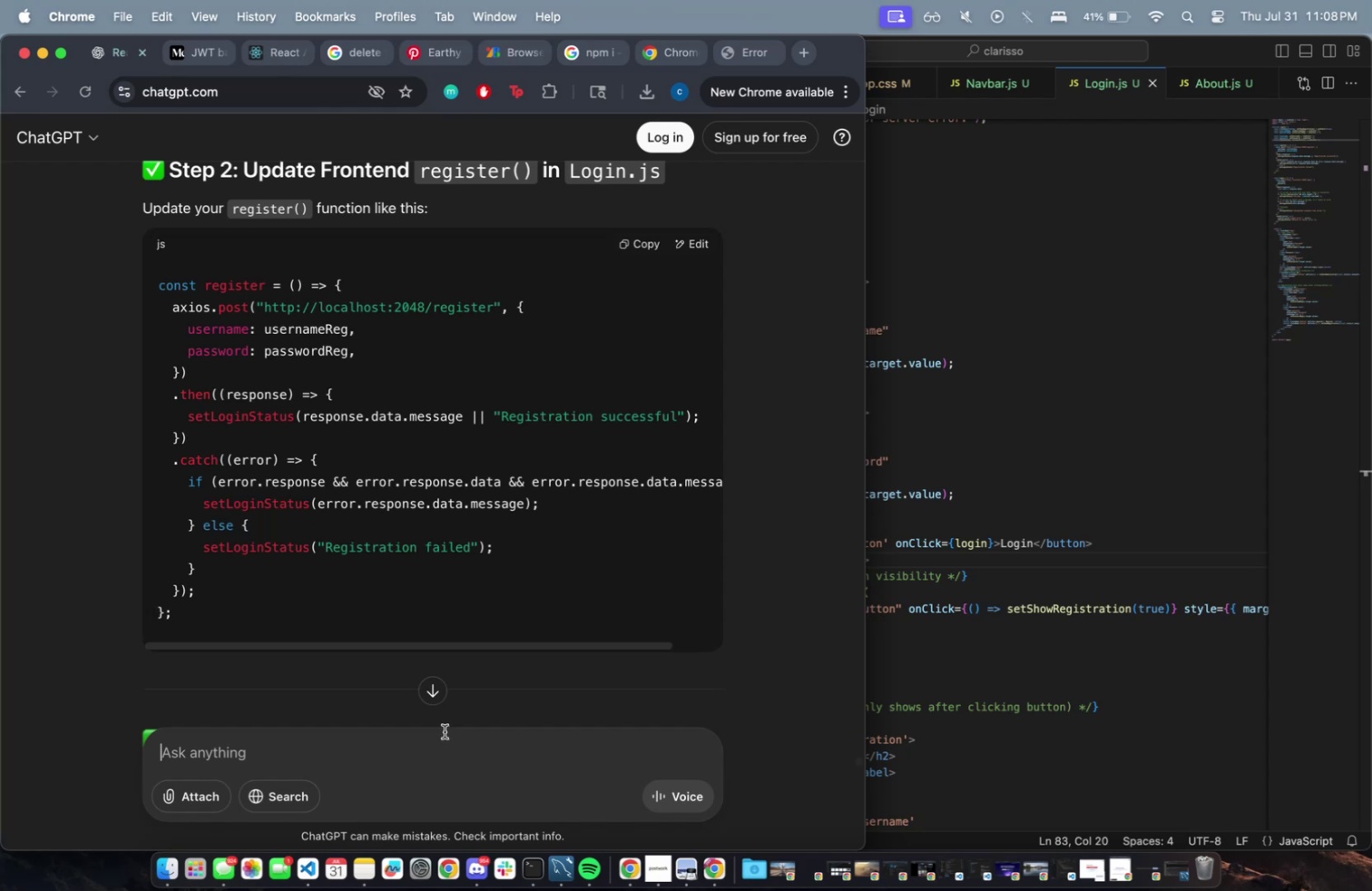 
type(set a separate)
 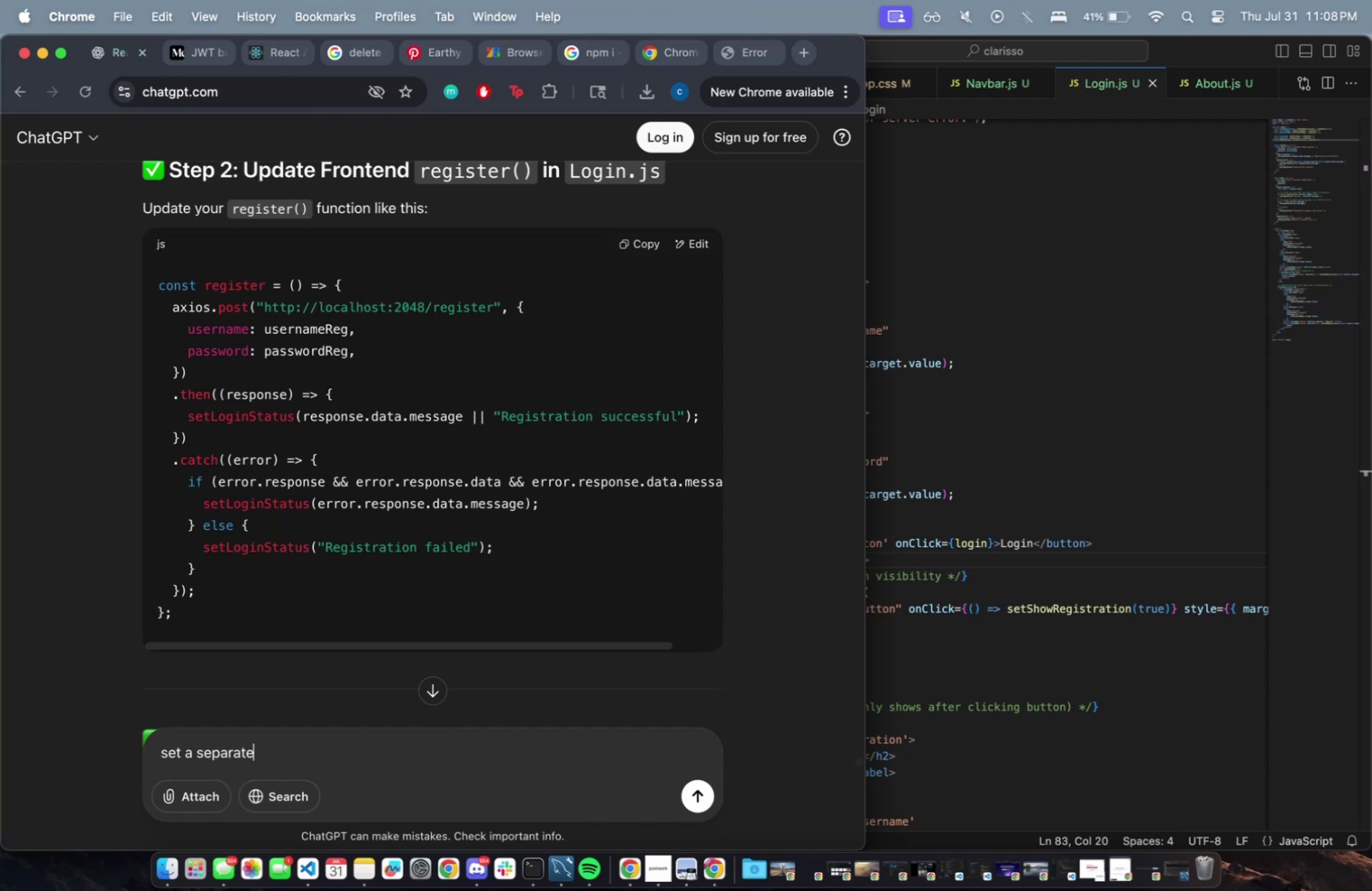 
type( registration status )
 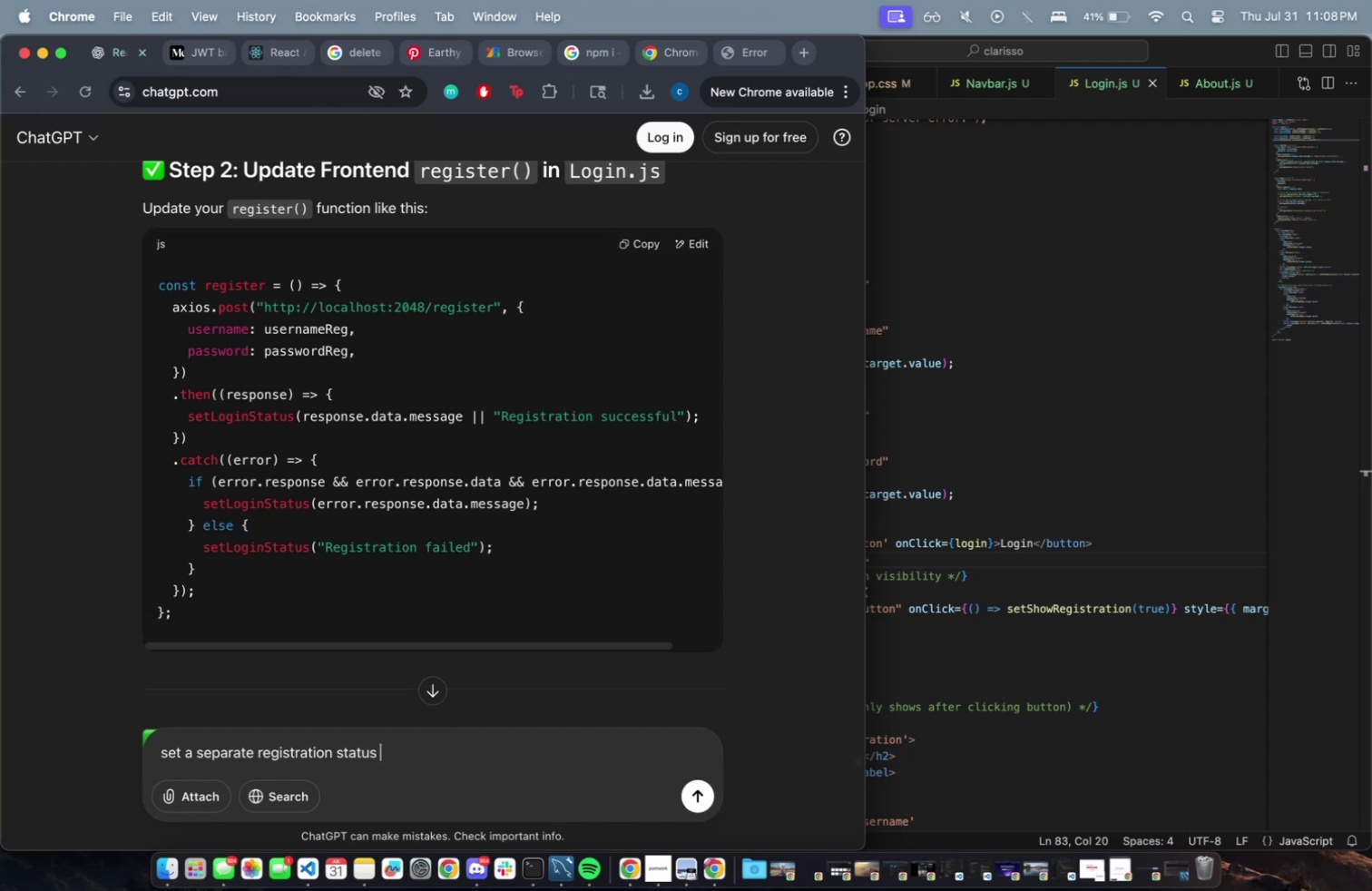 
key(Enter)
 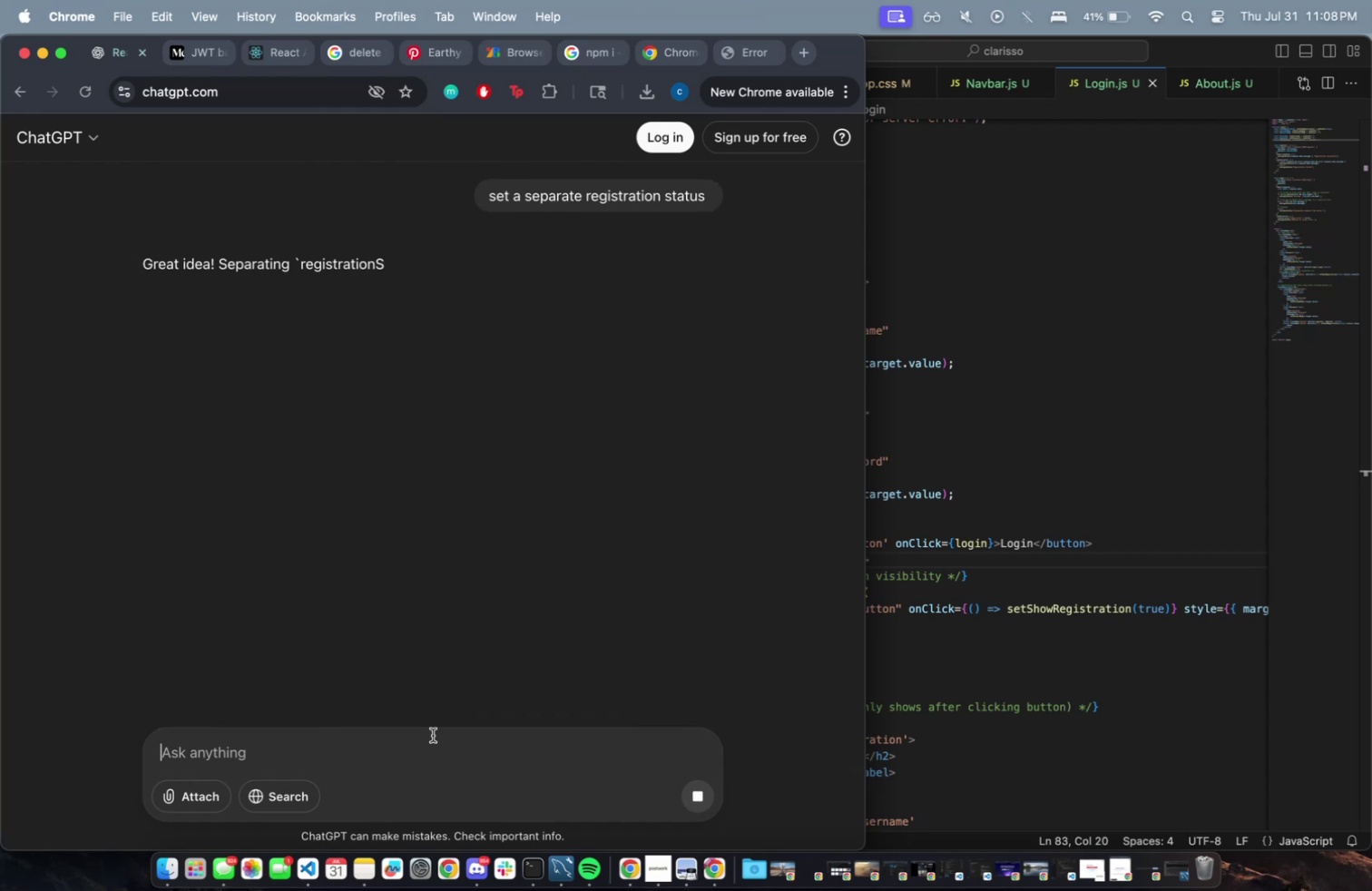 
wait(8.19)
 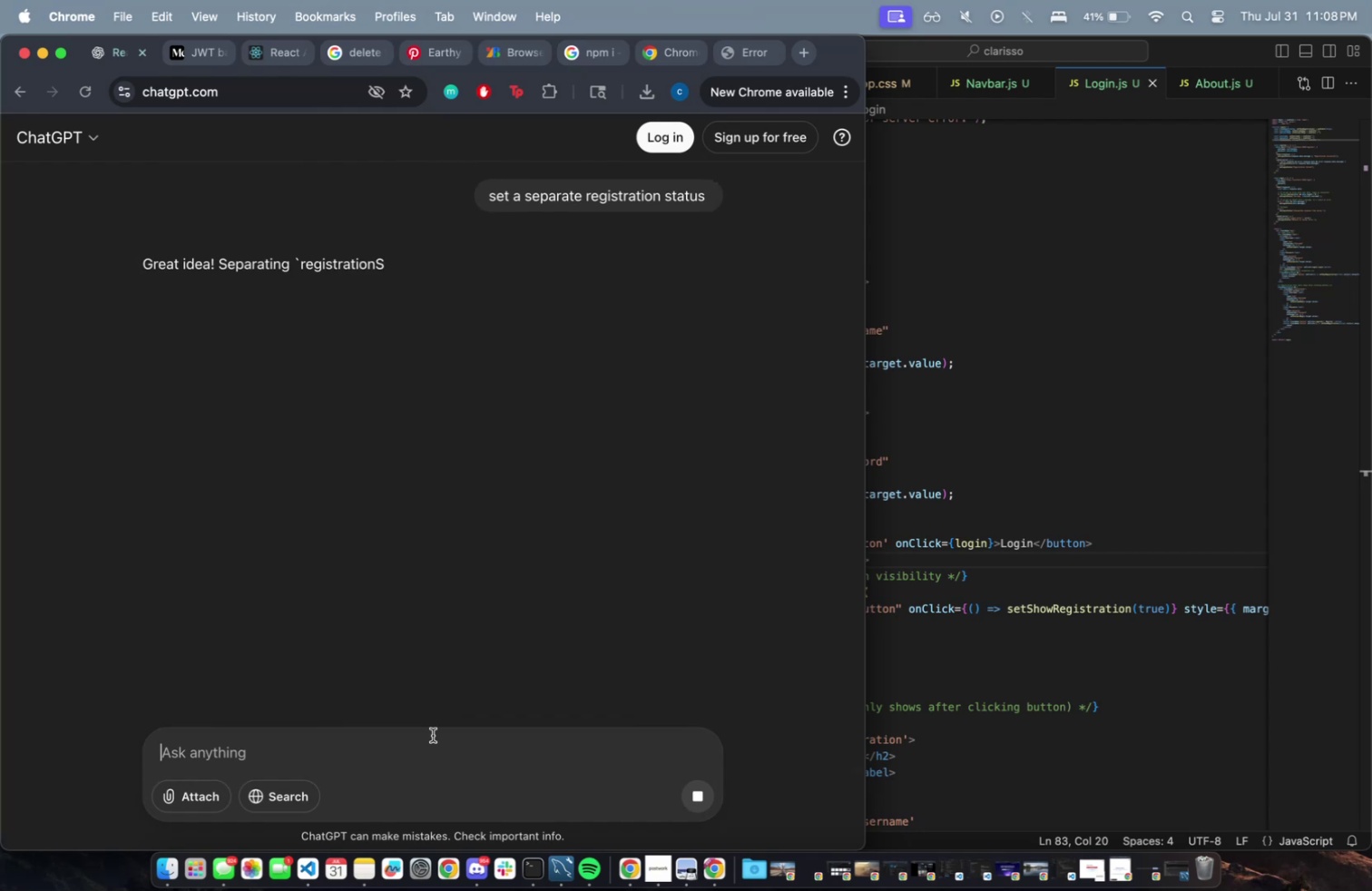 
left_click([644, 460])
 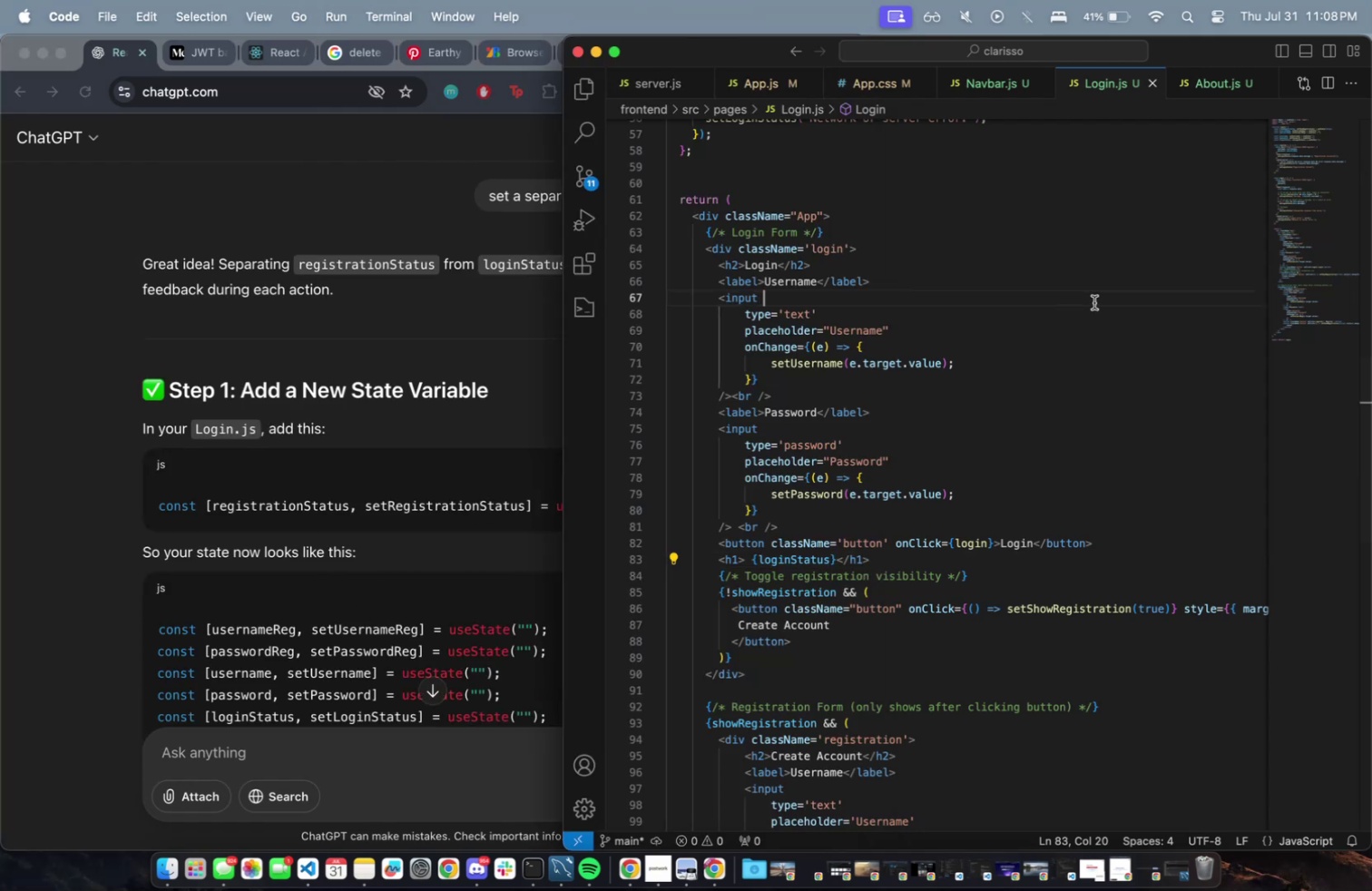 
scroll: coordinate [991, 387], scroll_direction: up, amount: 14.0
 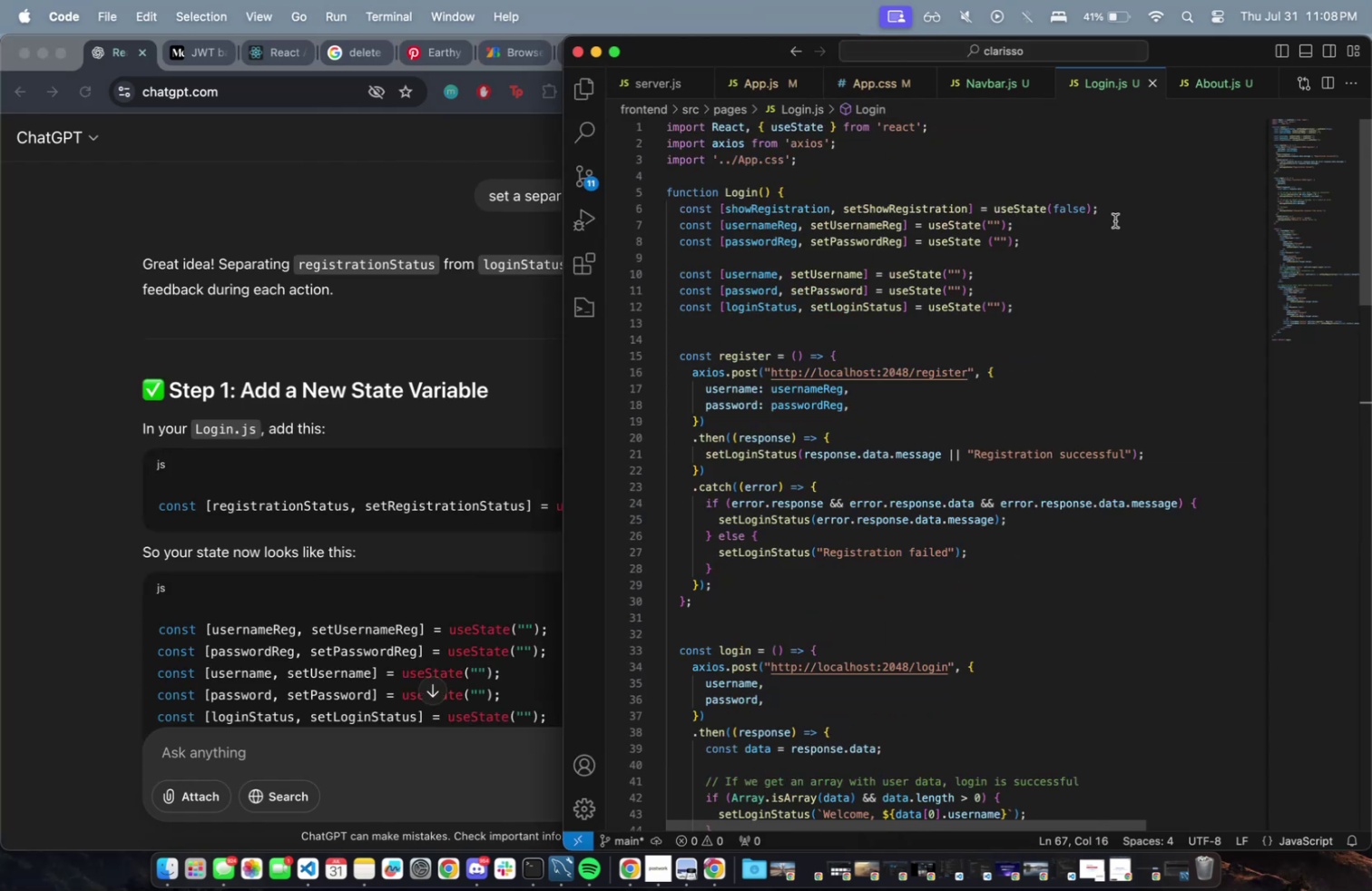 
left_click([1130, 215])
 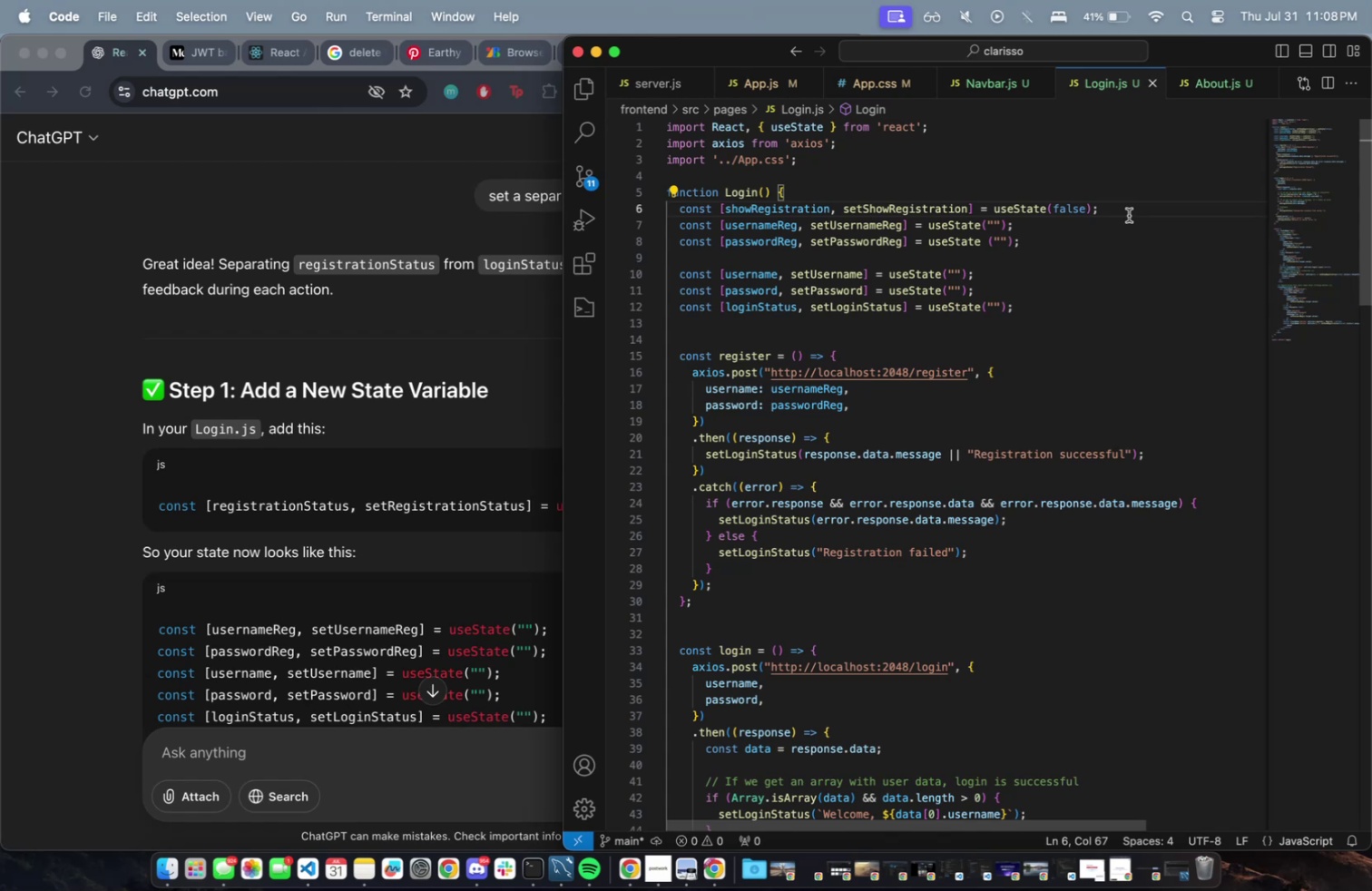 
key(Enter)
 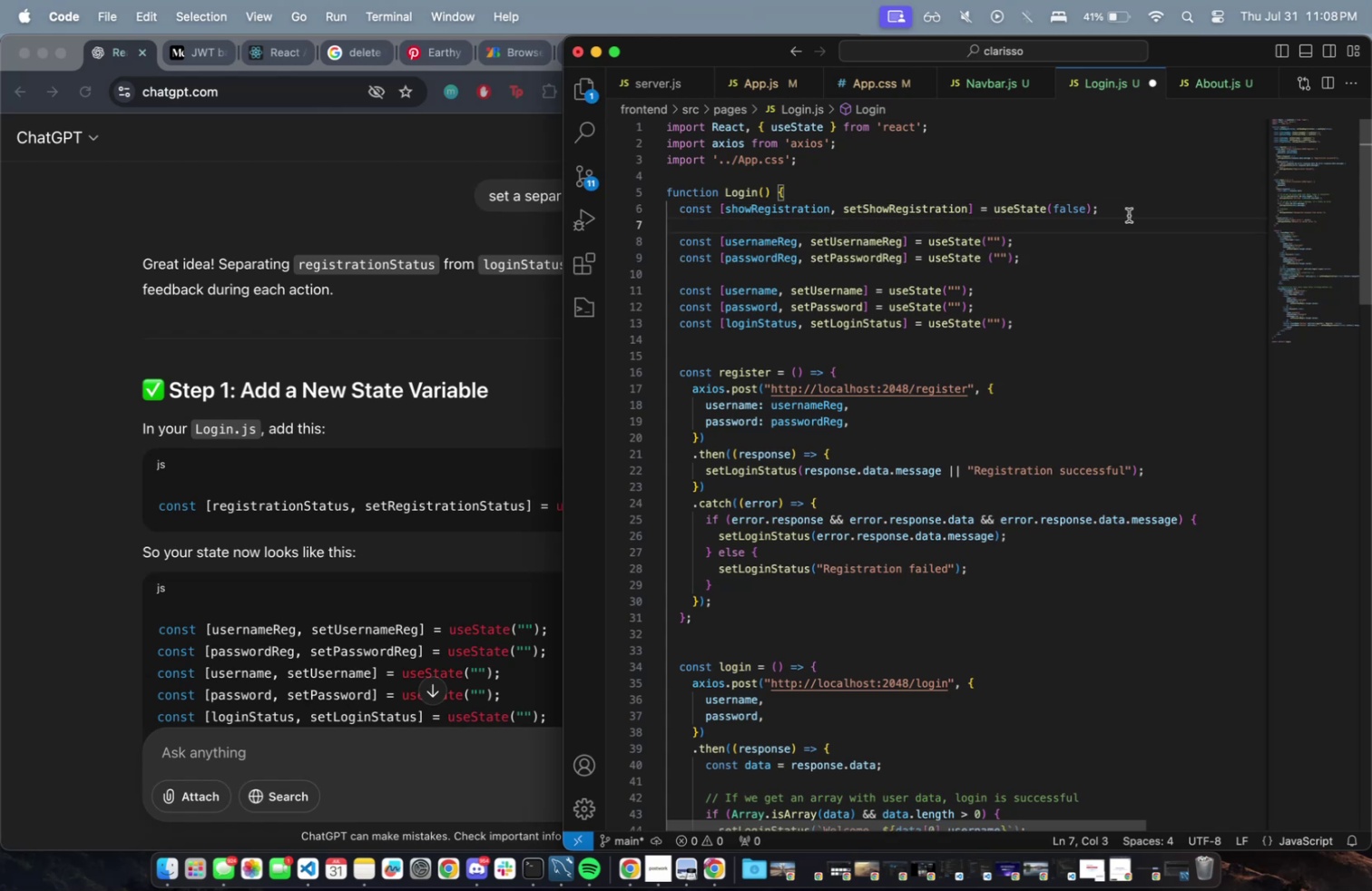 
key(Meta+CommandLeft)
 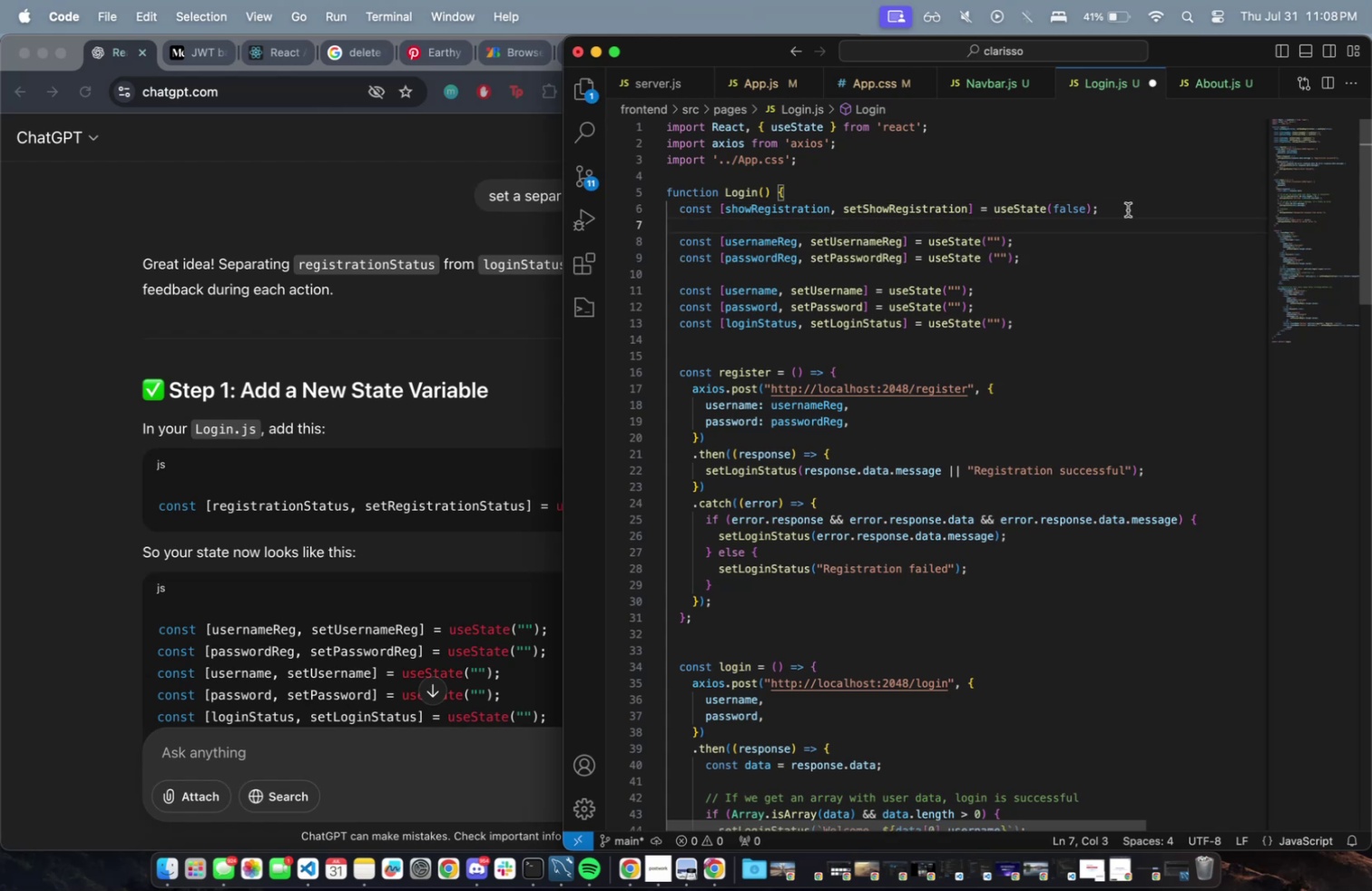 
key(Meta+V)
 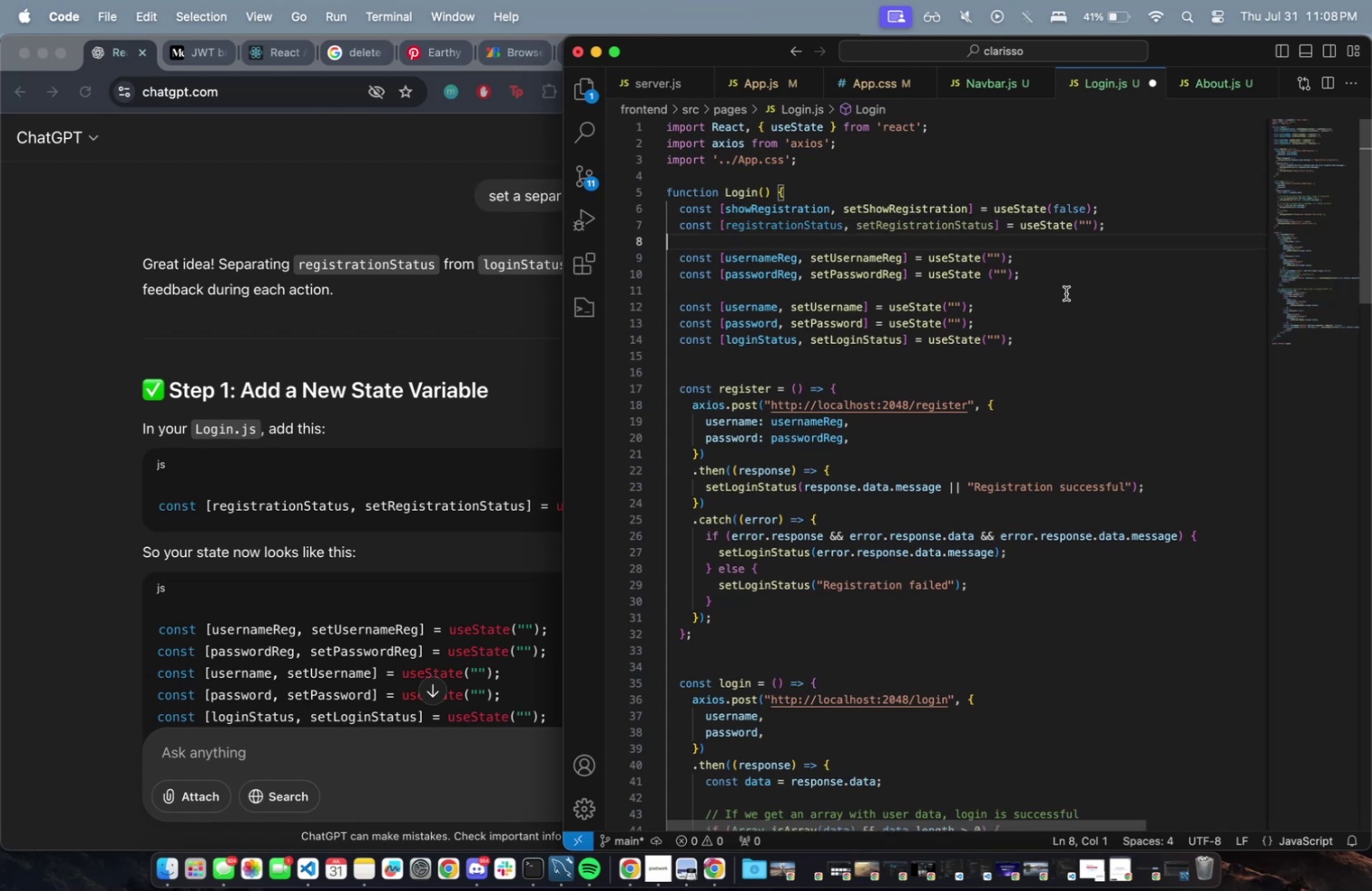 
key(Backspace)
 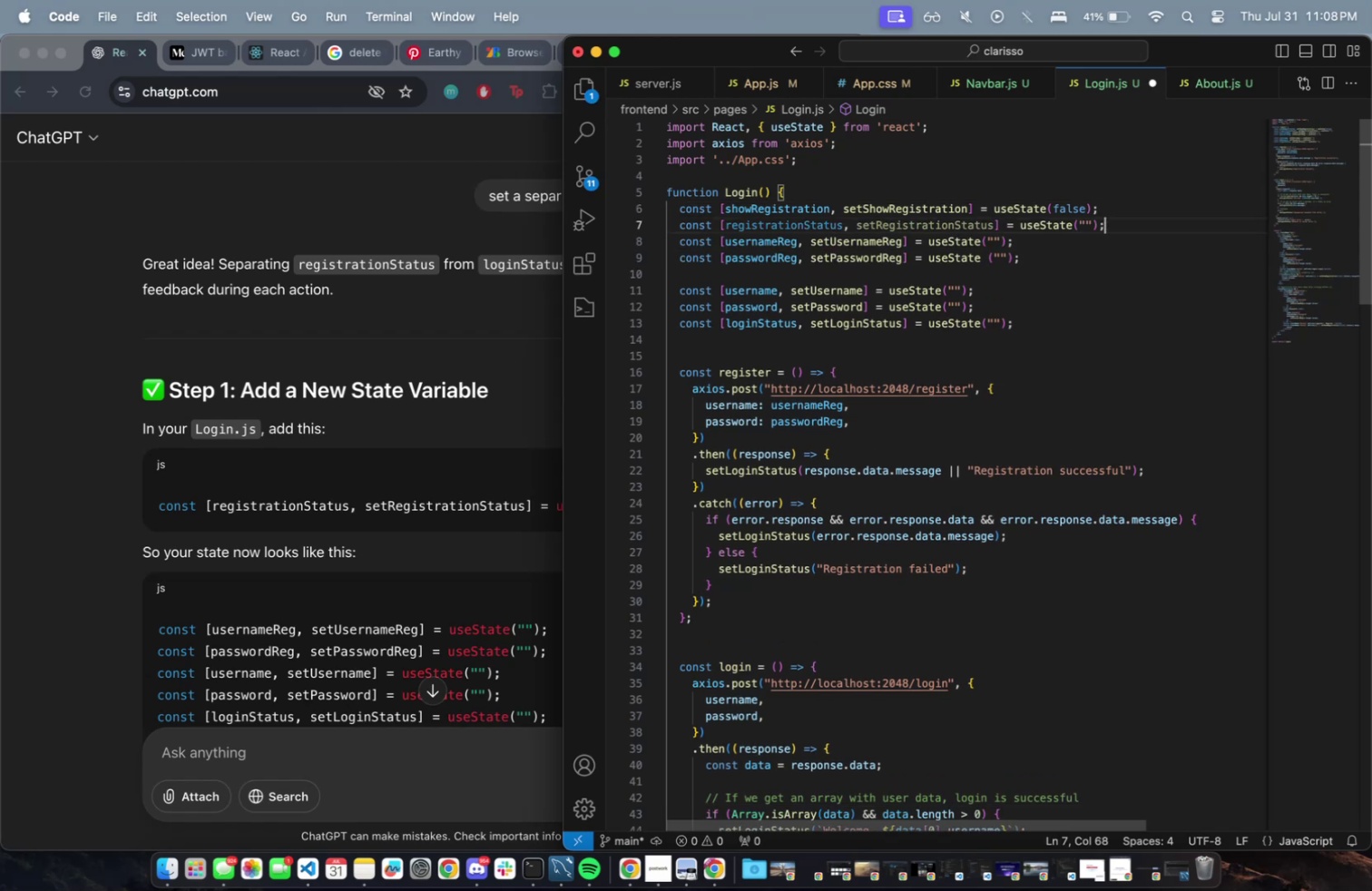 
key(Meta+CommandLeft)
 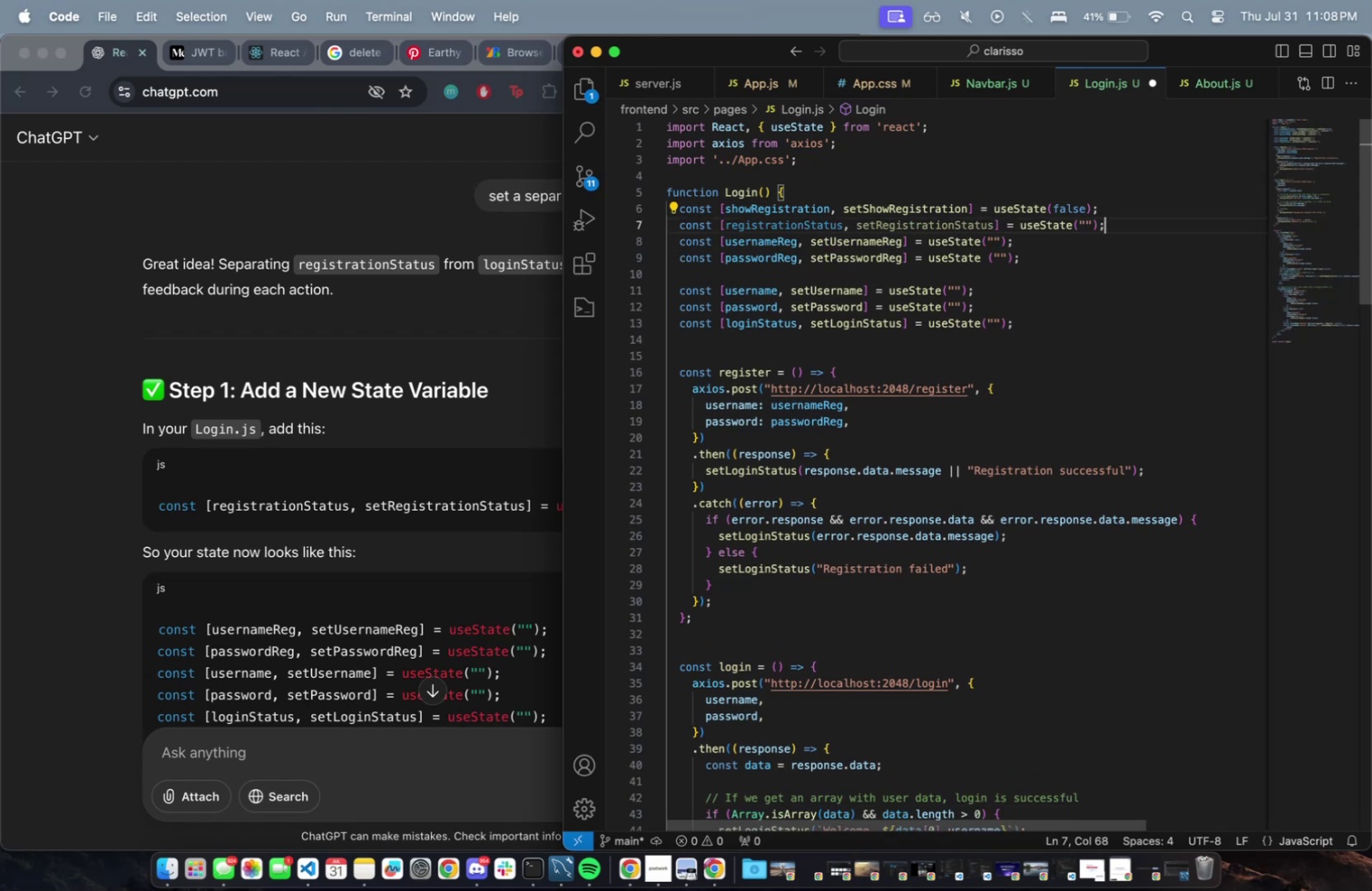 
key(Meta+S)
 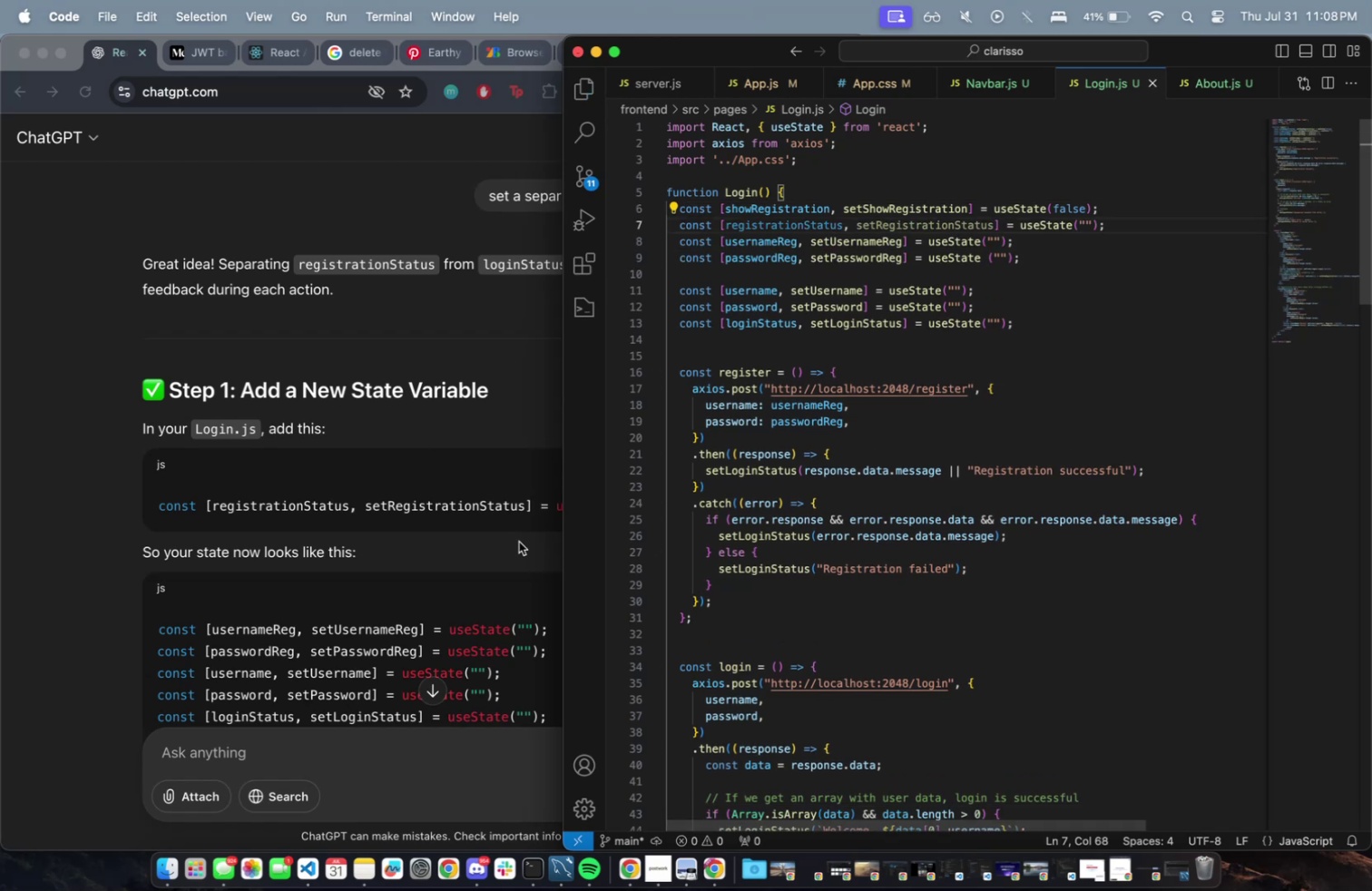 
scroll: coordinate [457, 466], scroll_direction: down, amount: 4.0
 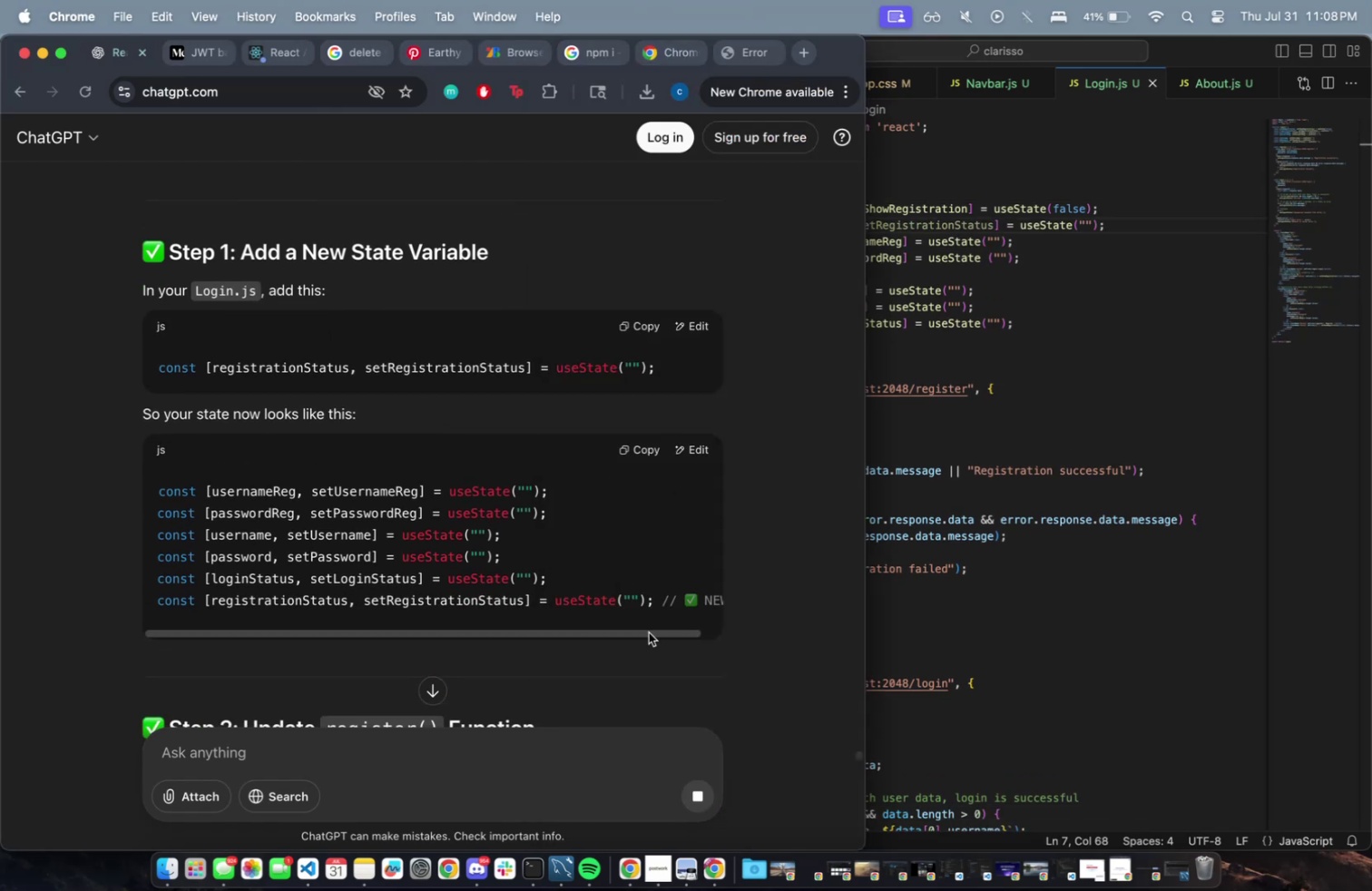 
wait(6.01)
 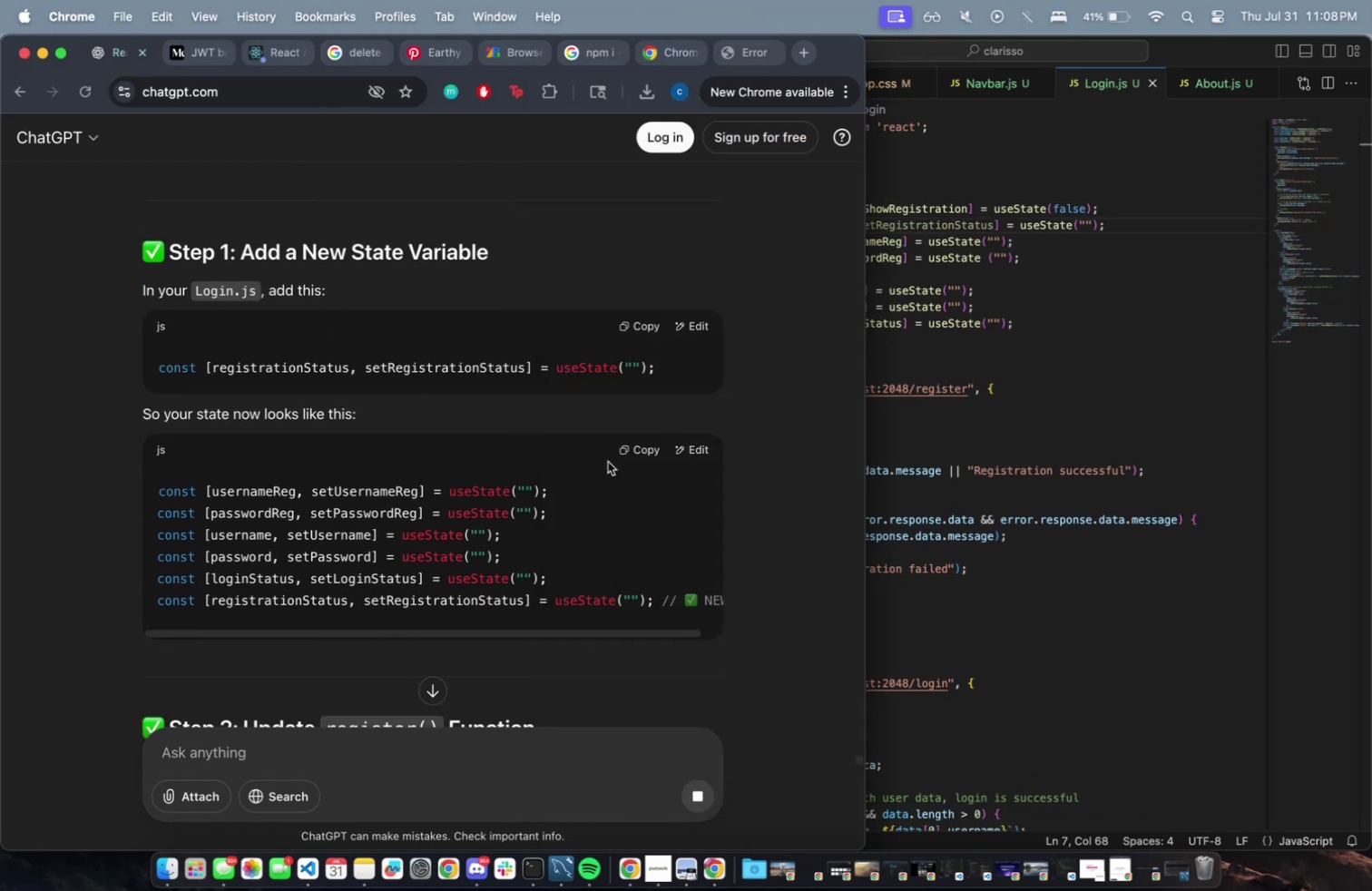 
left_click([649, 632])
 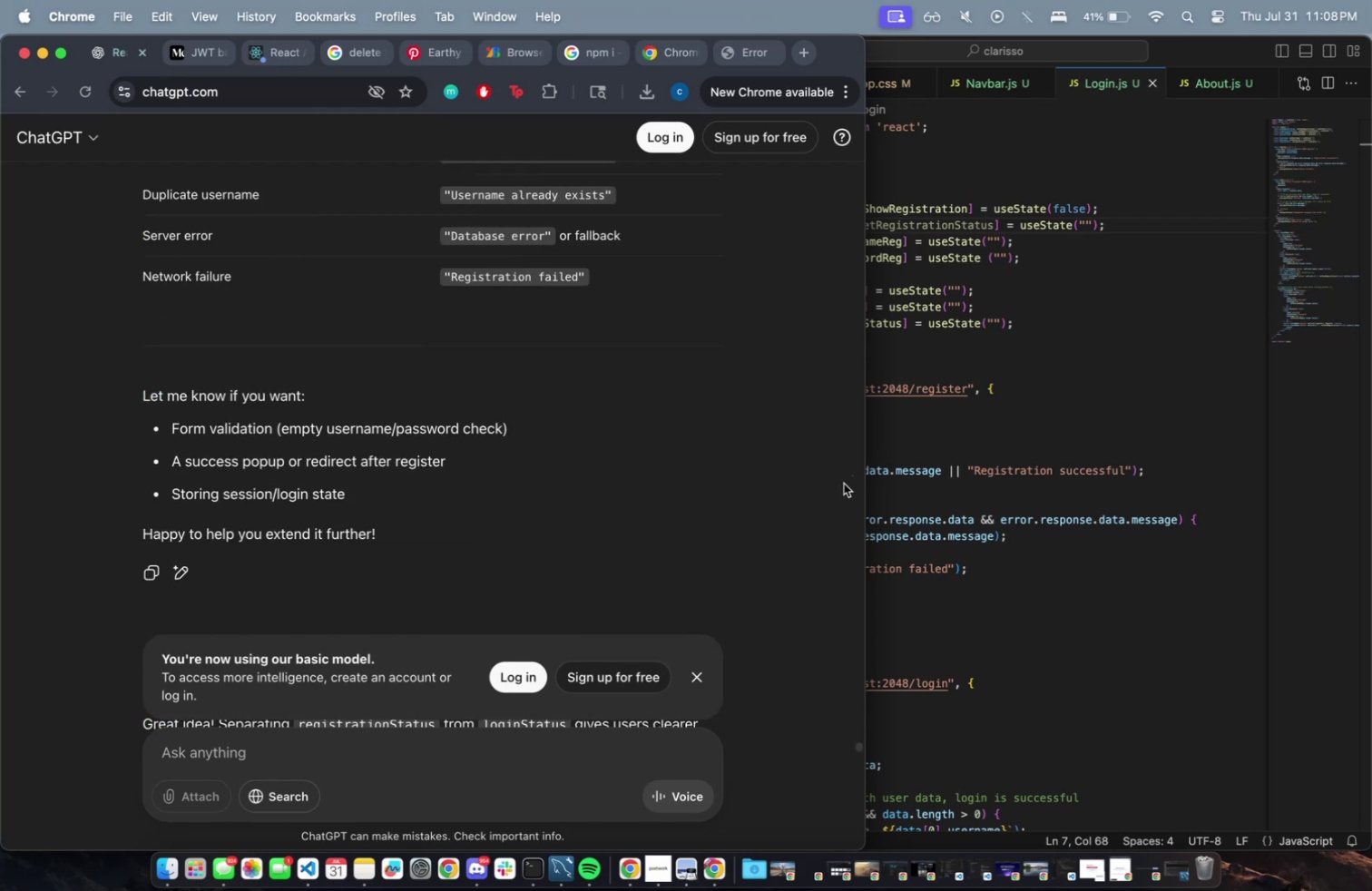 
scroll: coordinate [693, 466], scroll_direction: up, amount: 26.0
 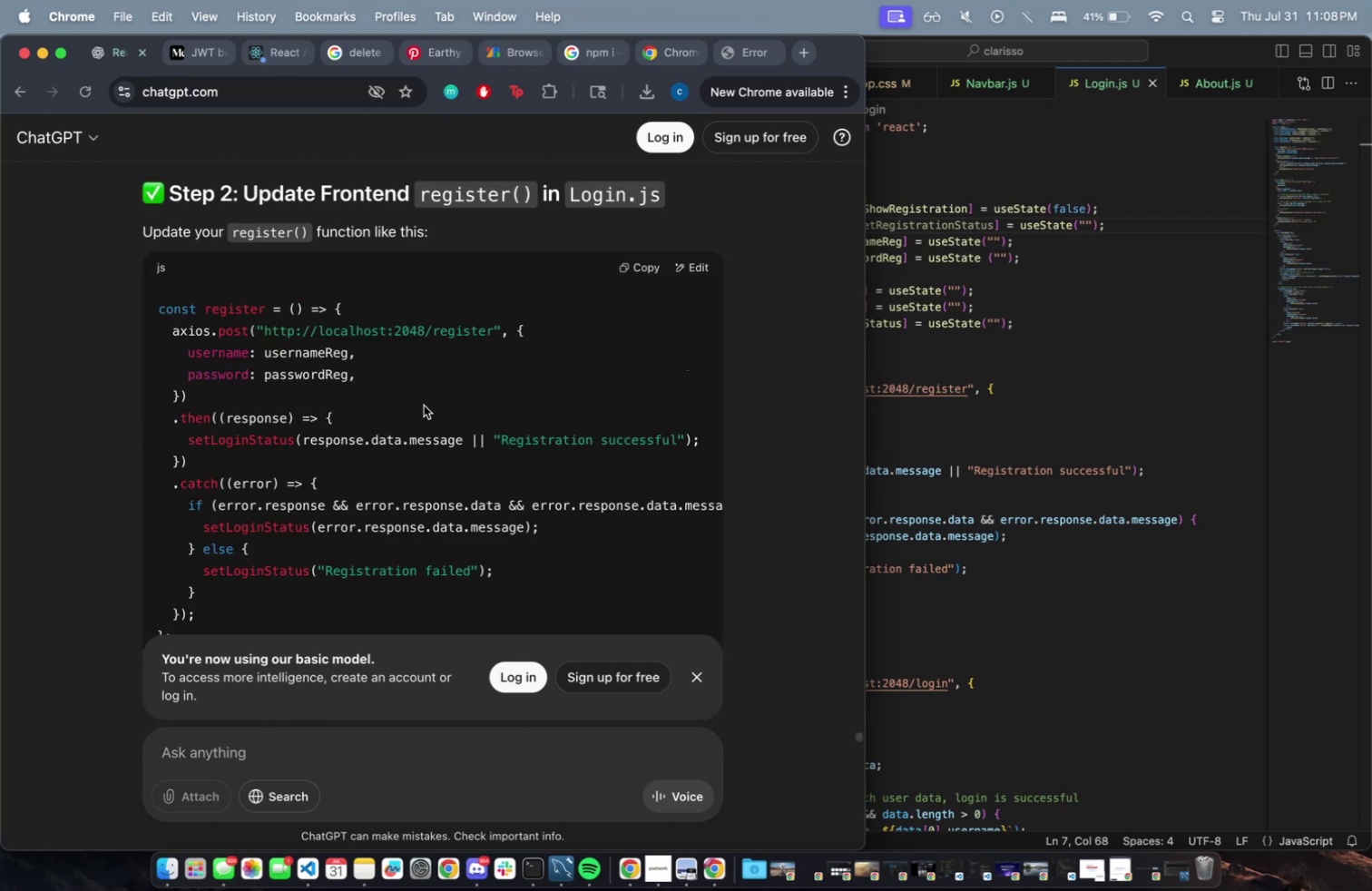 
scroll: coordinate [453, 400], scroll_direction: down, amount: 98.0
 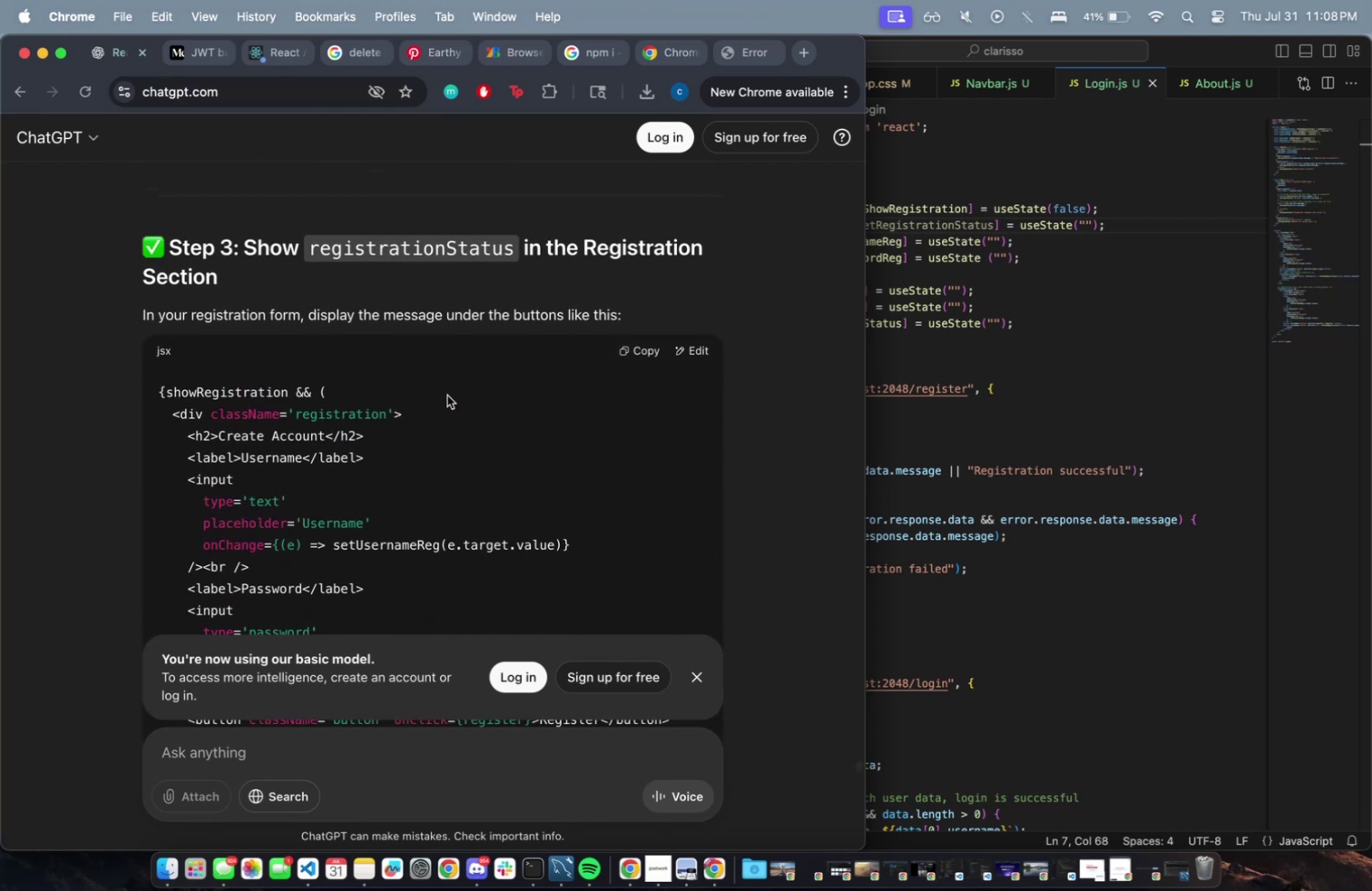 
scroll: coordinate [501, 316], scroll_direction: up, amount: 21.0
 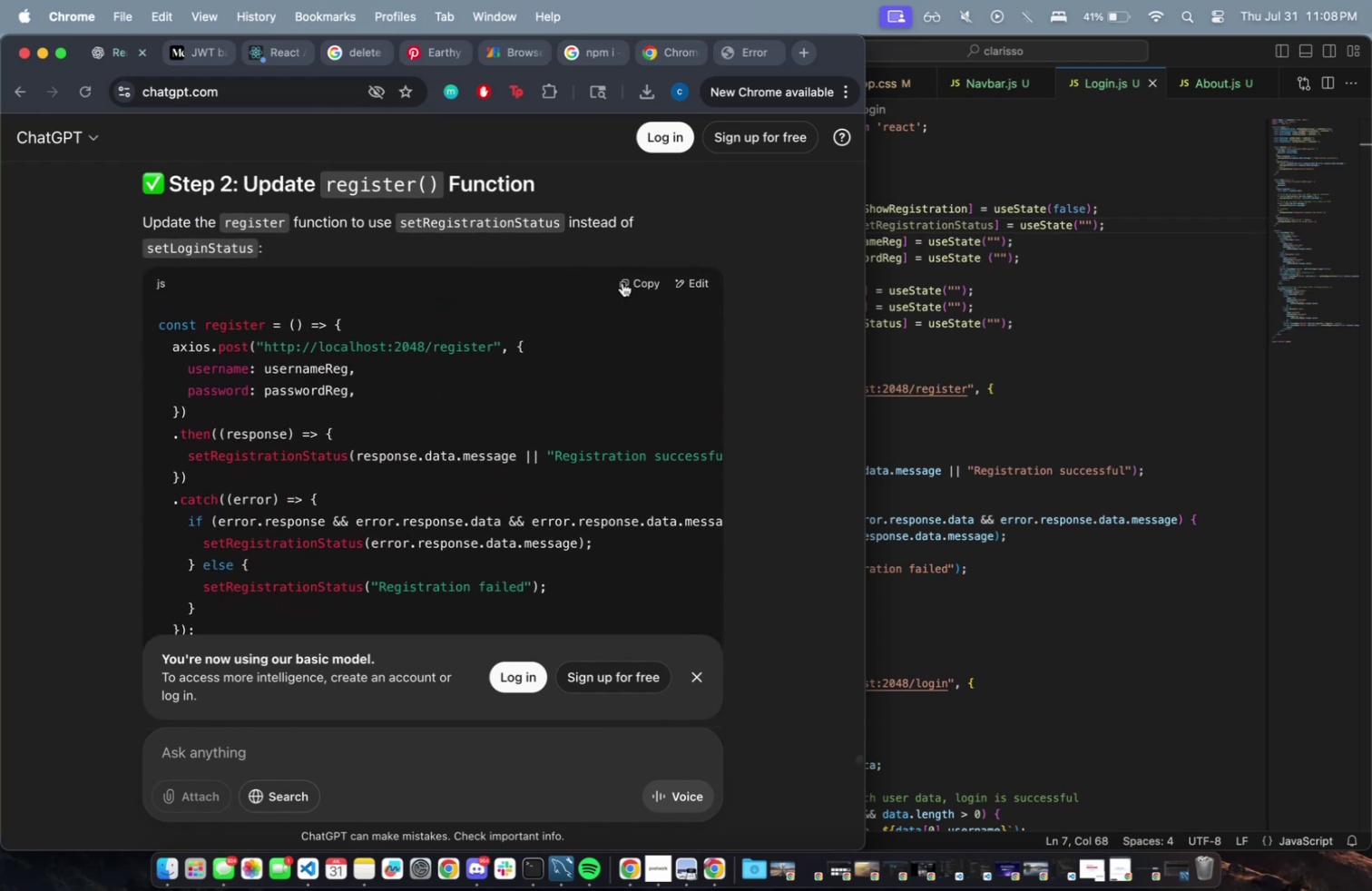 
left_click([622, 282])
 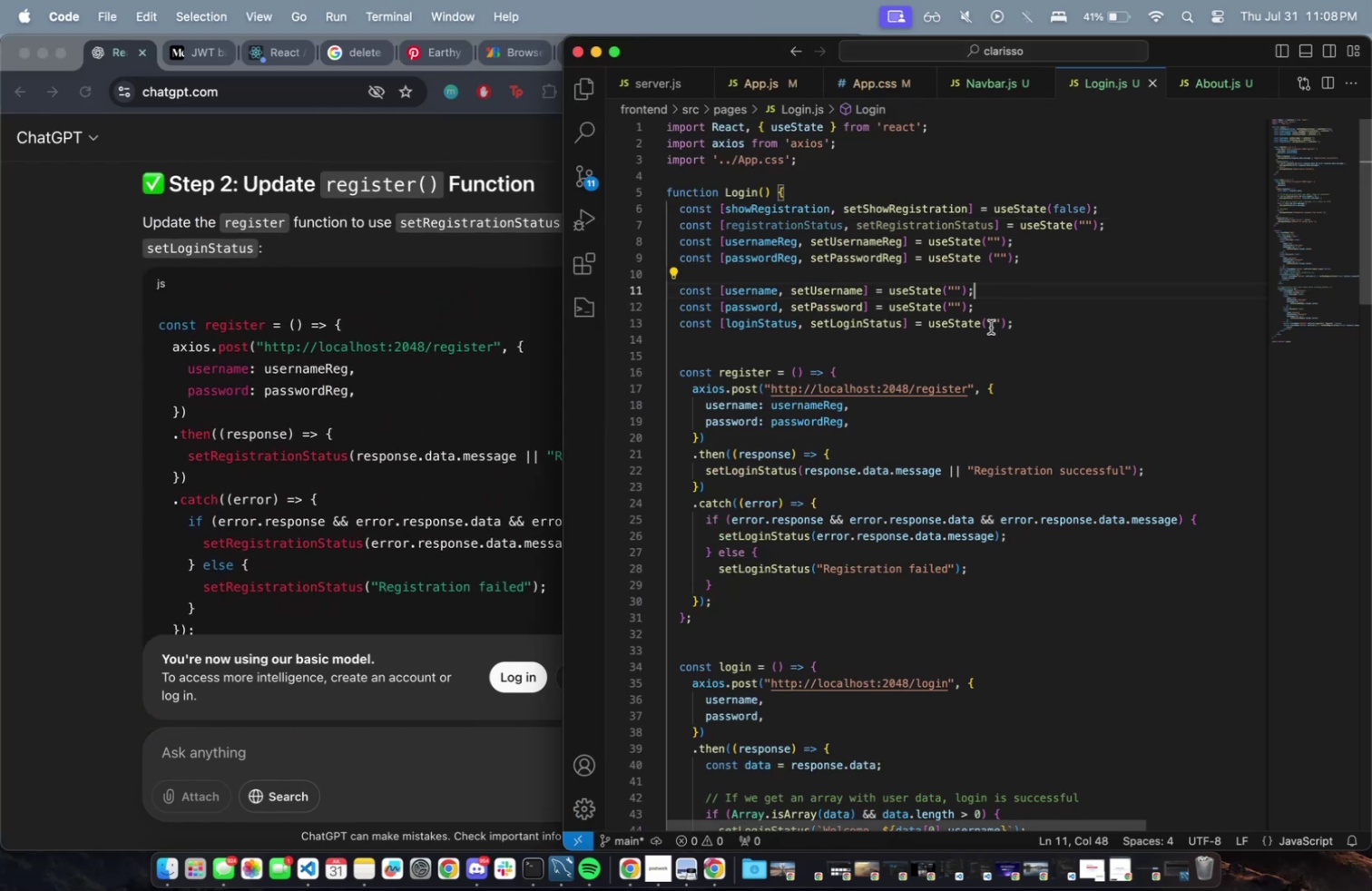 
scroll: coordinate [944, 354], scroll_direction: down, amount: 3.0
 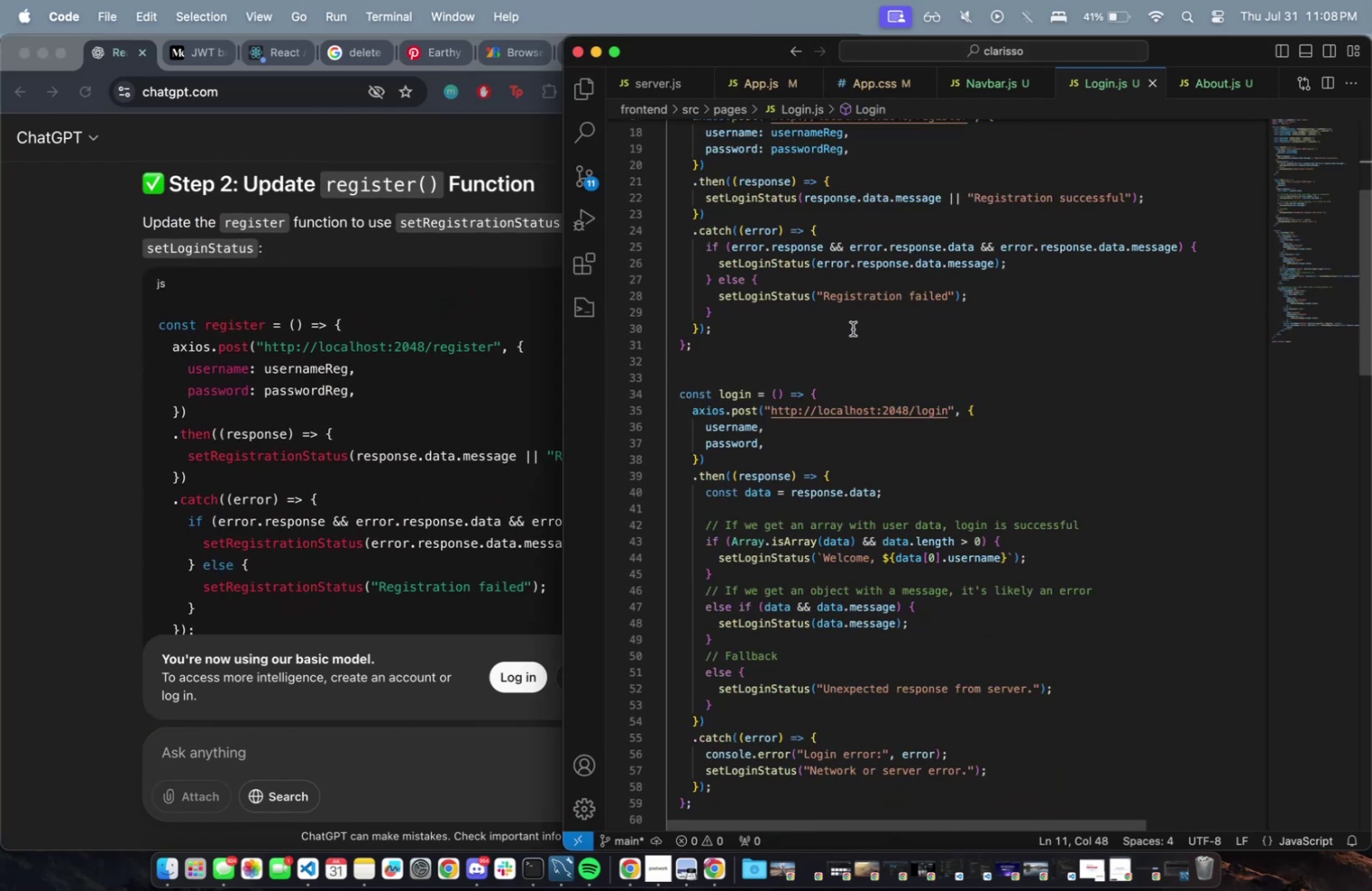 
scroll: coordinate [853, 328], scroll_direction: up, amount: 2.0
 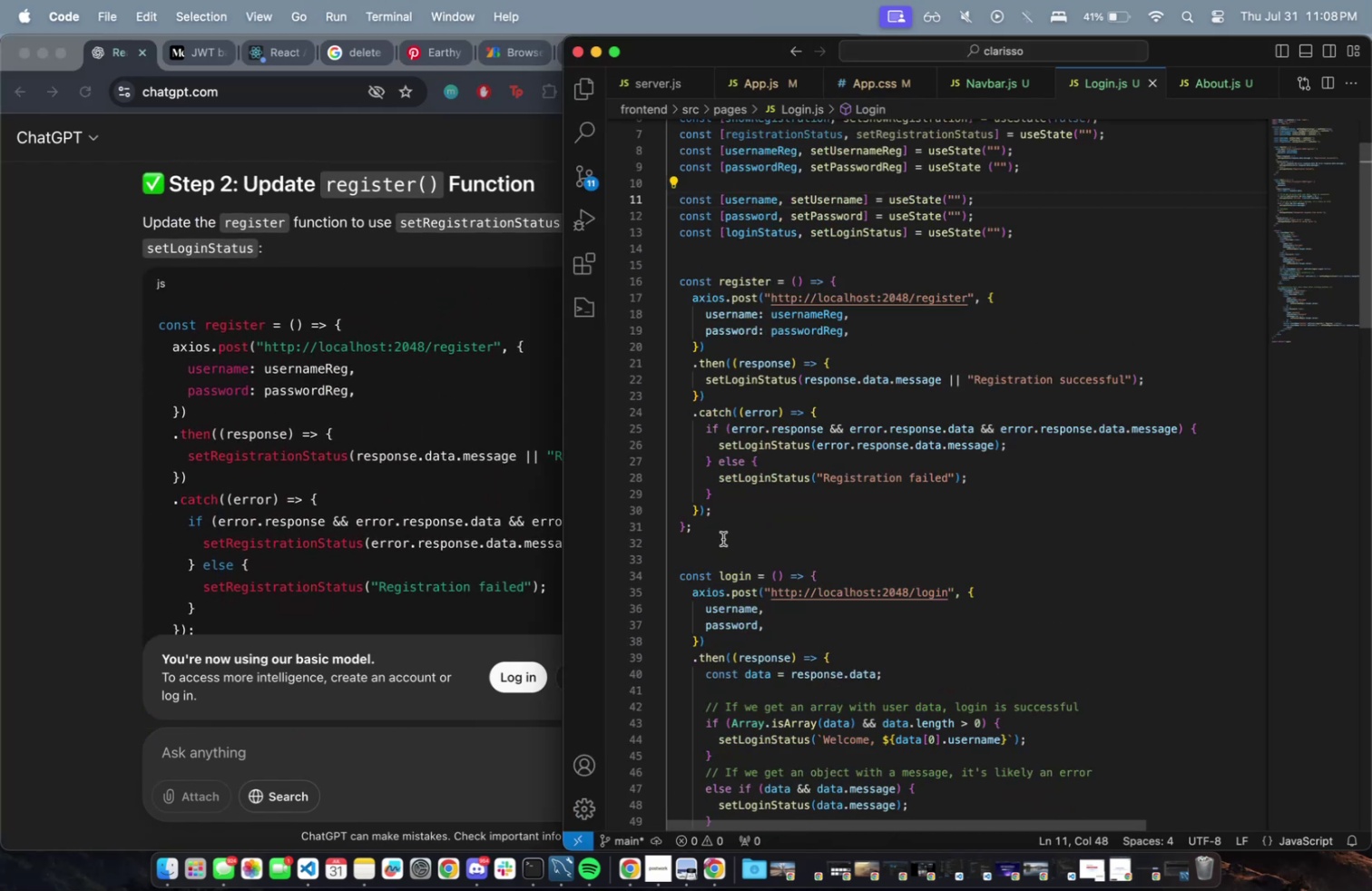 
left_click_drag(start_coordinate=[718, 534], to_coordinate=[676, 280])
 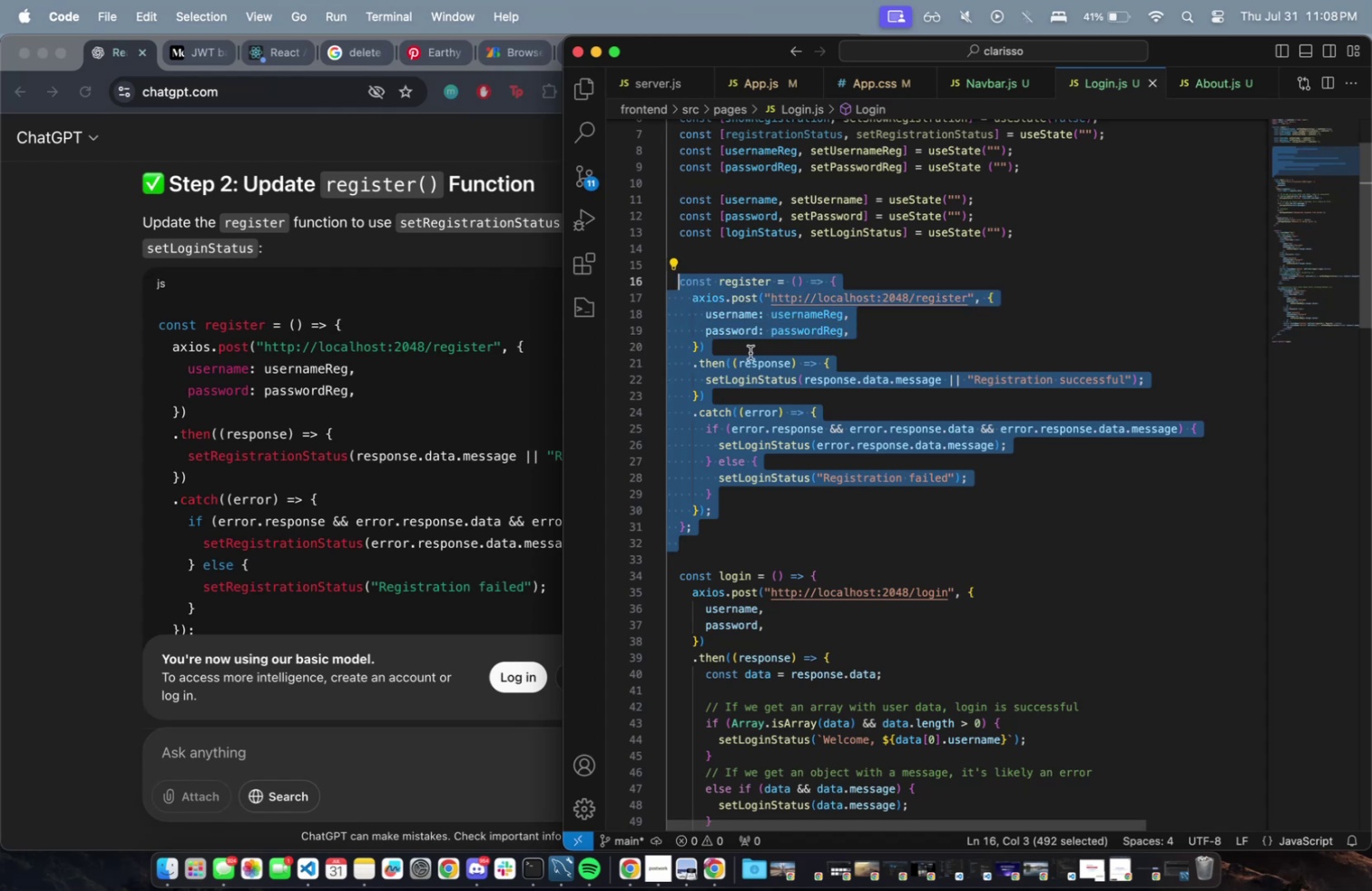 
key(Meta+CommandLeft)
 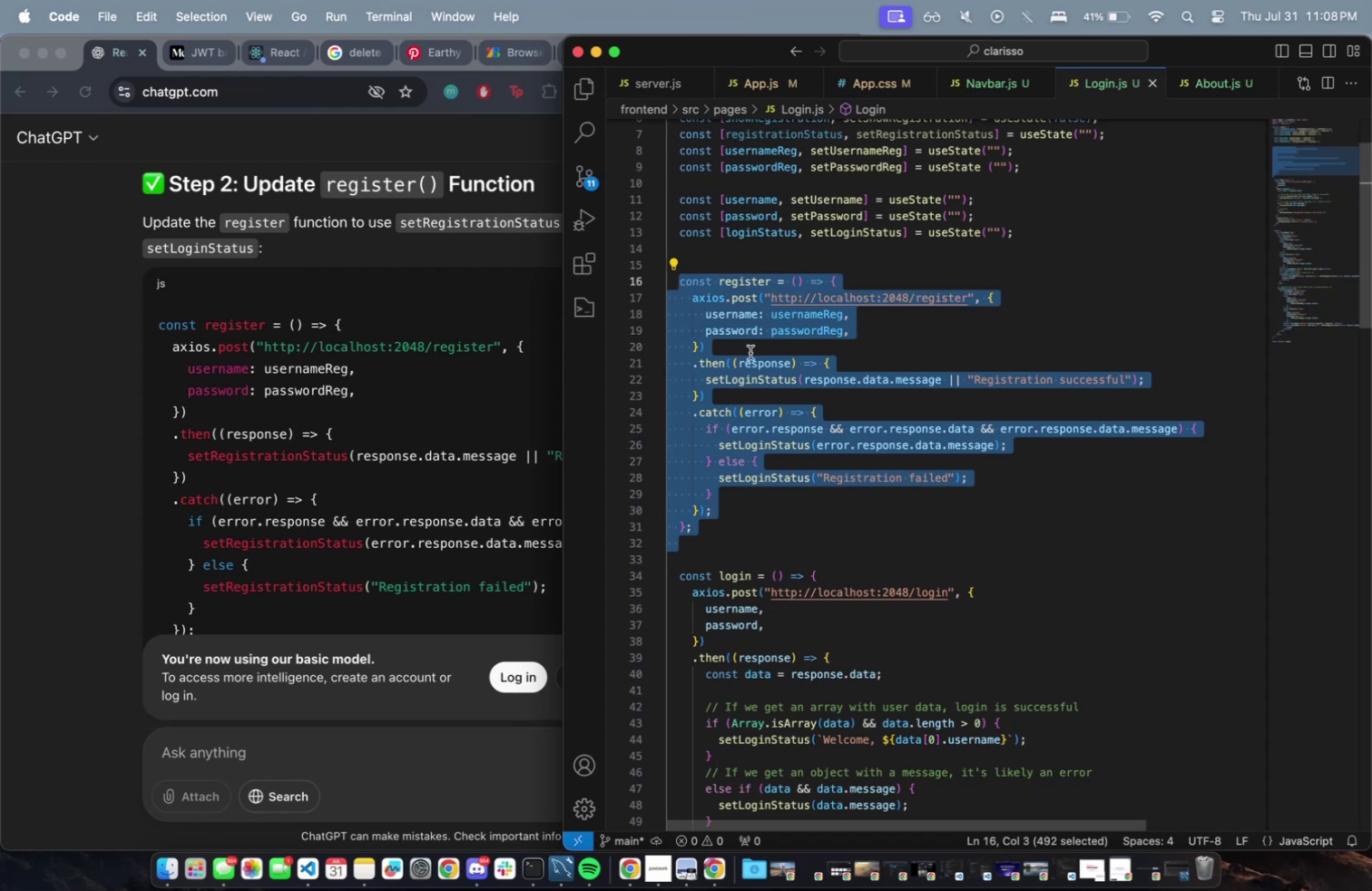 
key(Meta+V)
 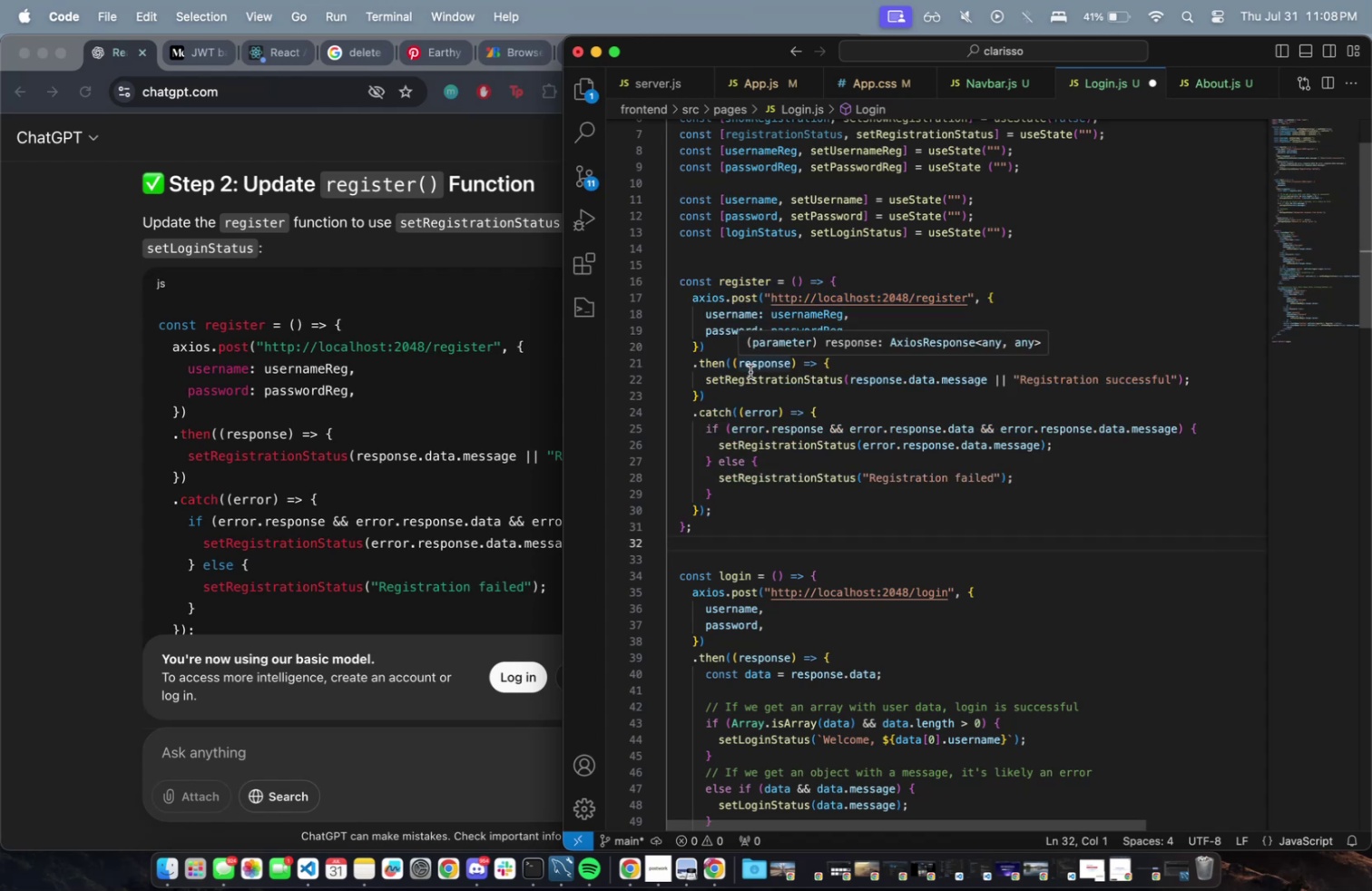 
double_click([752, 380])
 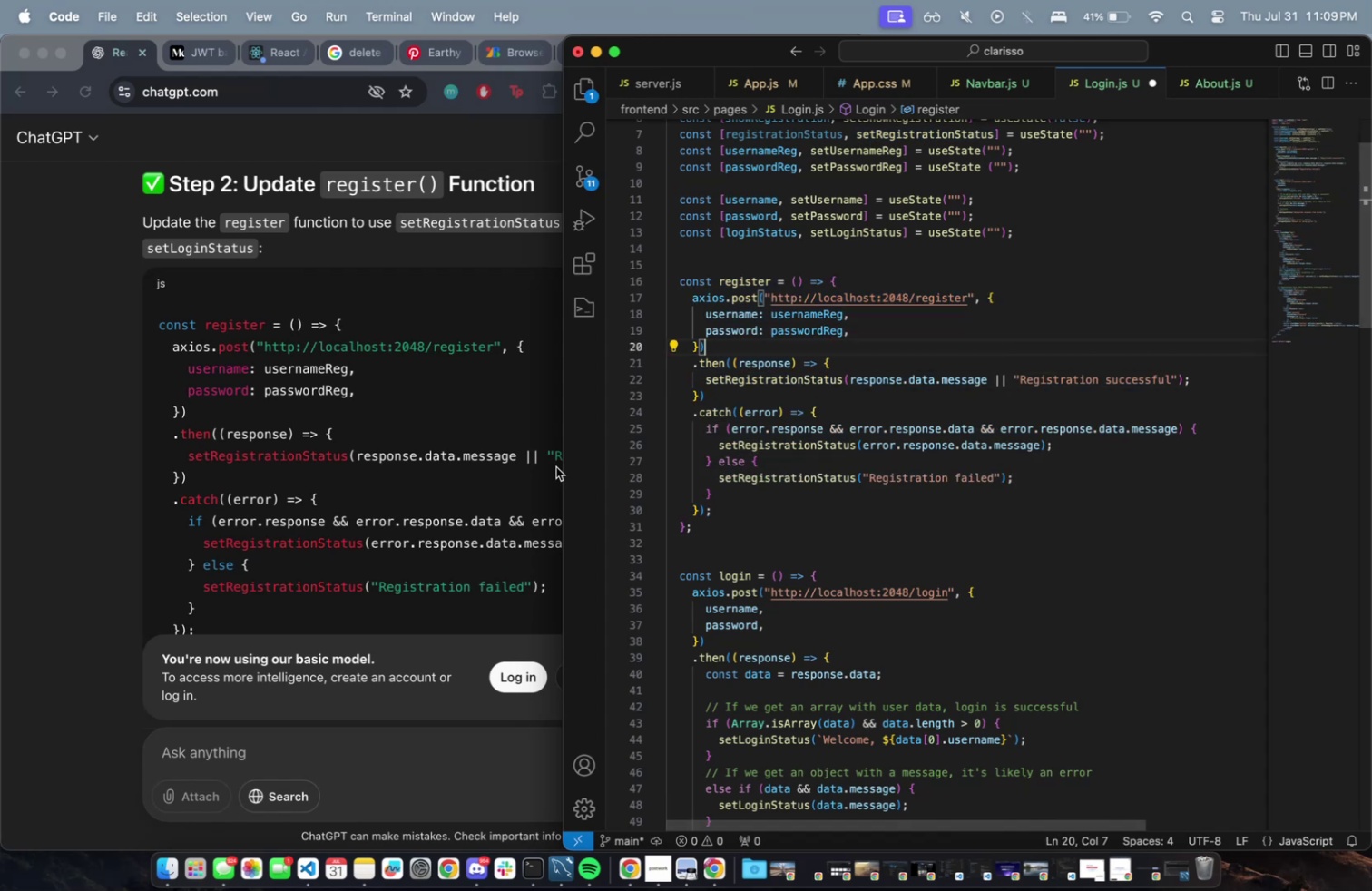 
scroll: coordinate [491, 454], scroll_direction: down, amount: 28.0
 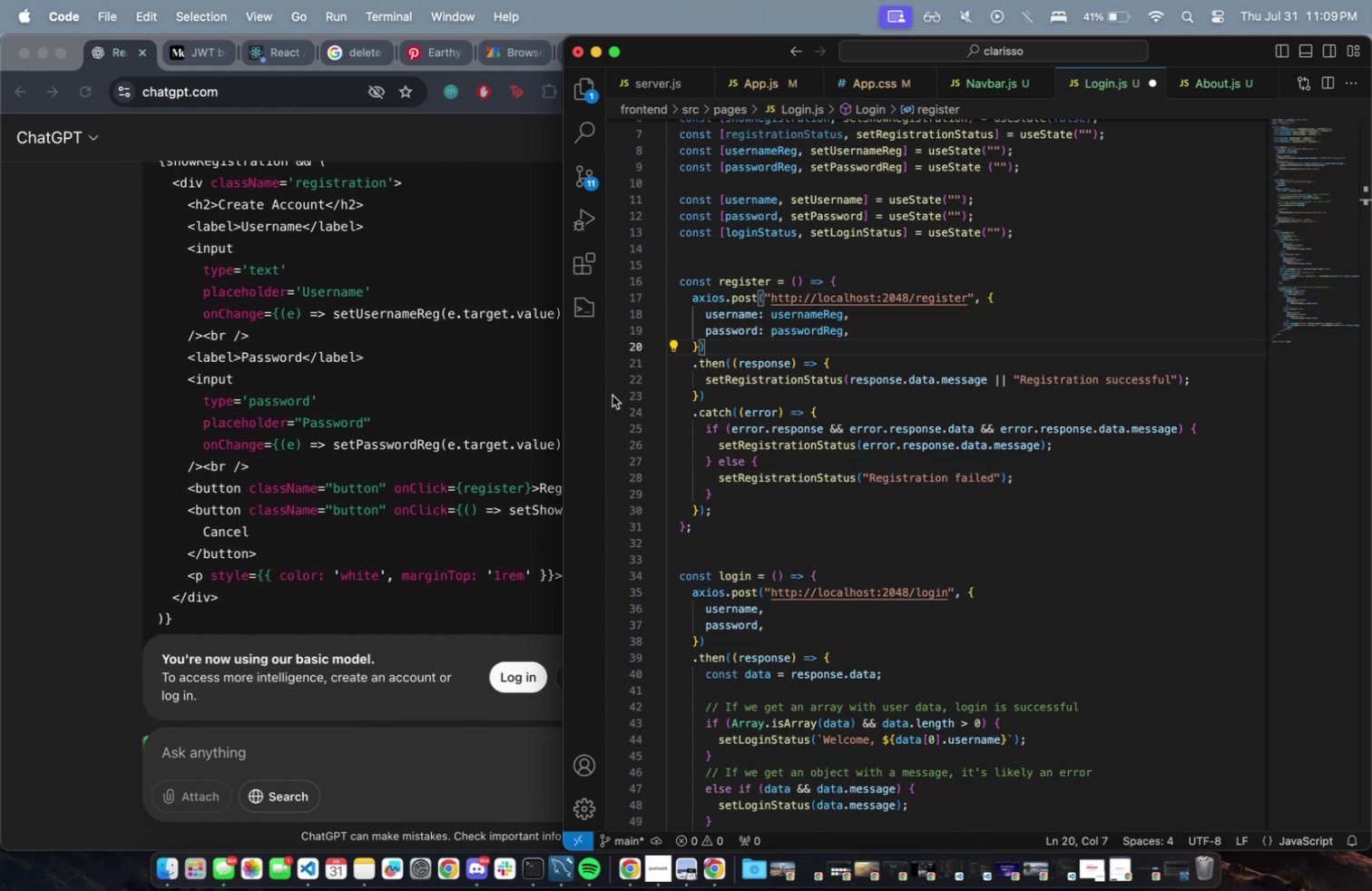 
scroll: coordinate [381, 406], scroll_direction: down, amount: 5.0
 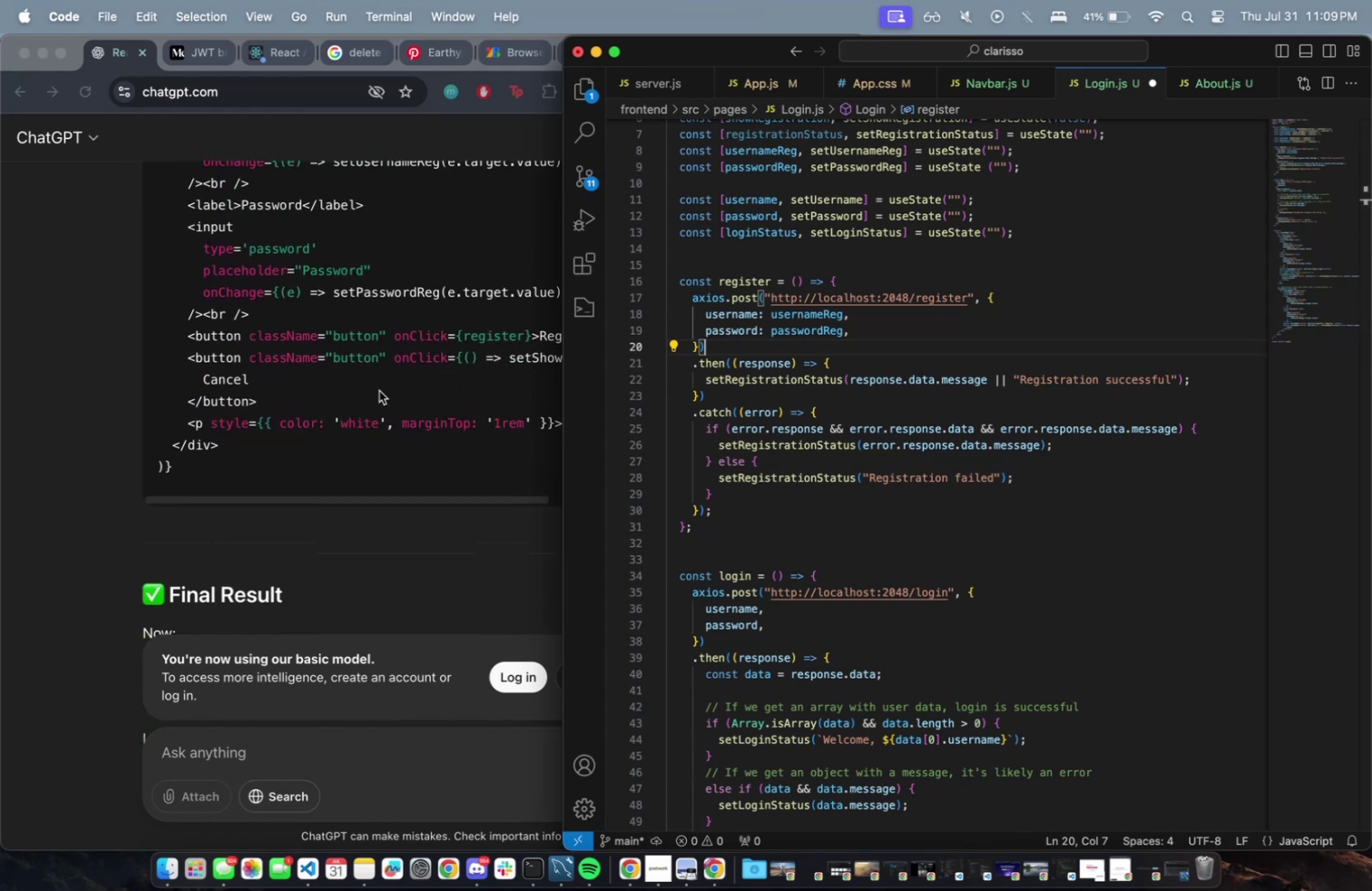 
scroll: coordinate [375, 349], scroll_direction: up, amount: 10.0
 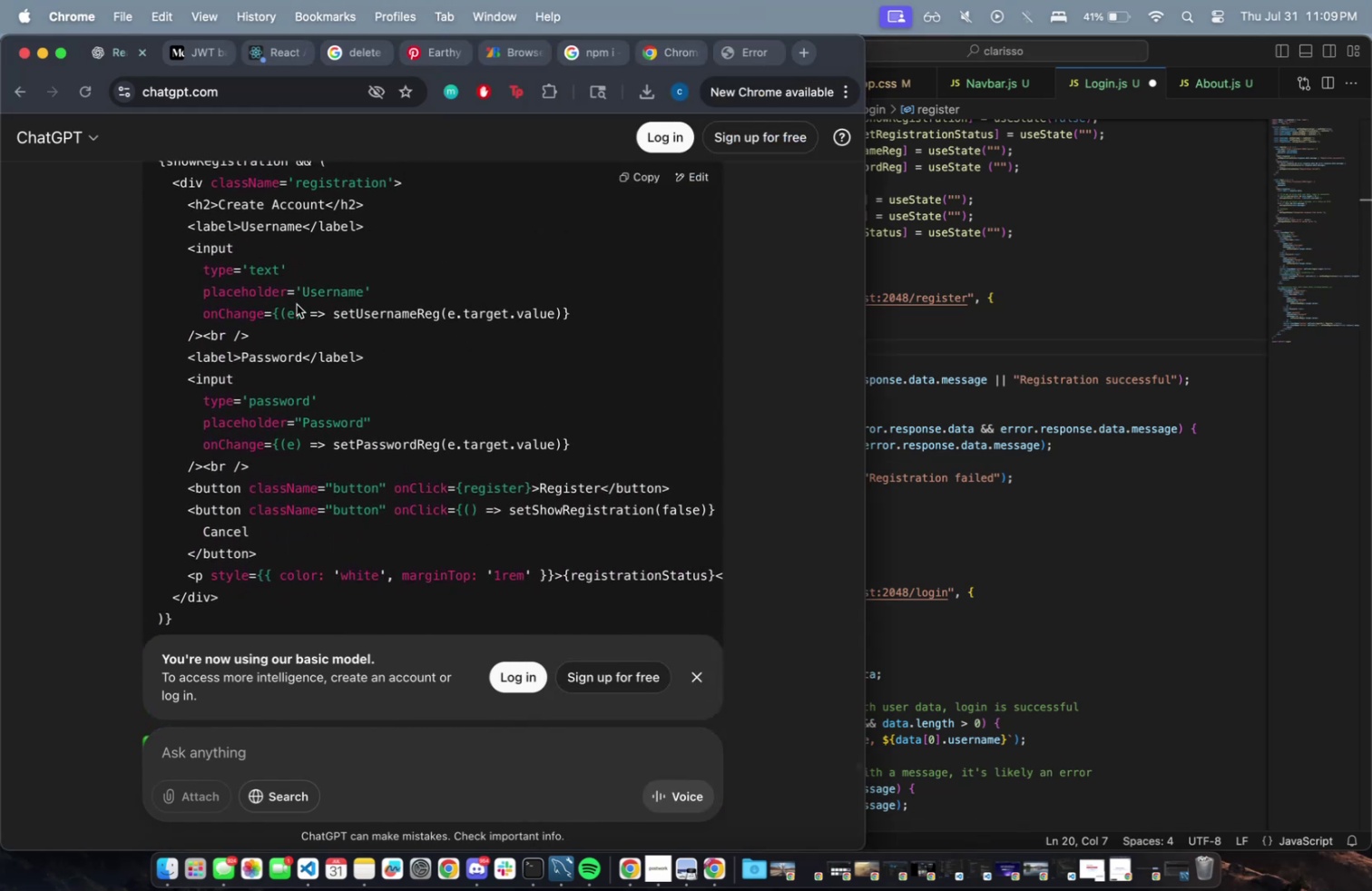 
scroll: coordinate [297, 306], scroll_direction: down, amount: 3.0
 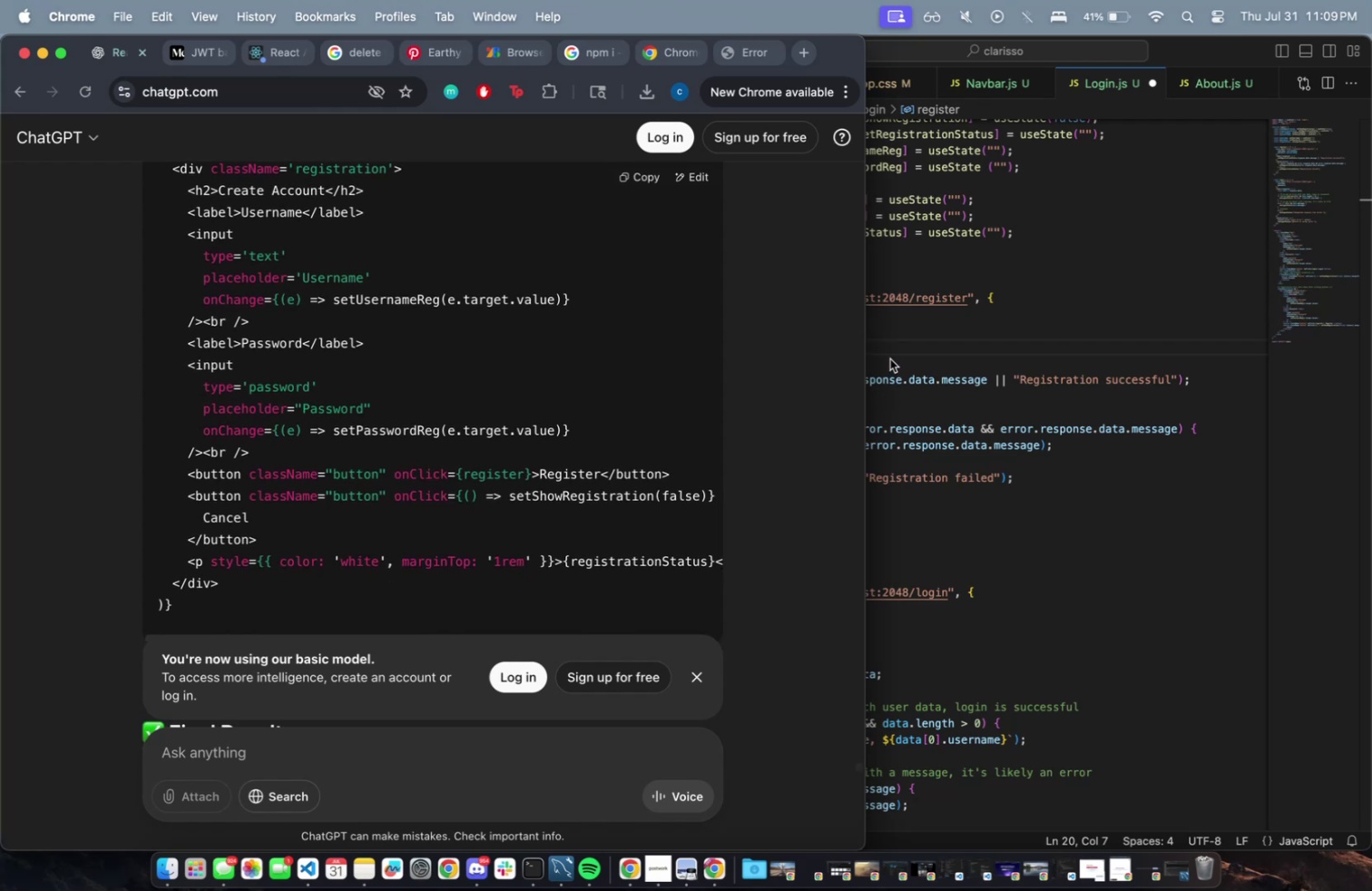 
wait(8.55)
 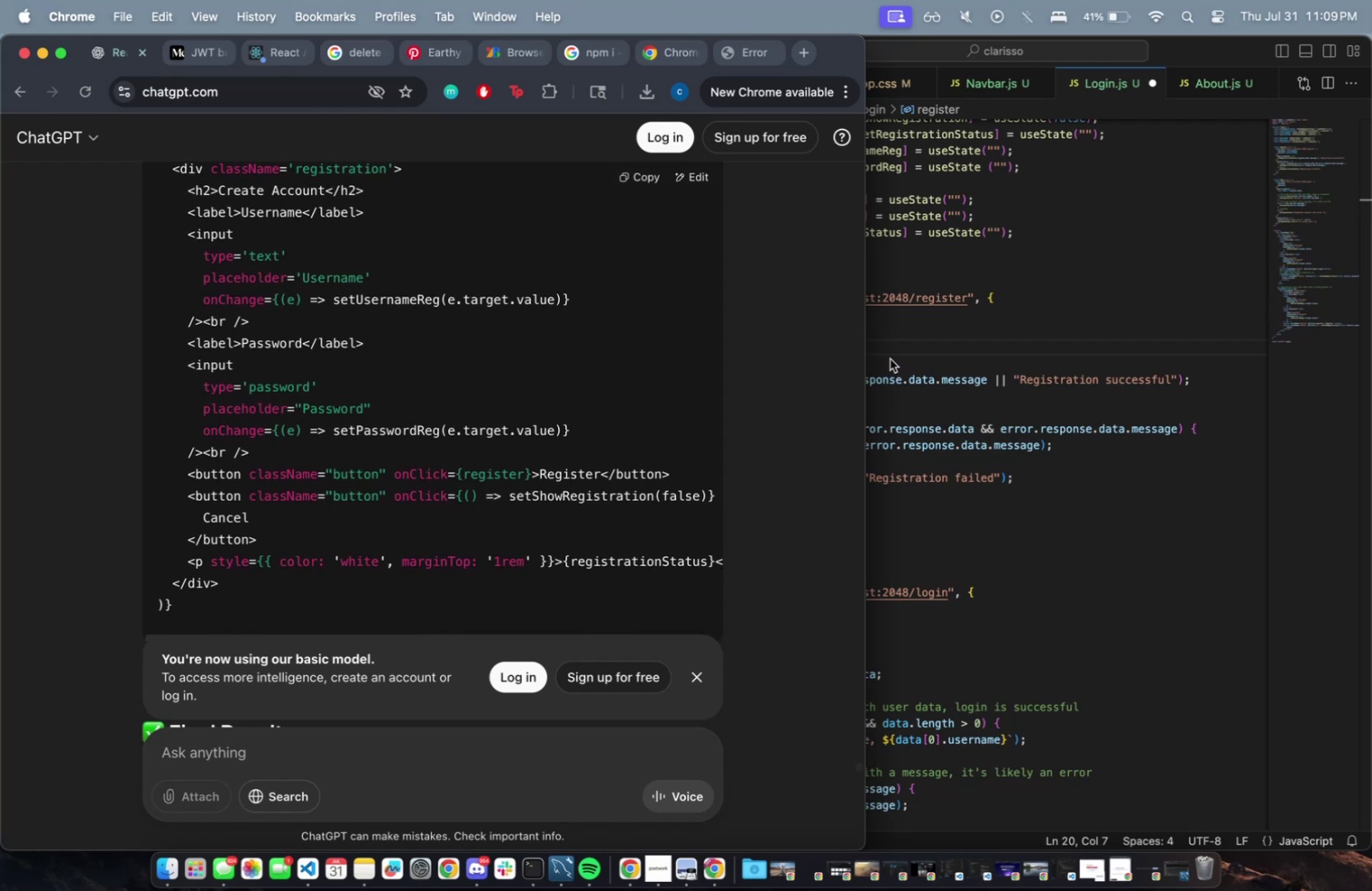 
scroll: coordinate [570, 481], scroll_direction: down, amount: 2.0
 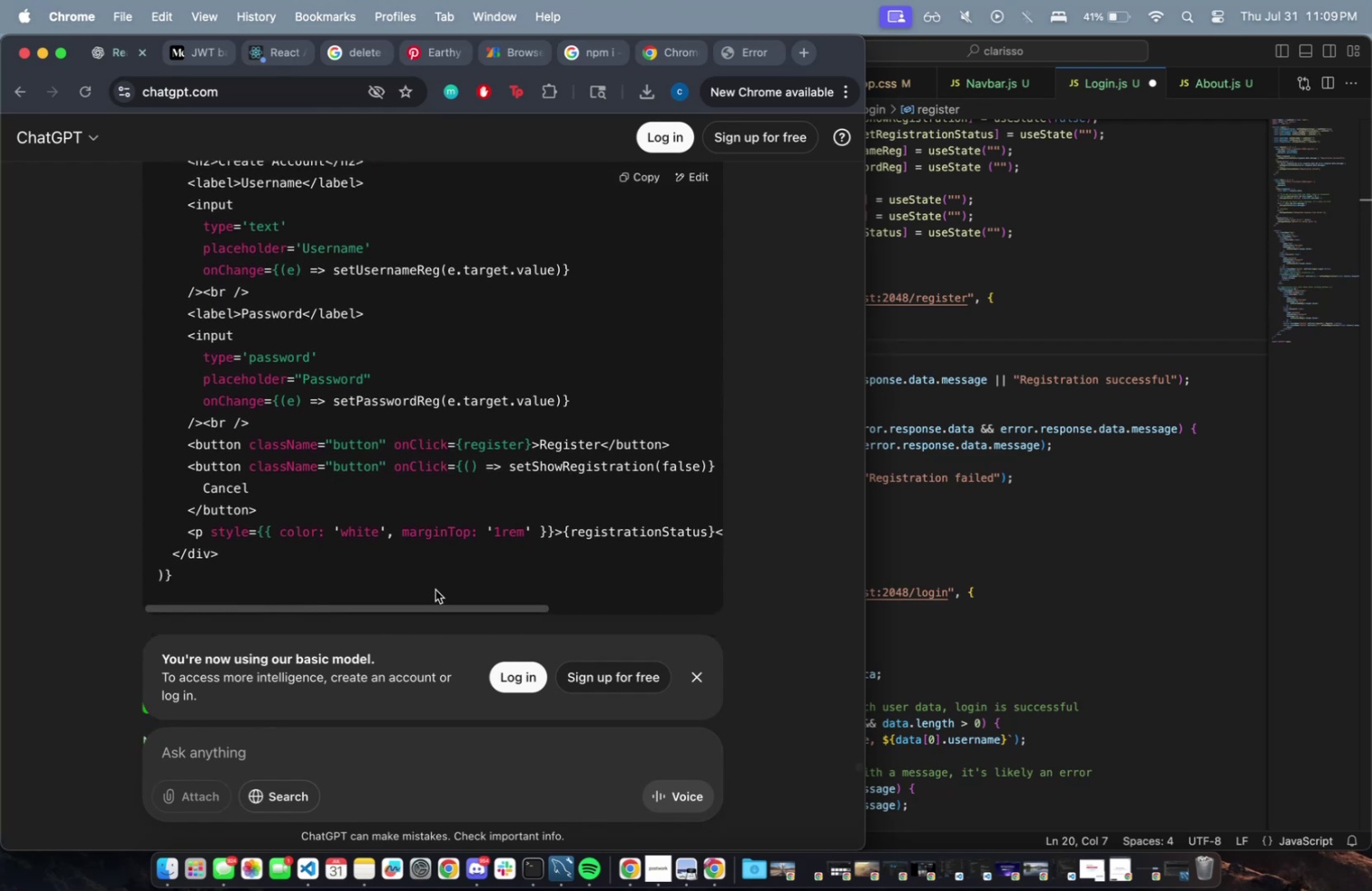 
left_click_drag(start_coordinate=[436, 602], to_coordinate=[612, 602])
 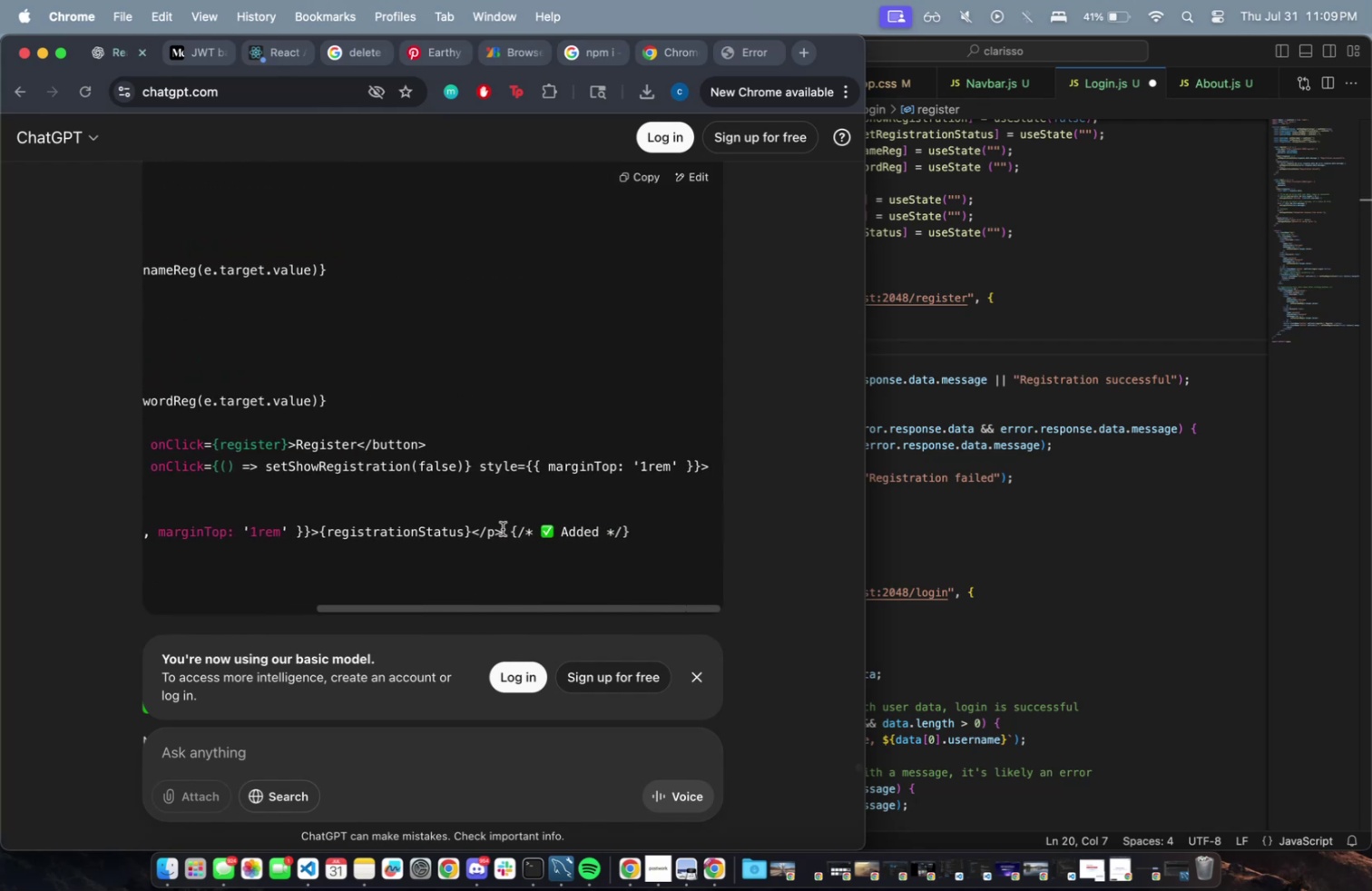 
left_click_drag(start_coordinate=[505, 533], to_coordinate=[188, 534])
 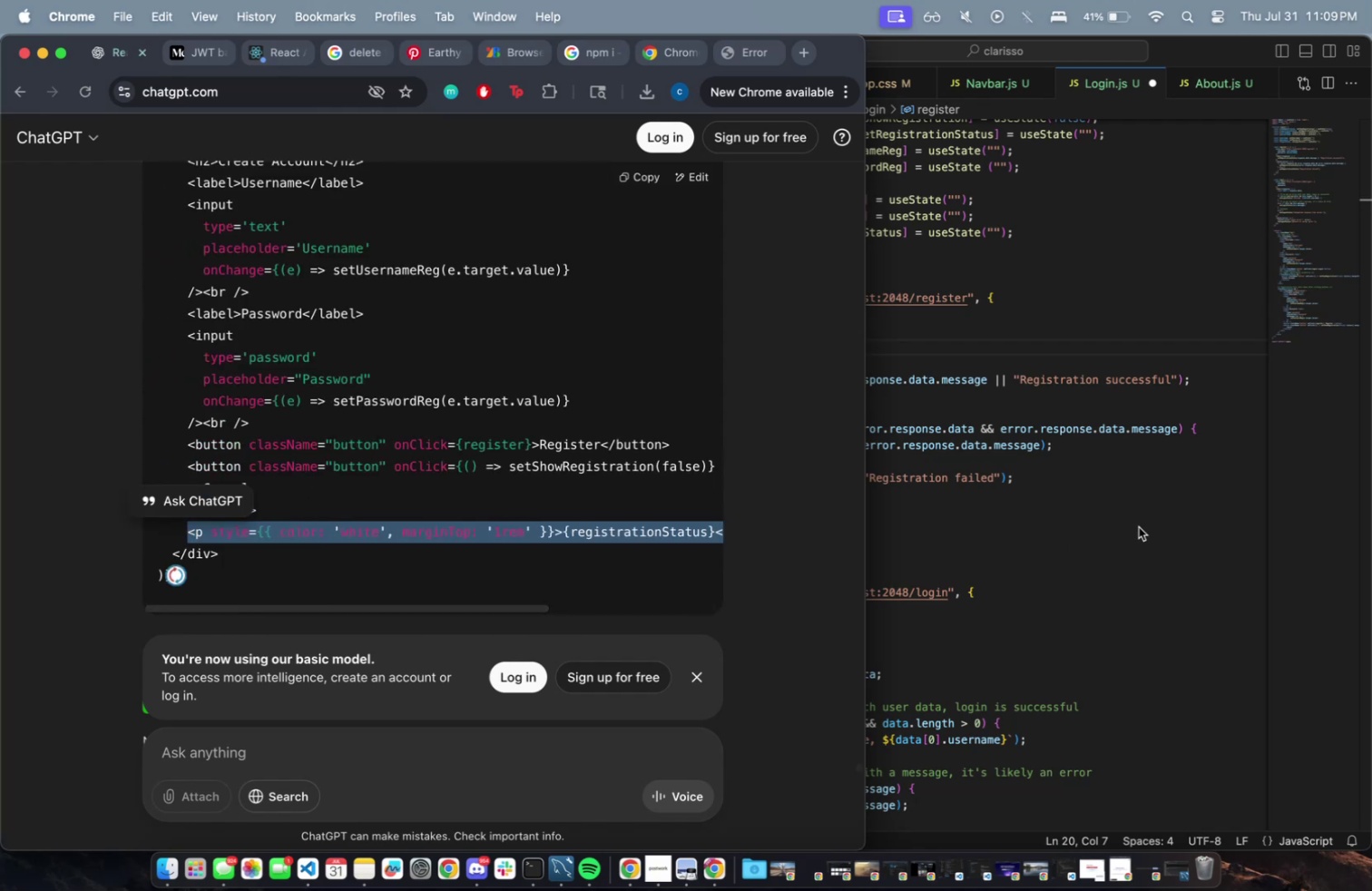 
key(Meta+CommandLeft)
 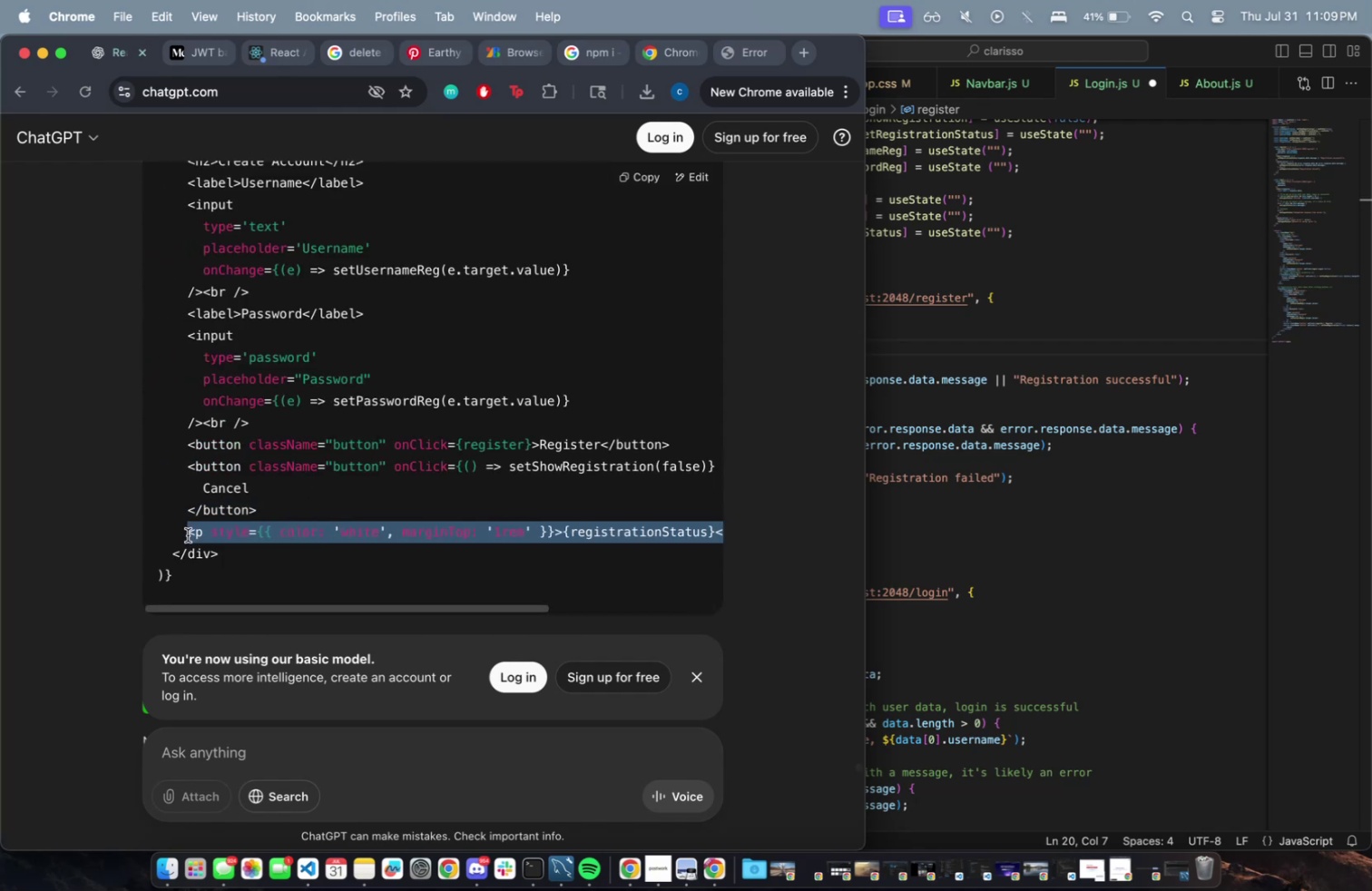 
key(Meta+C)
 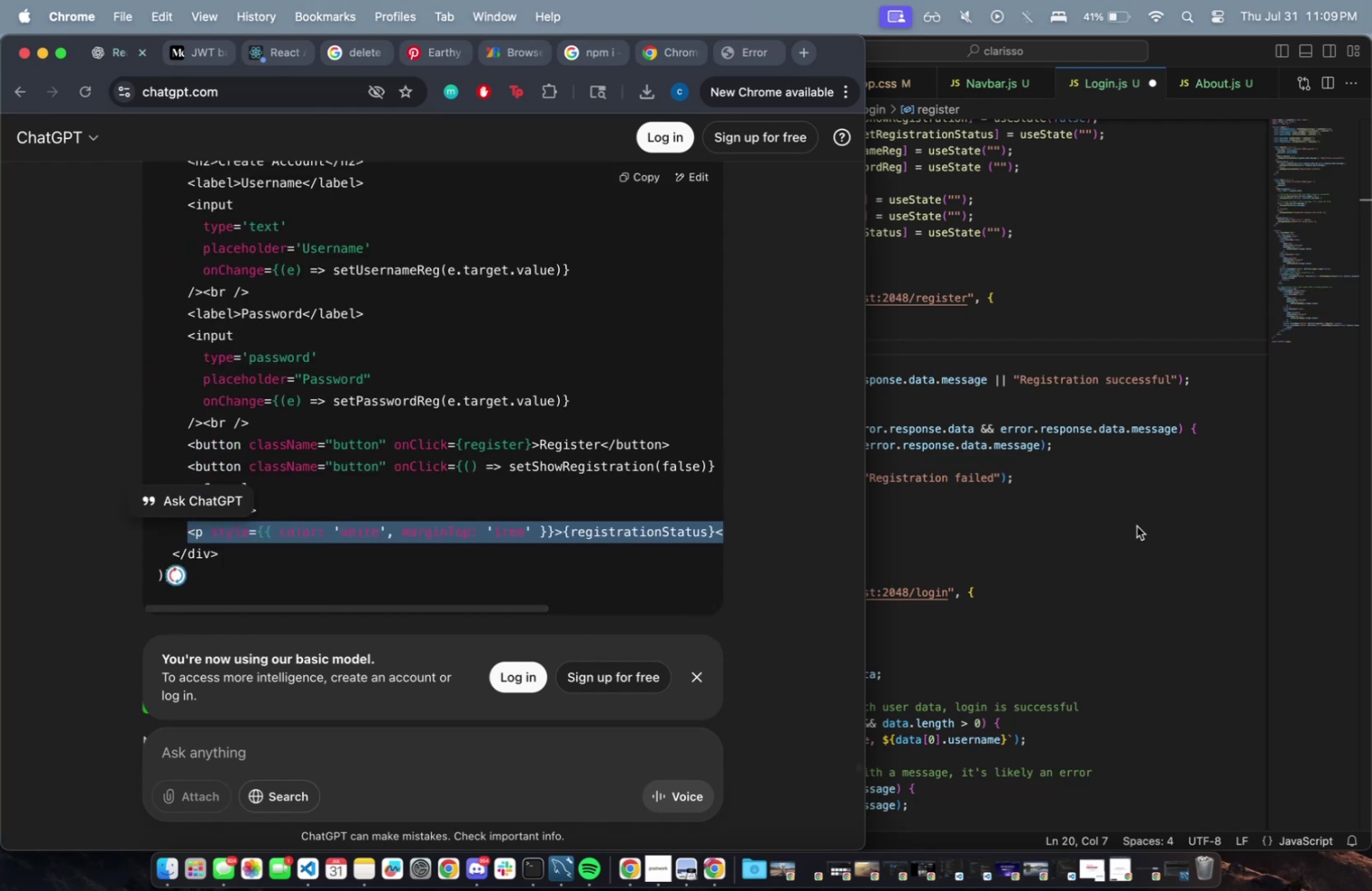 
scroll: coordinate [1112, 530], scroll_direction: down, amount: 14.0
 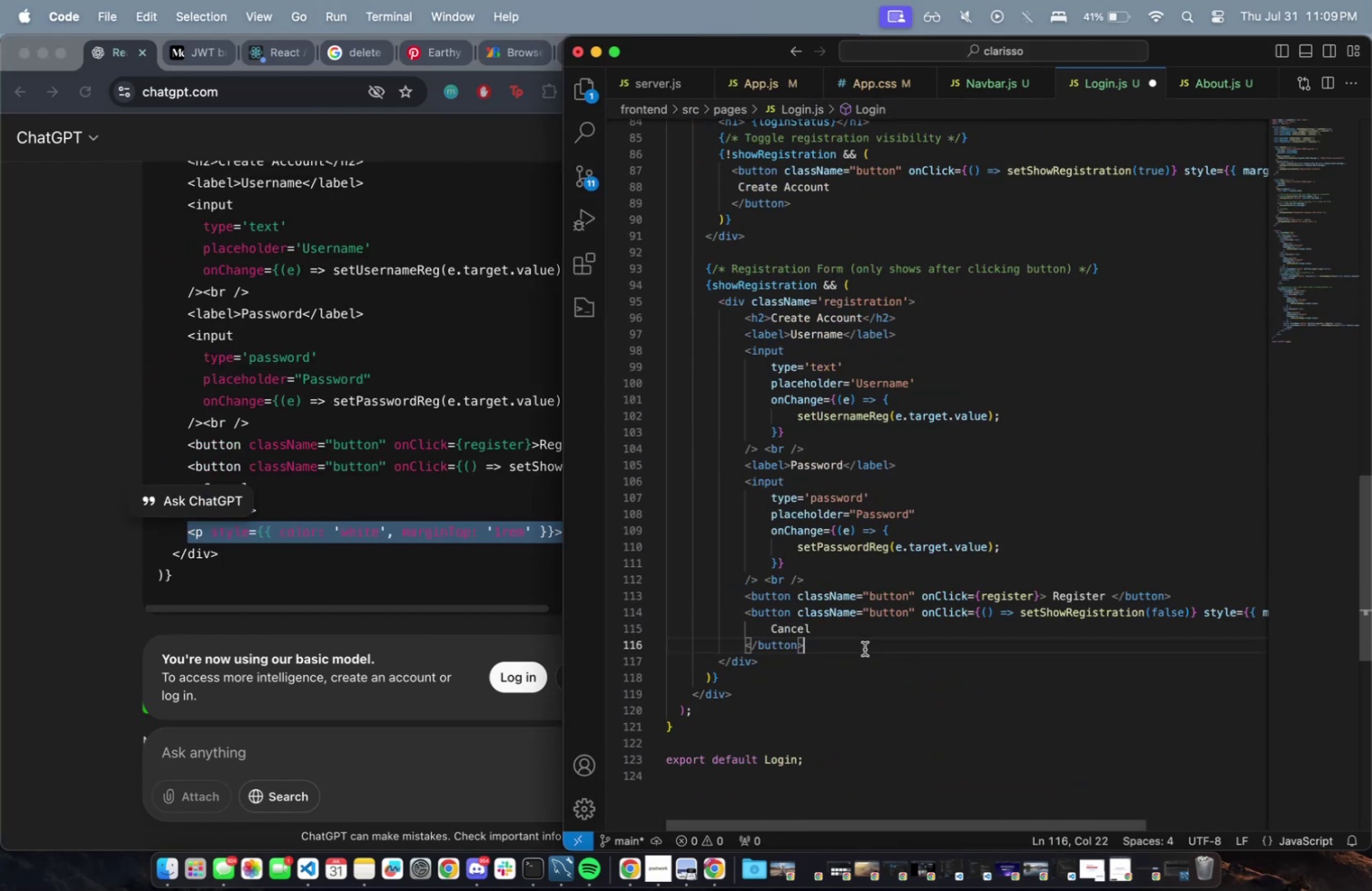 
key(Enter)
 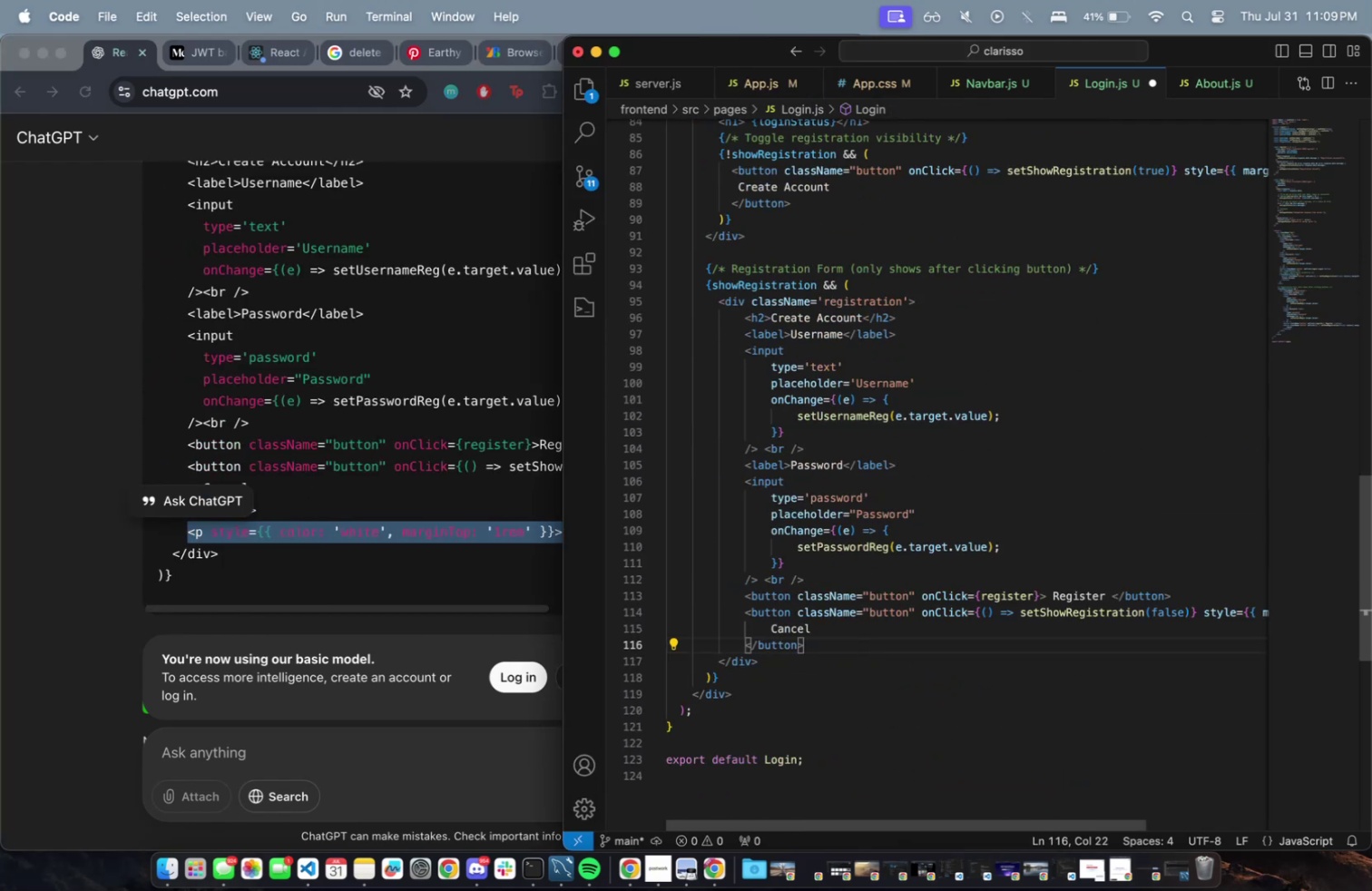 
key(Meta+CommandLeft)
 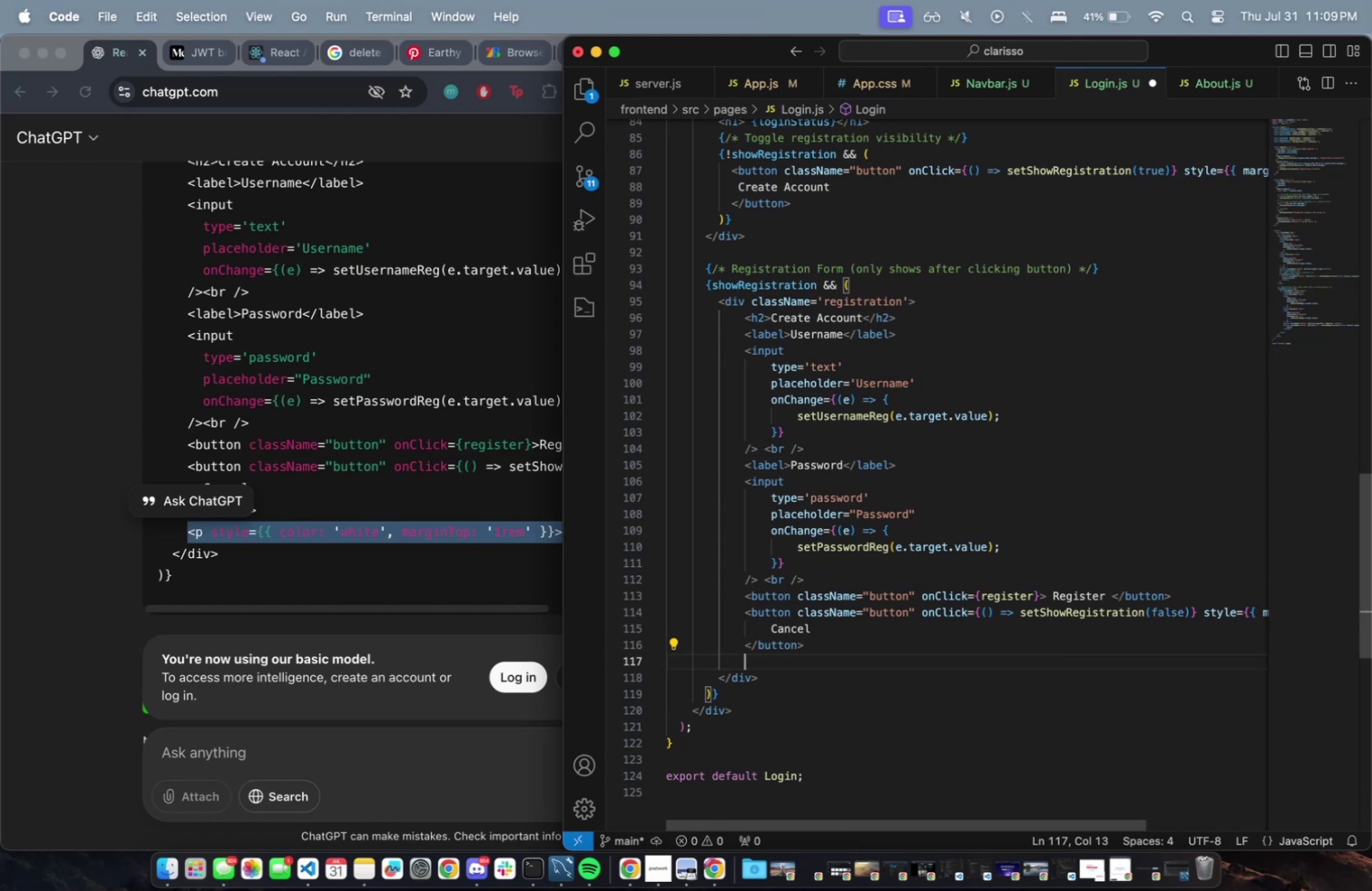 
key(Meta+V)
 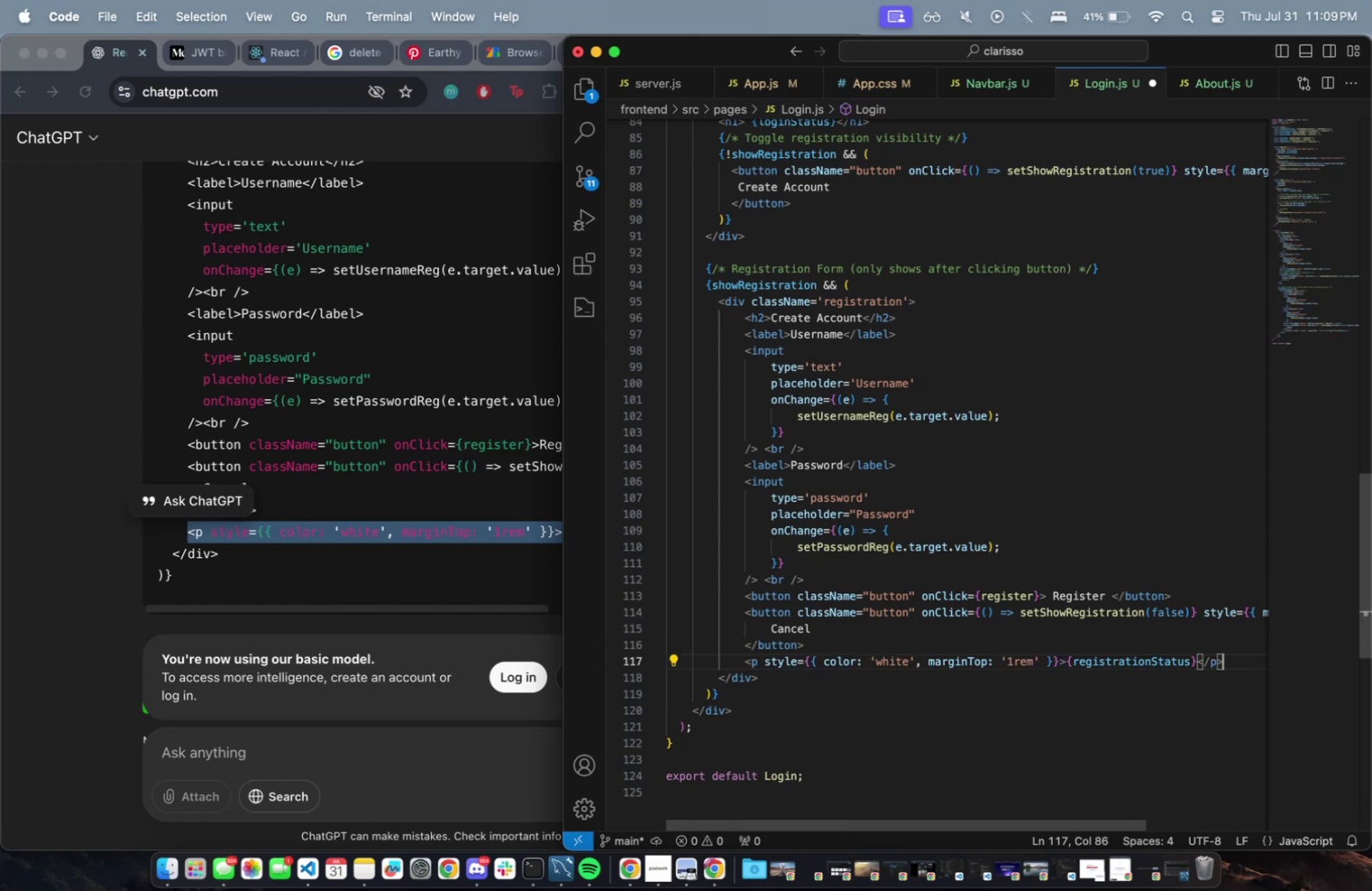 
key(Meta+CommandLeft)
 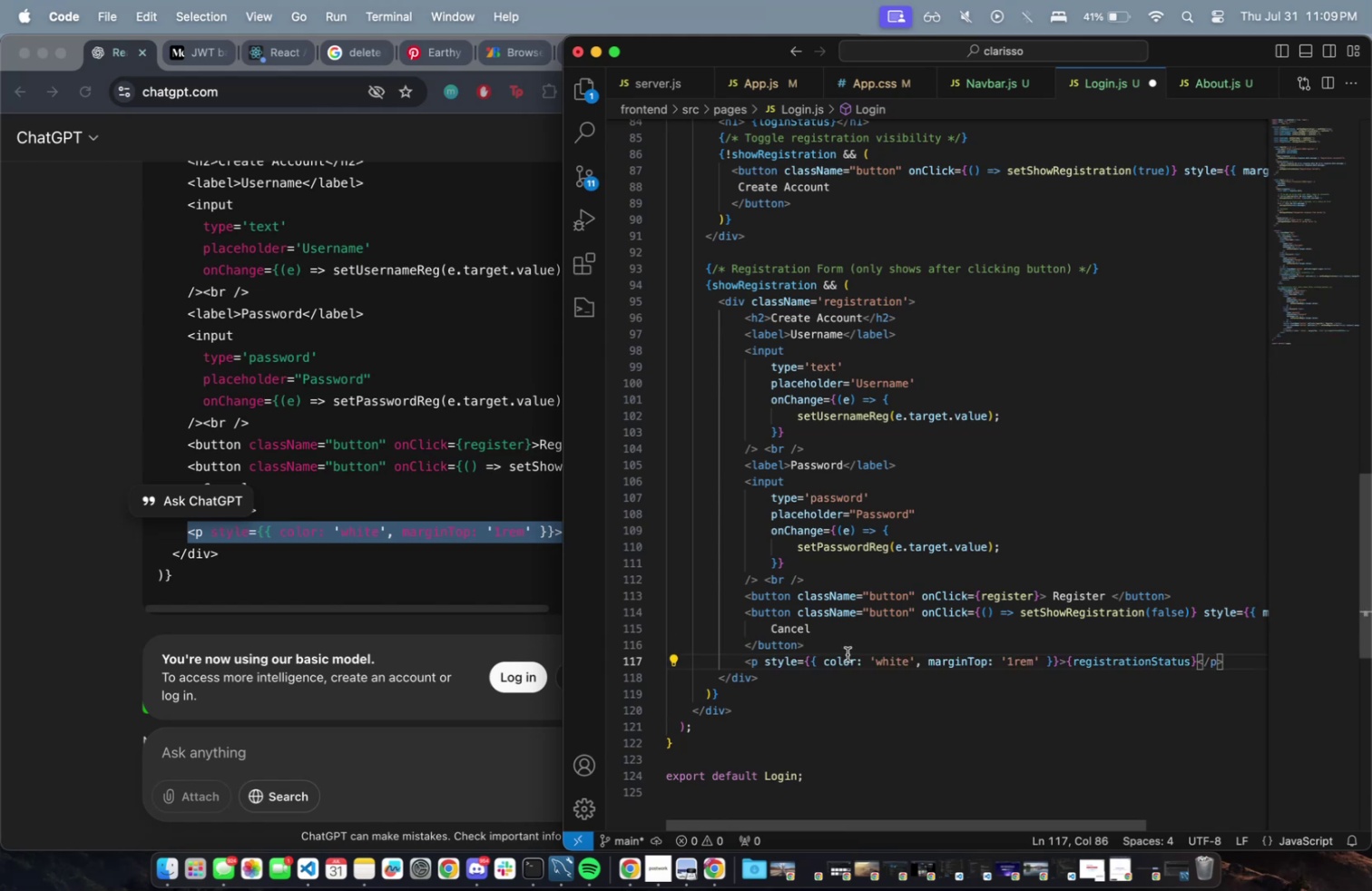 
key(Meta+S)
 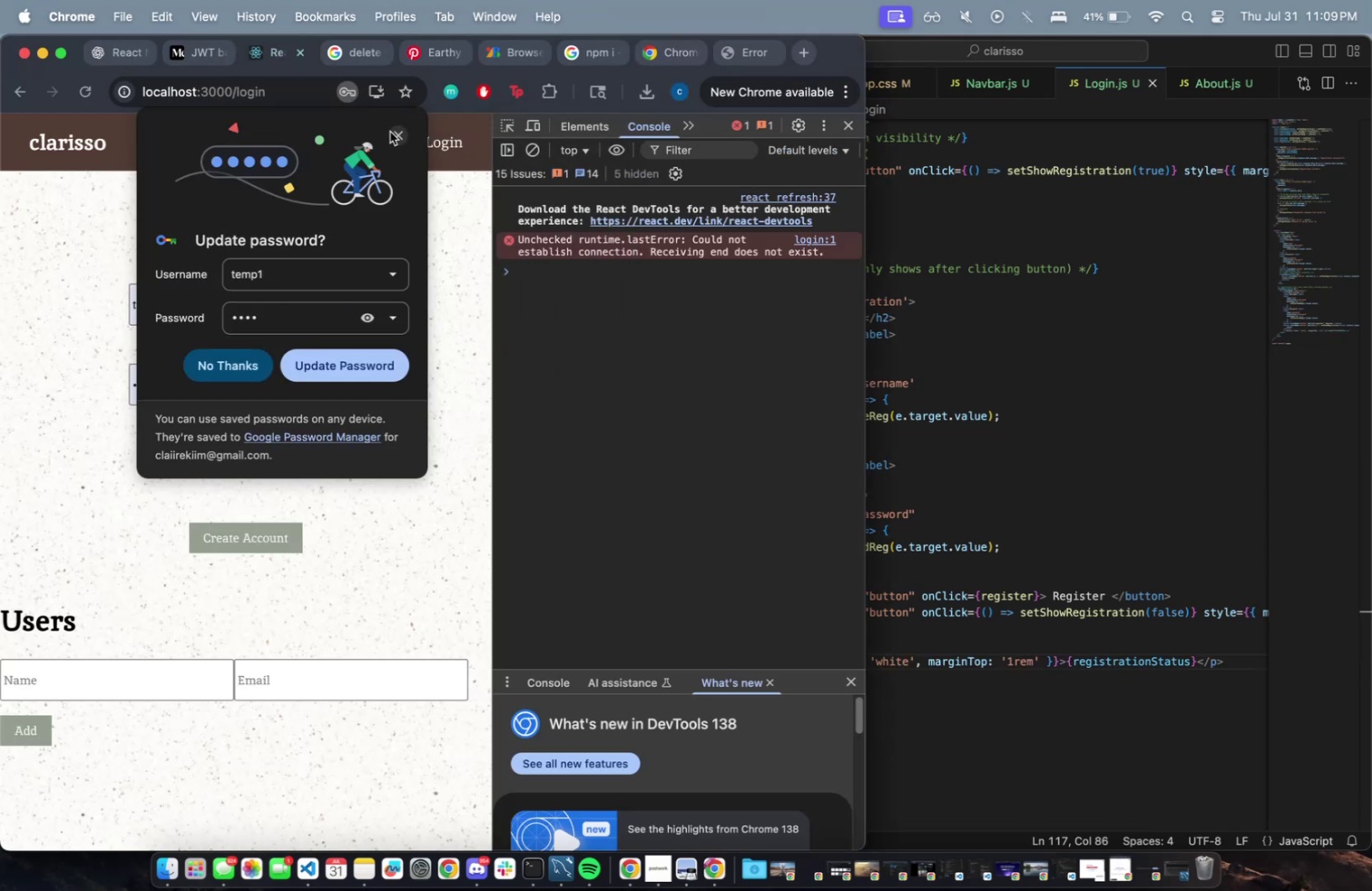 
wait(6.02)
 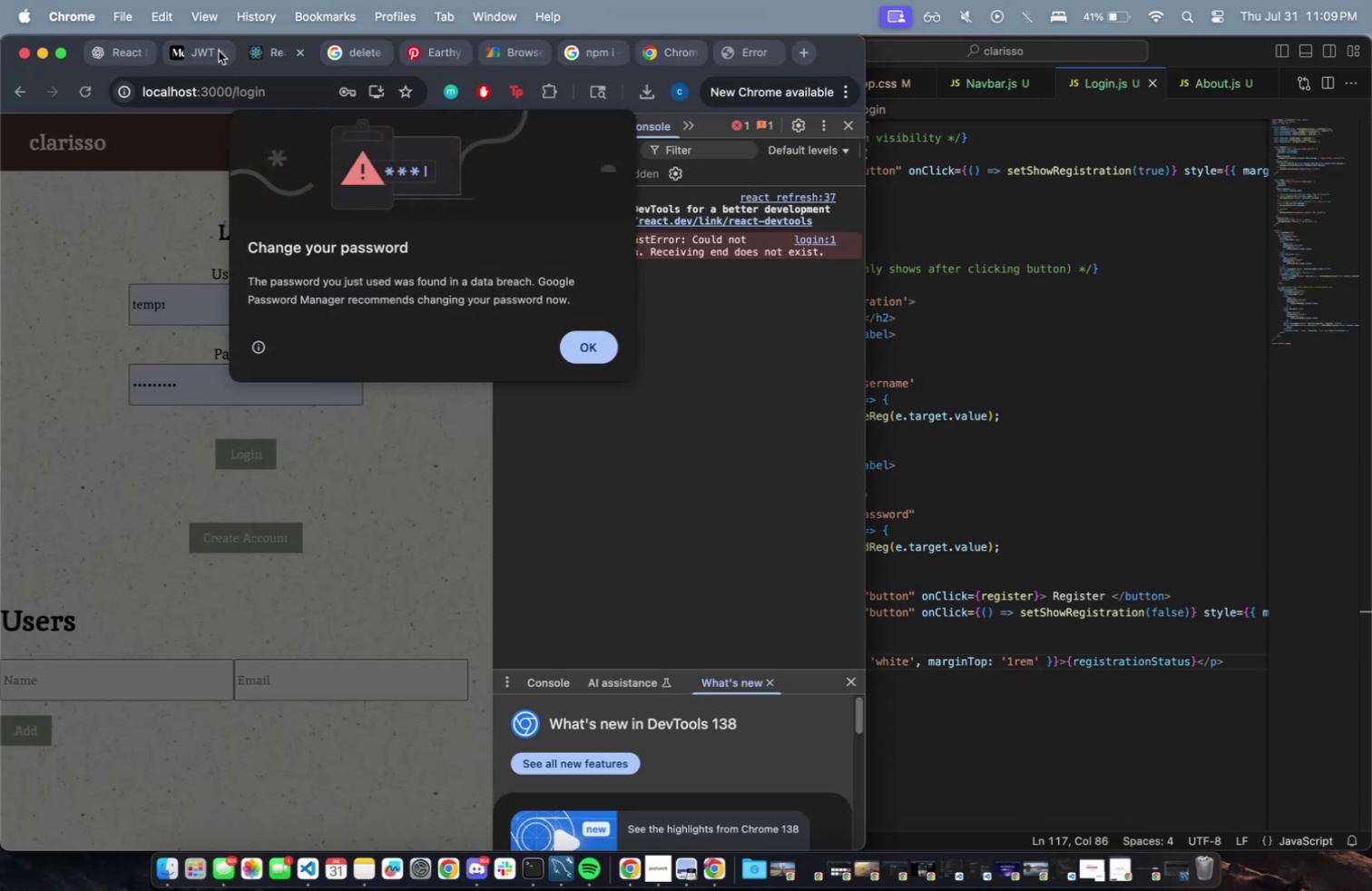 
scroll: coordinate [383, 454], scroll_direction: down, amount: 9.0
 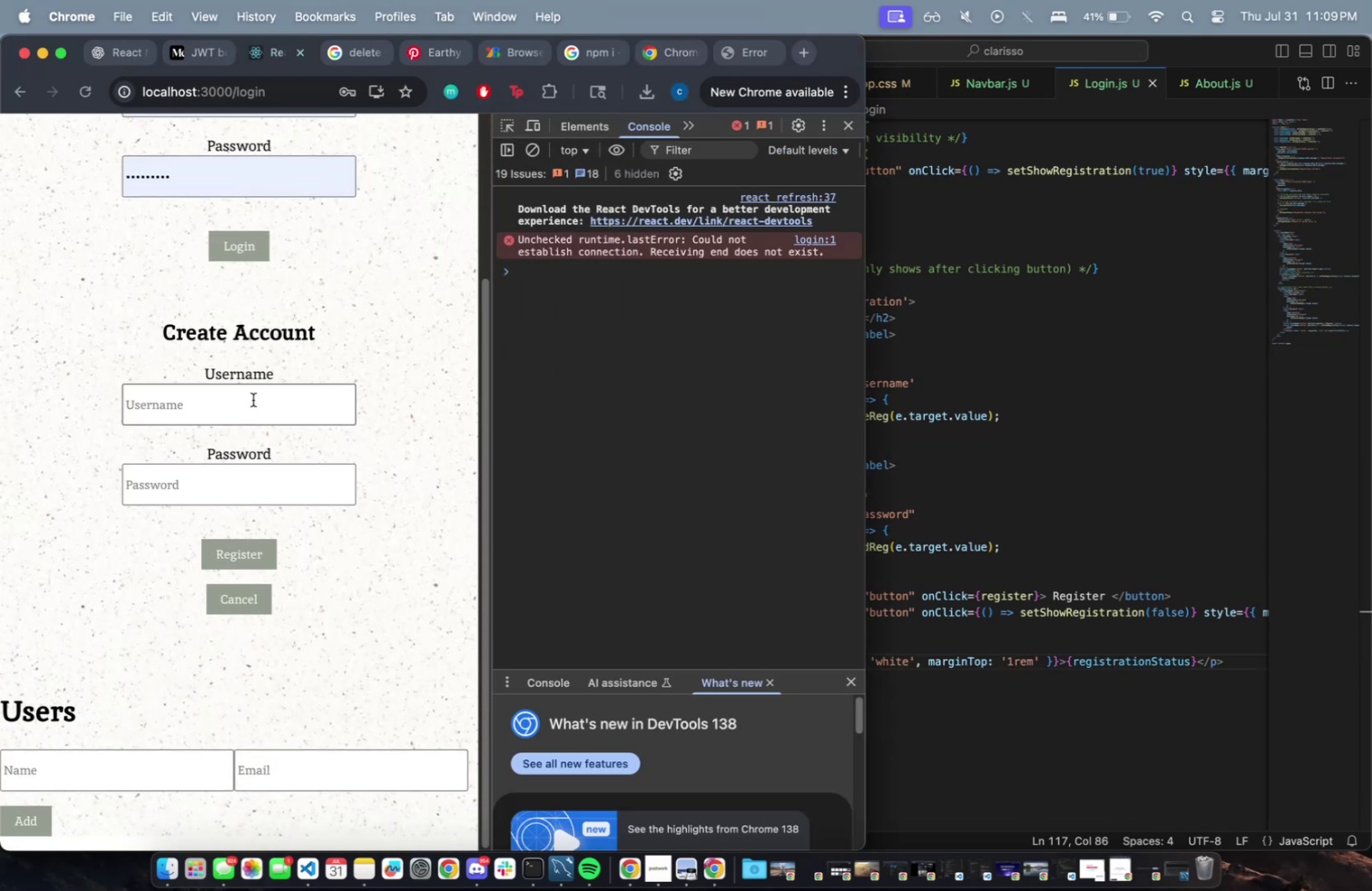 
type(tenmp)
 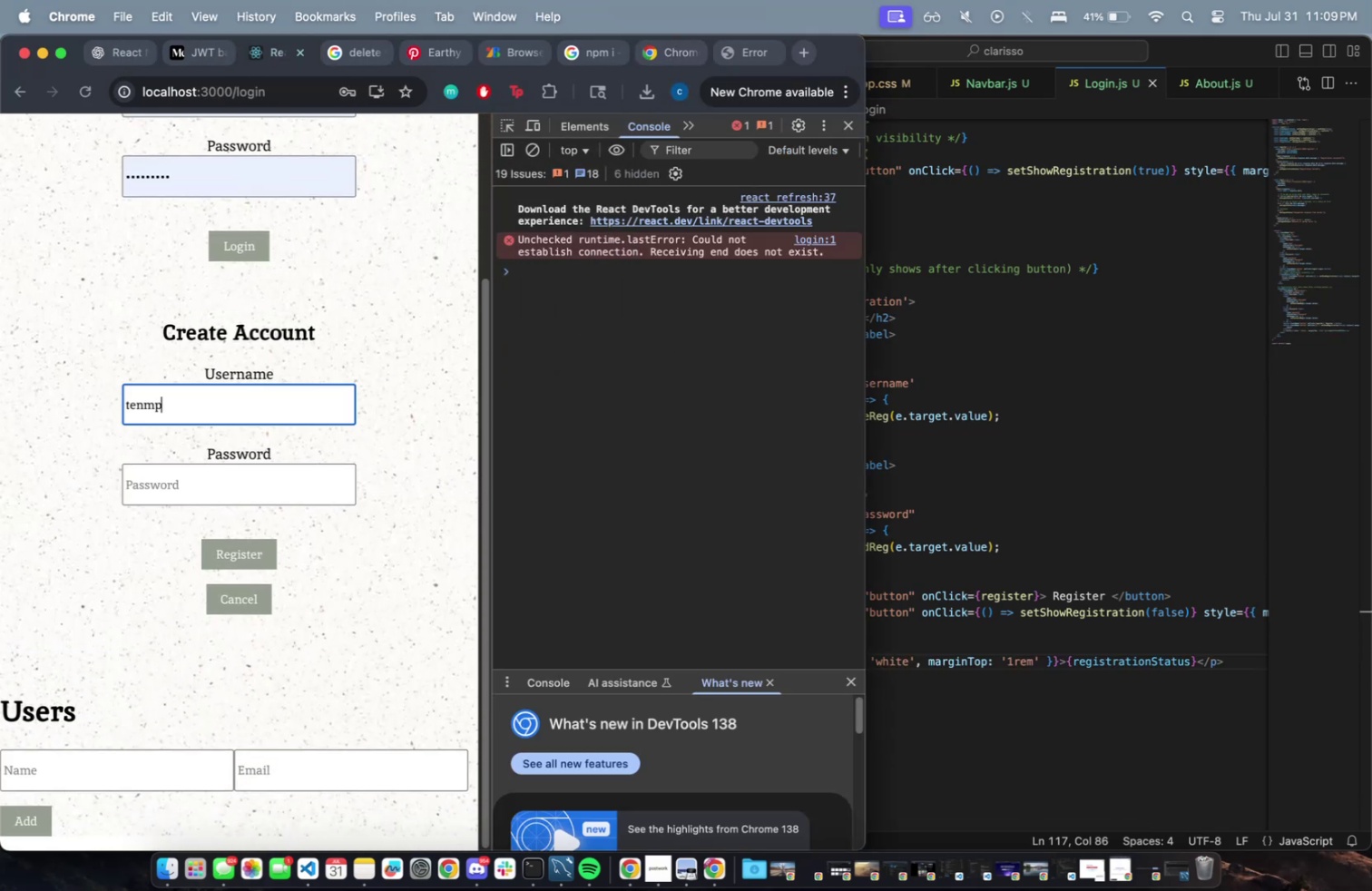 
double_click([221, 546])
 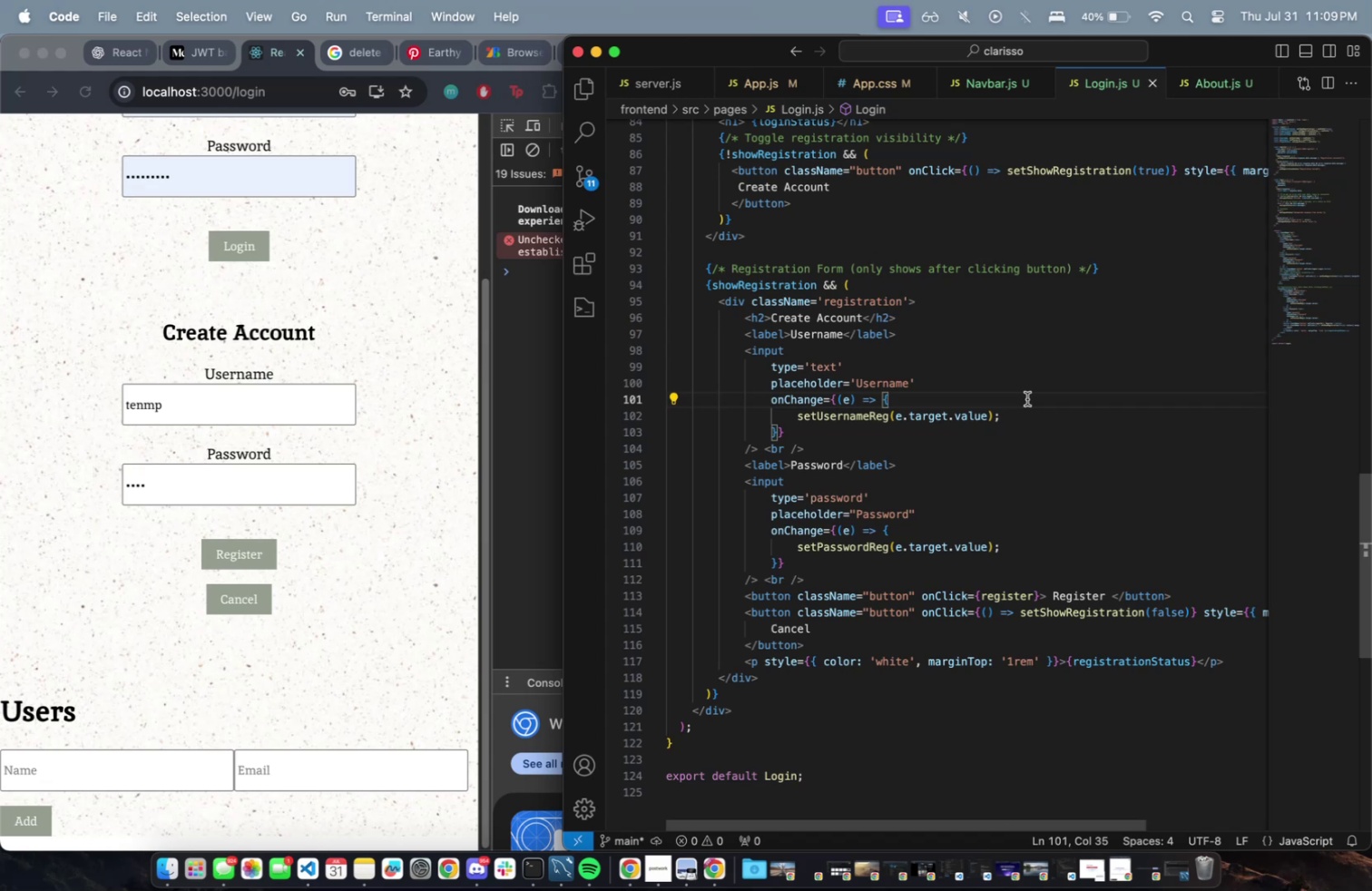 
wait(13.29)
 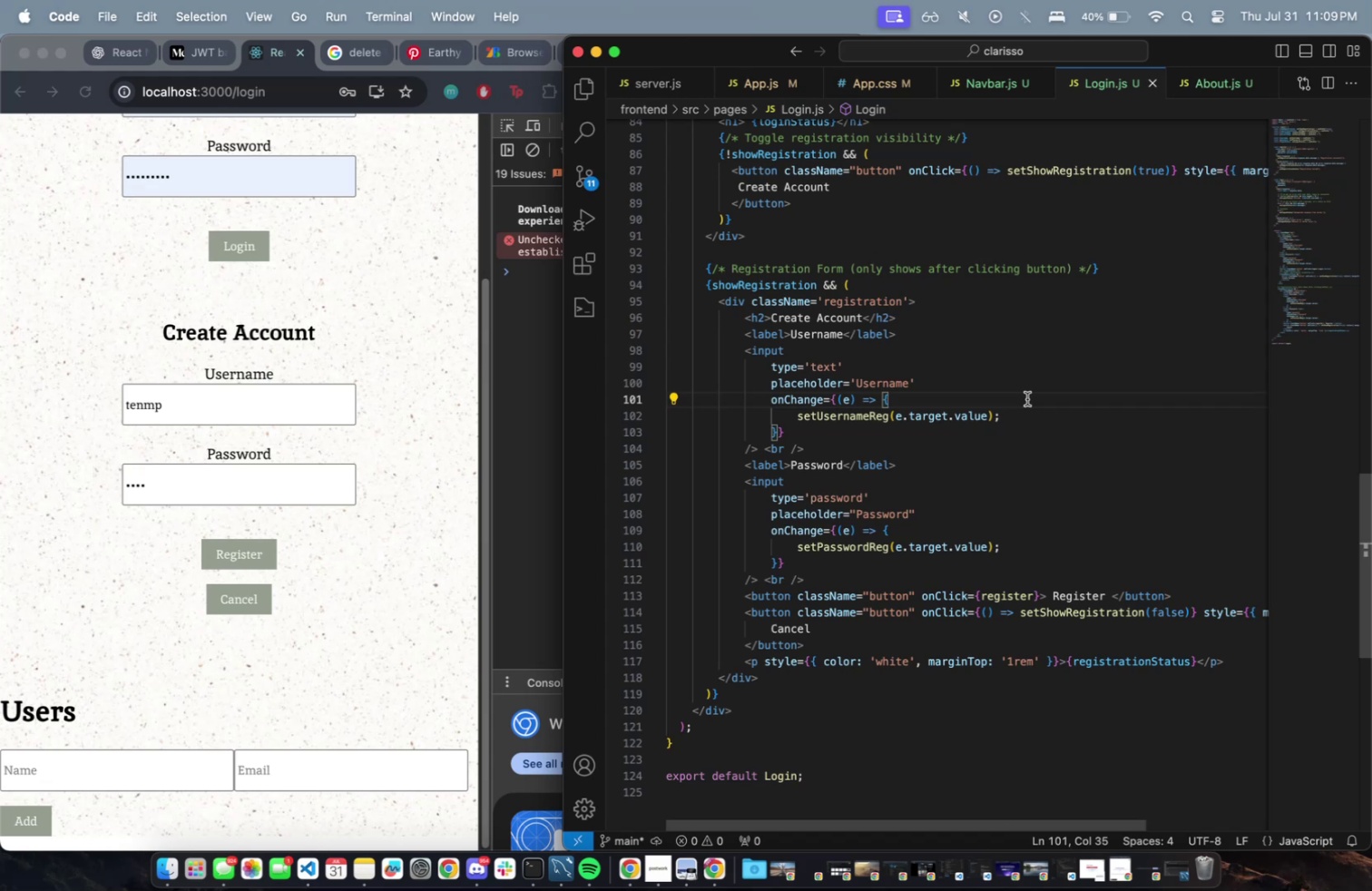 
scroll: coordinate [913, 465], scroll_direction: up, amount: 14.0
 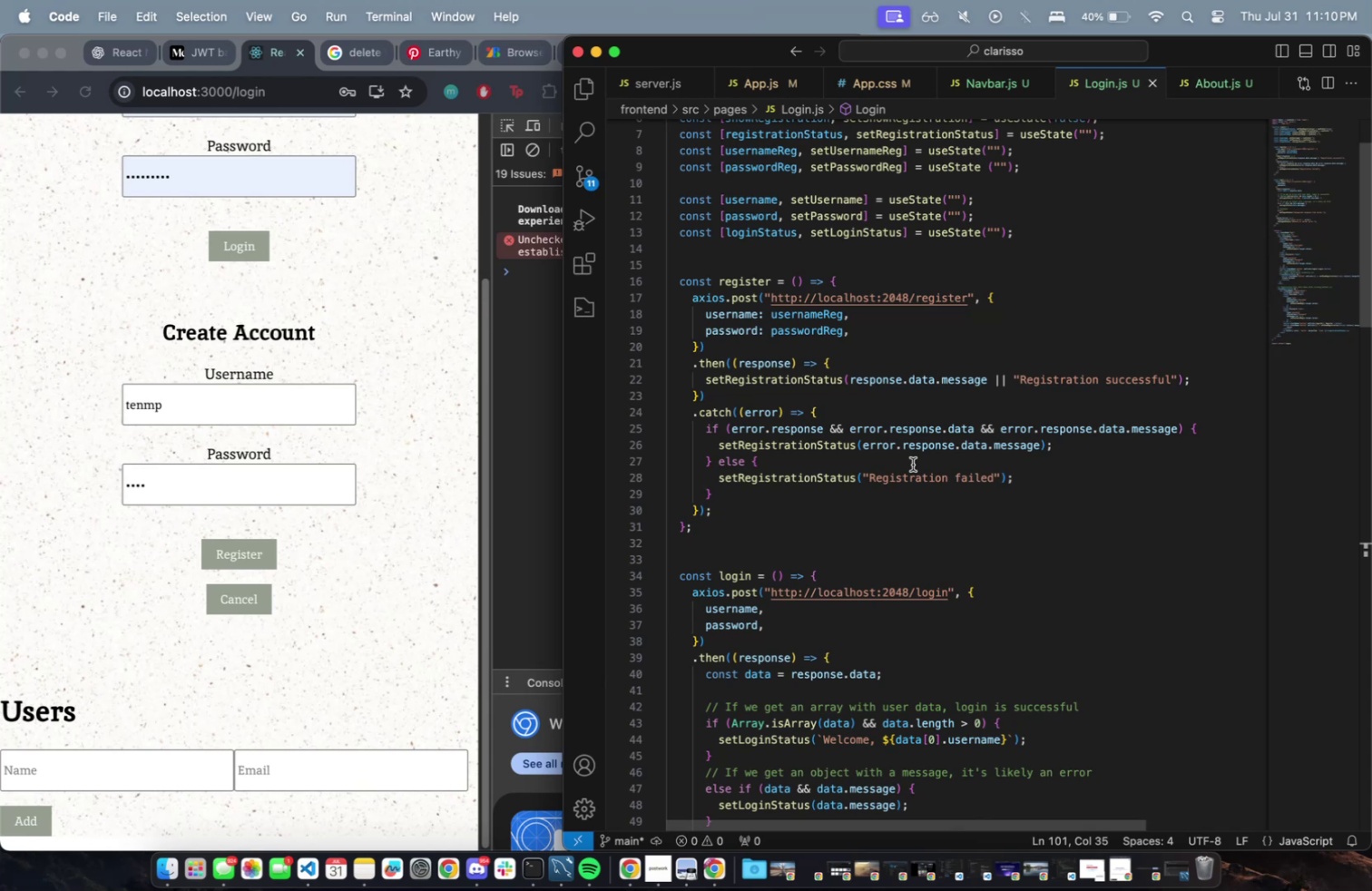 
left_click([769, 377])
 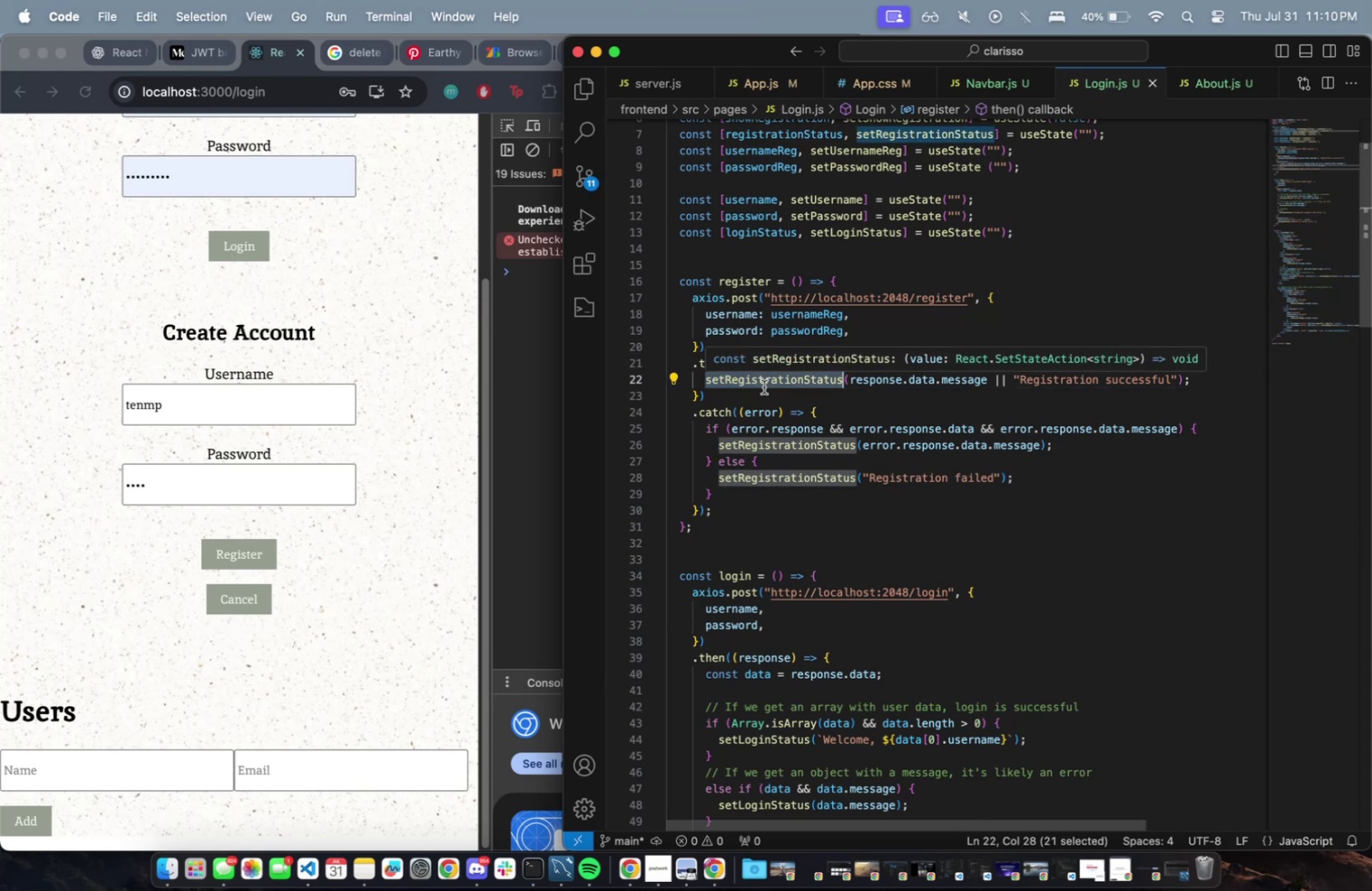 
wait(9.46)
 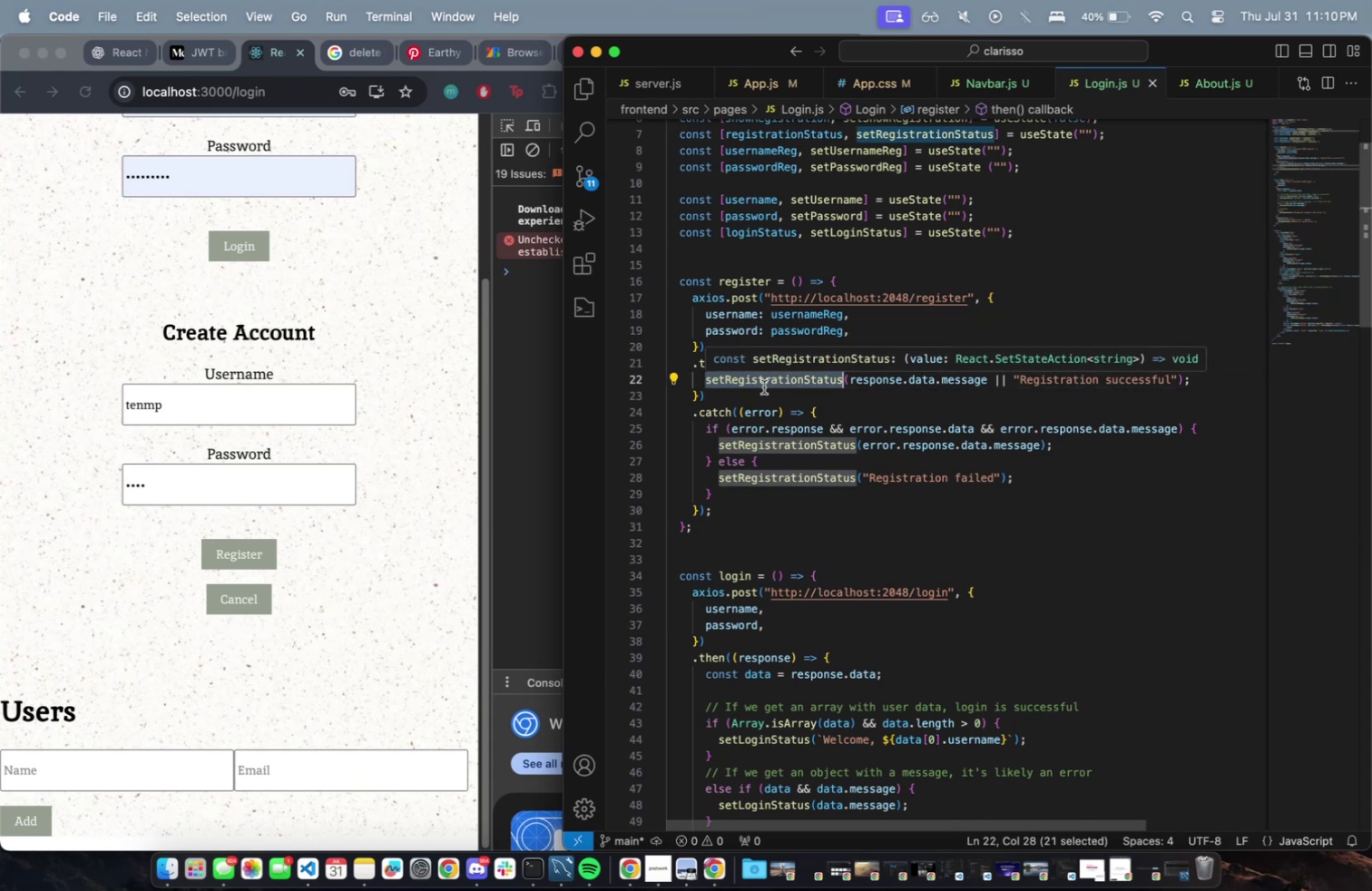 
scroll: coordinate [726, 345], scroll_direction: down, amount: 9.0
 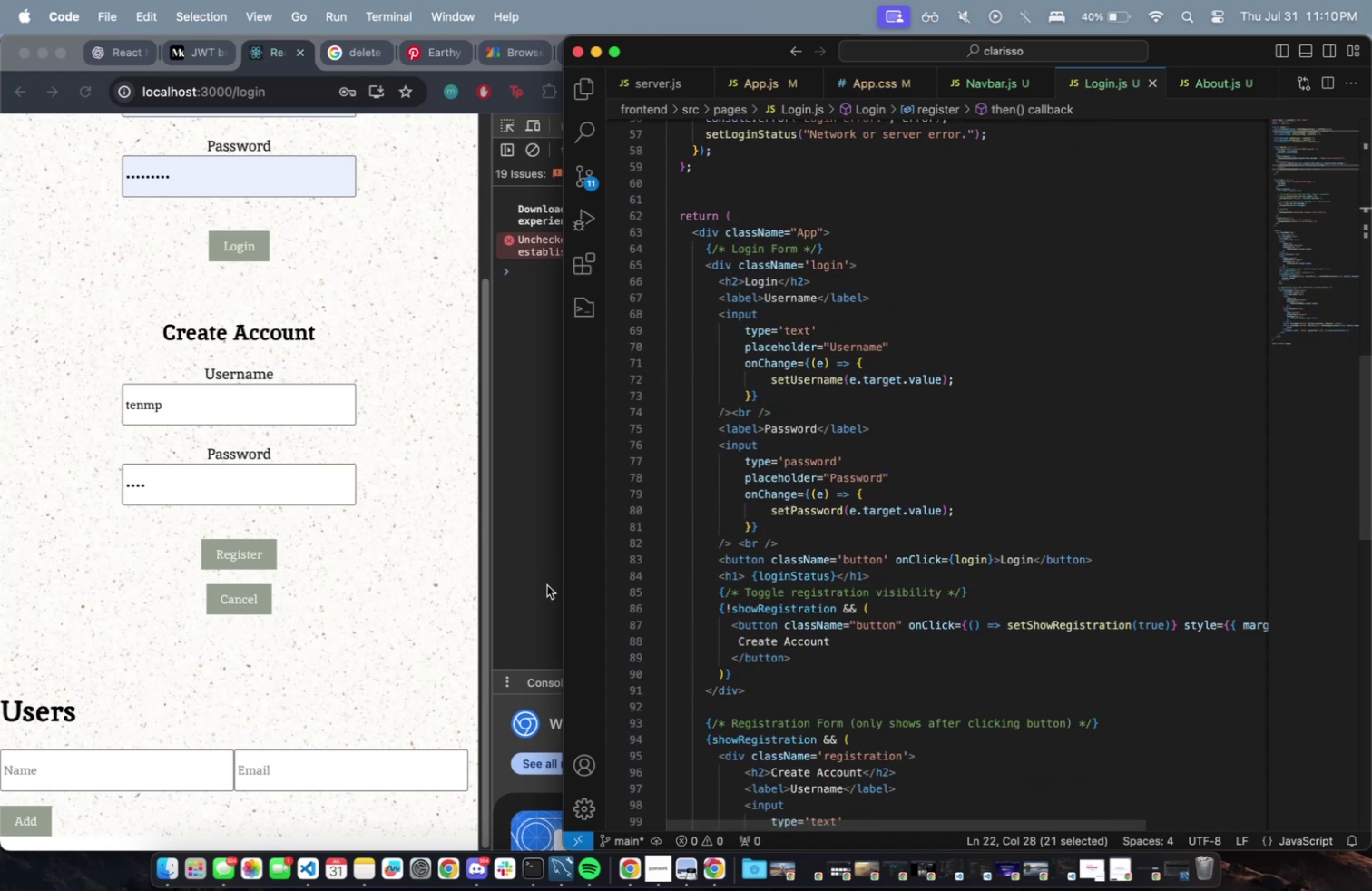 
mouse_move([554, 833])
 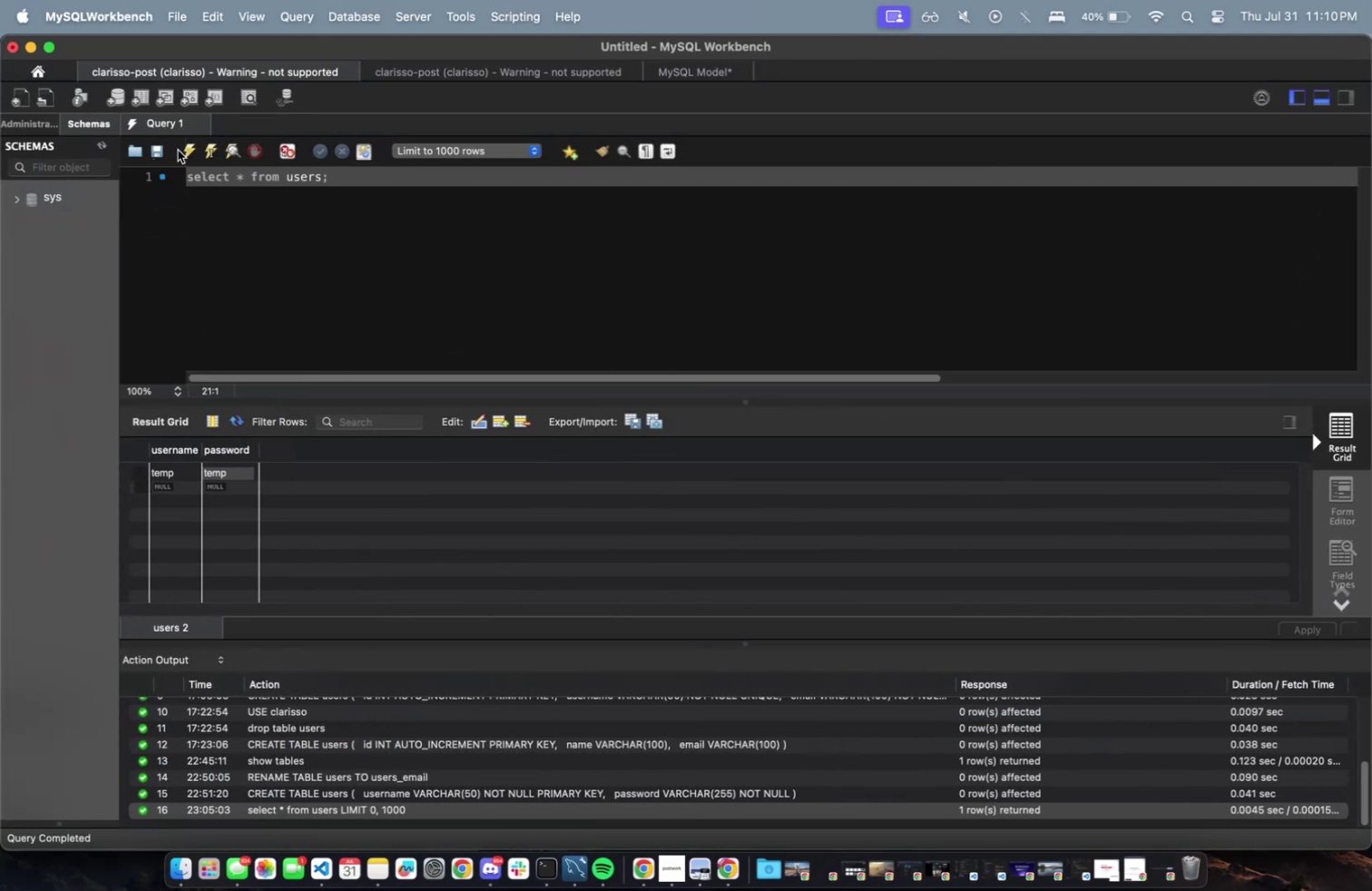 
left_click([192, 150])
 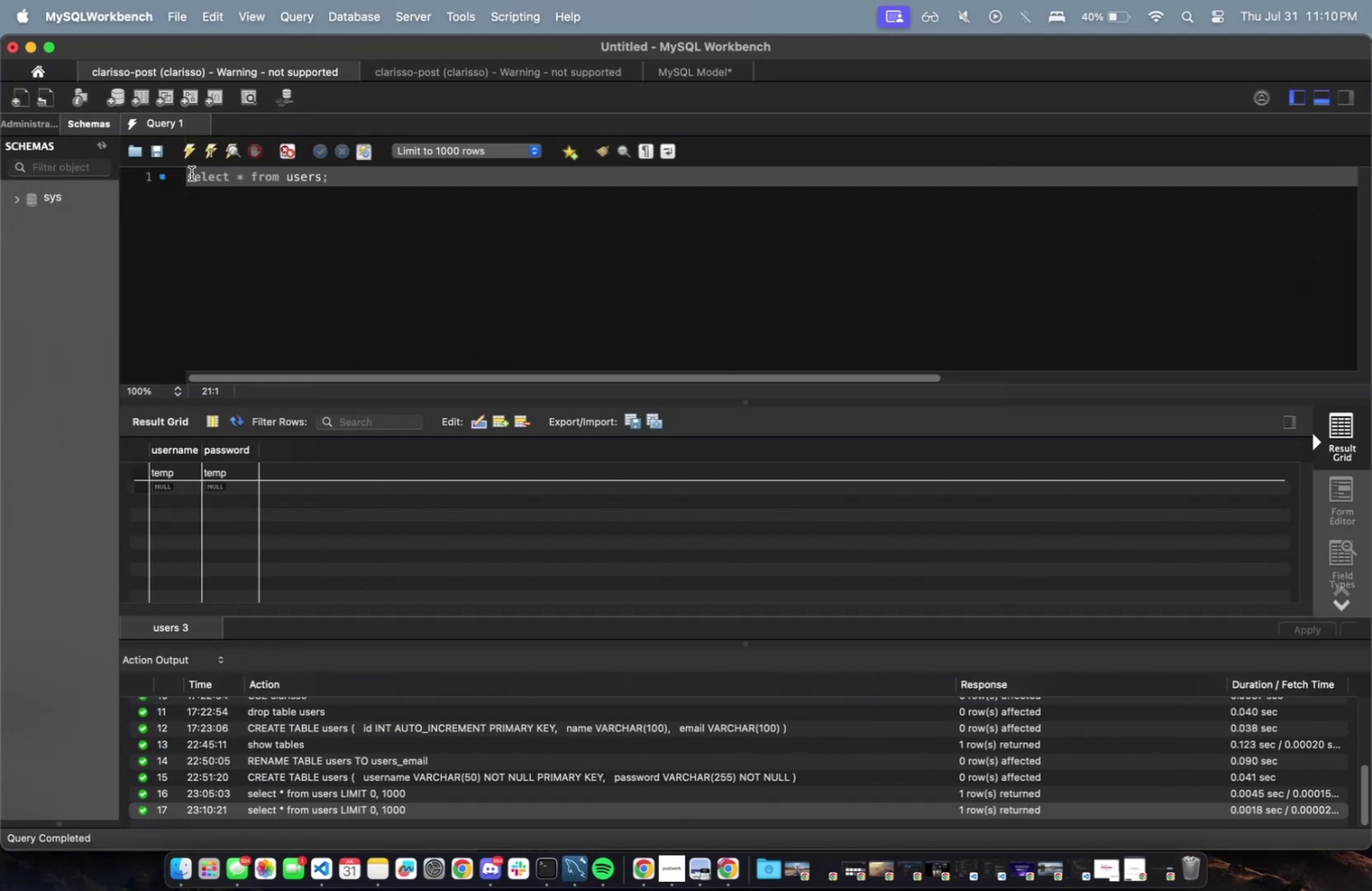 
key(Fn)
 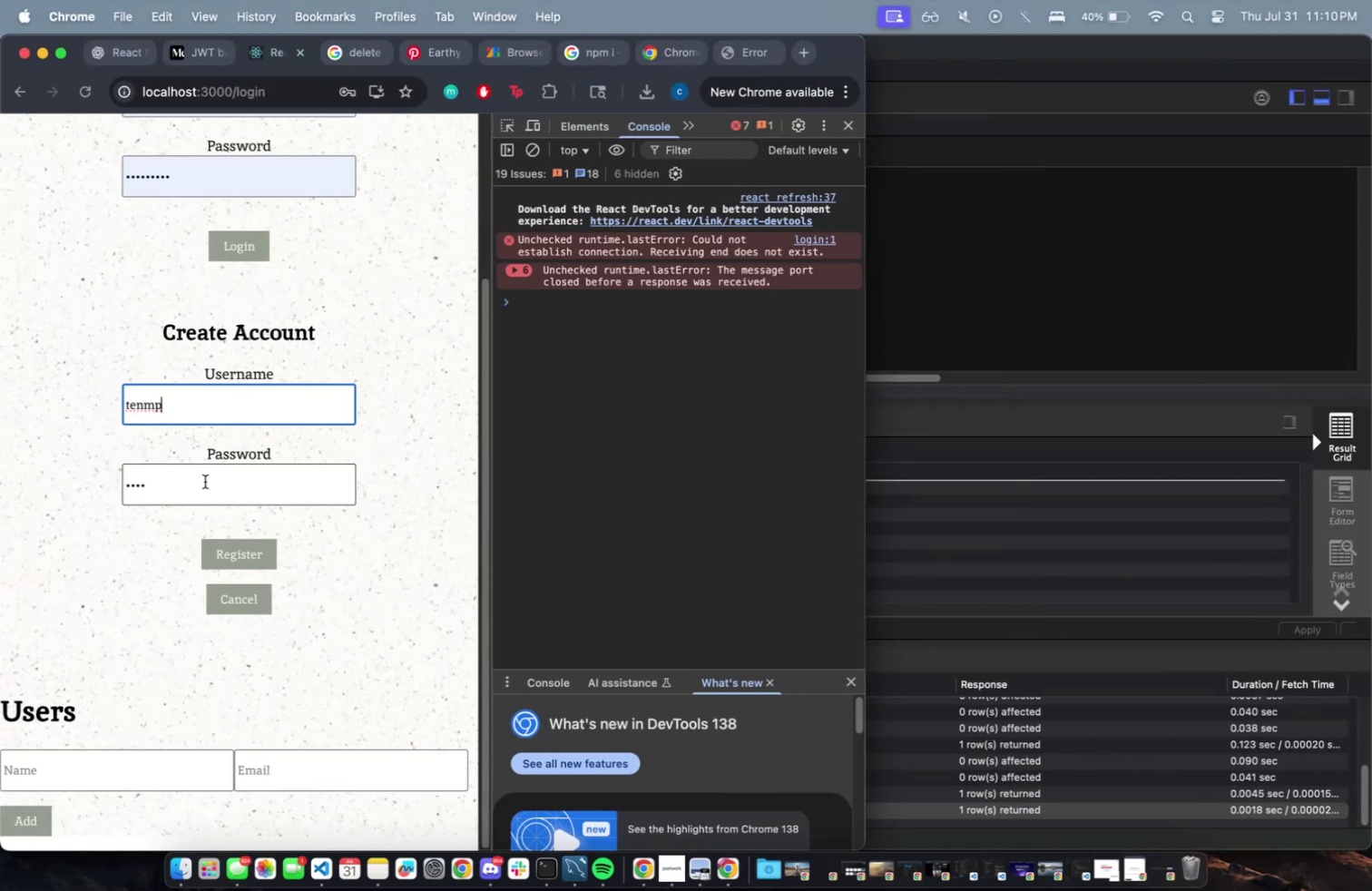 
wait(10.14)
 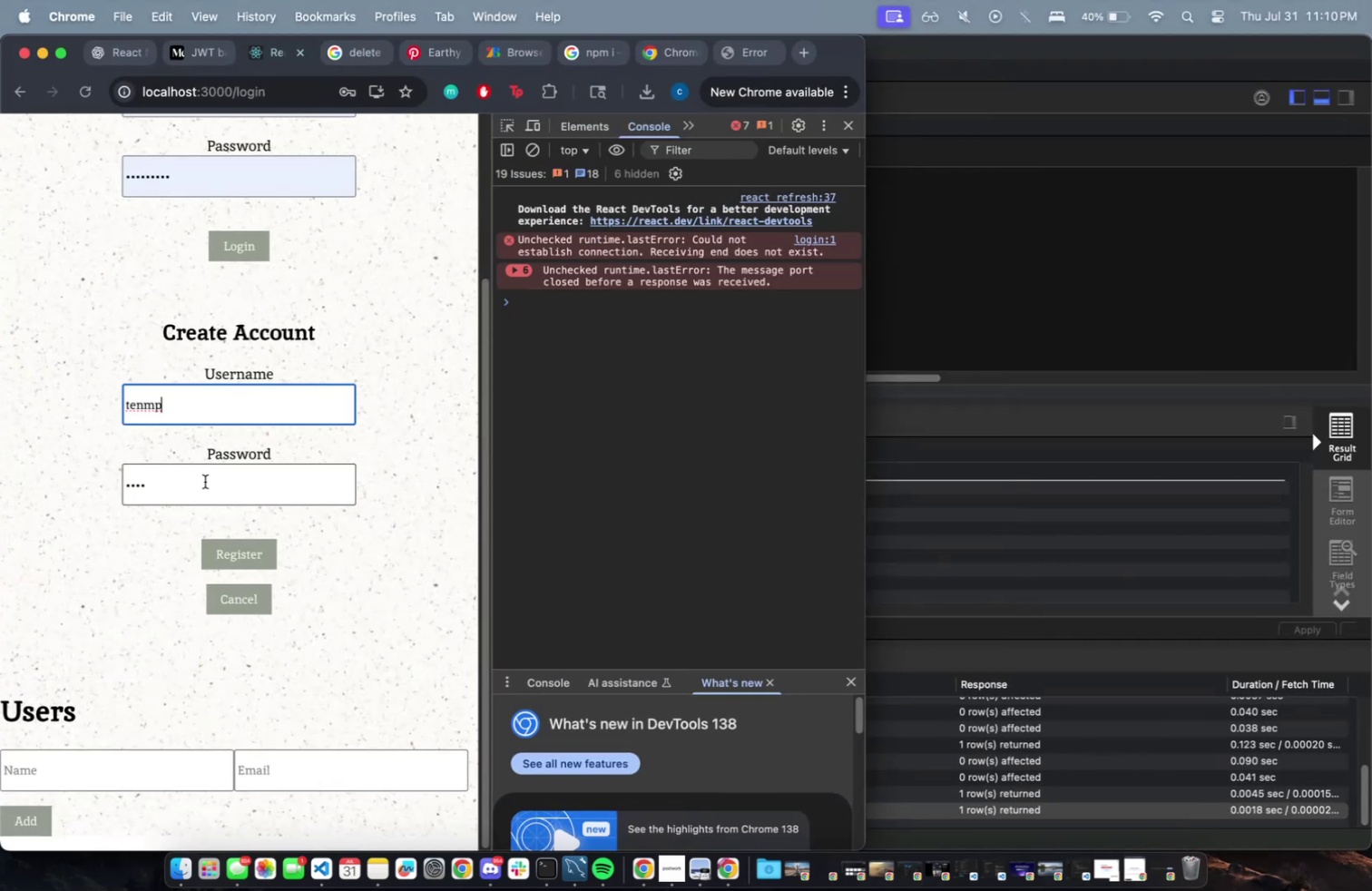 
left_click([265, 556])
 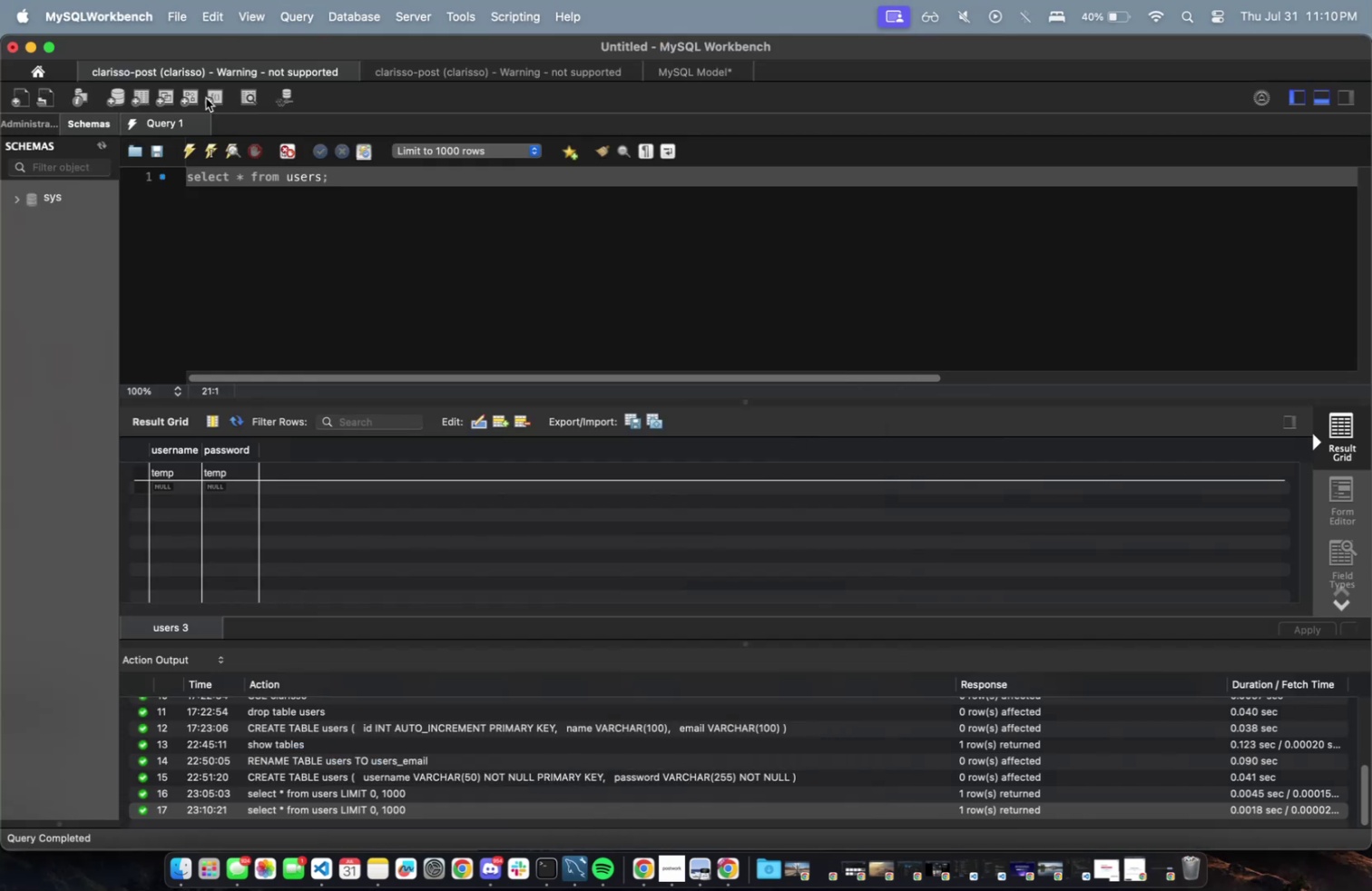 
left_click([190, 153])
 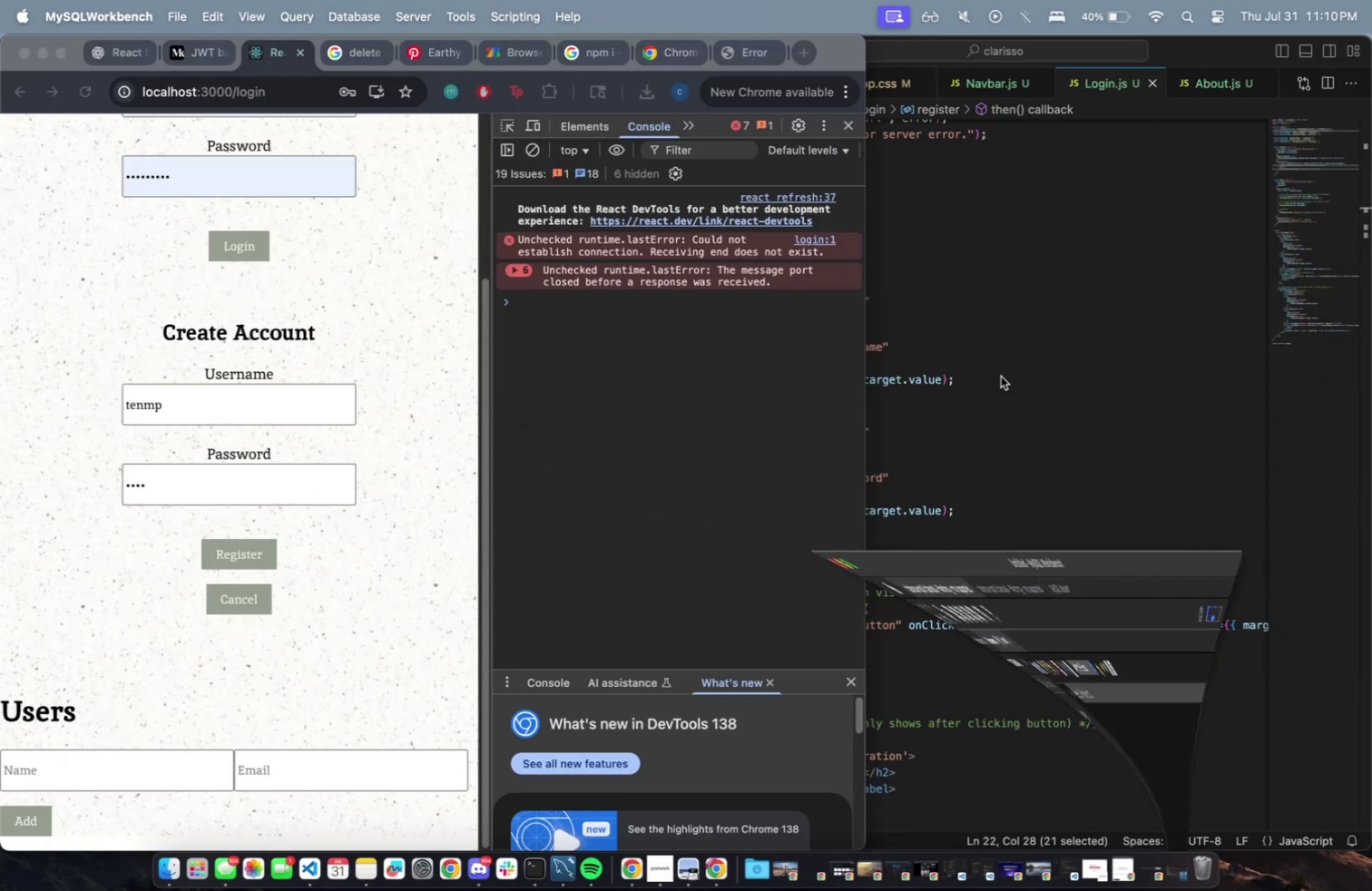 
wait(6.15)
 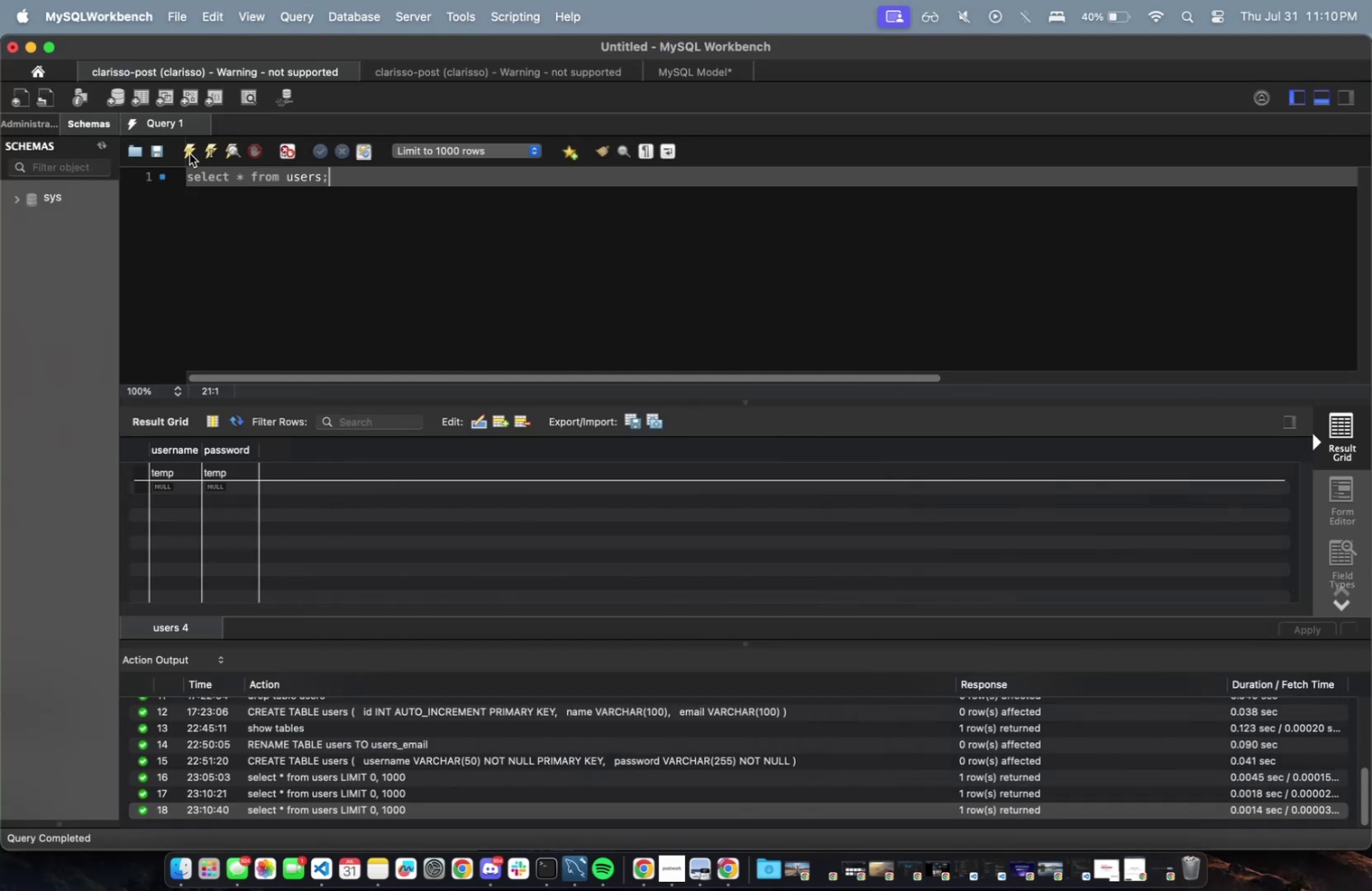 
scroll: coordinate [996, 338], scroll_direction: up, amount: 9.0
 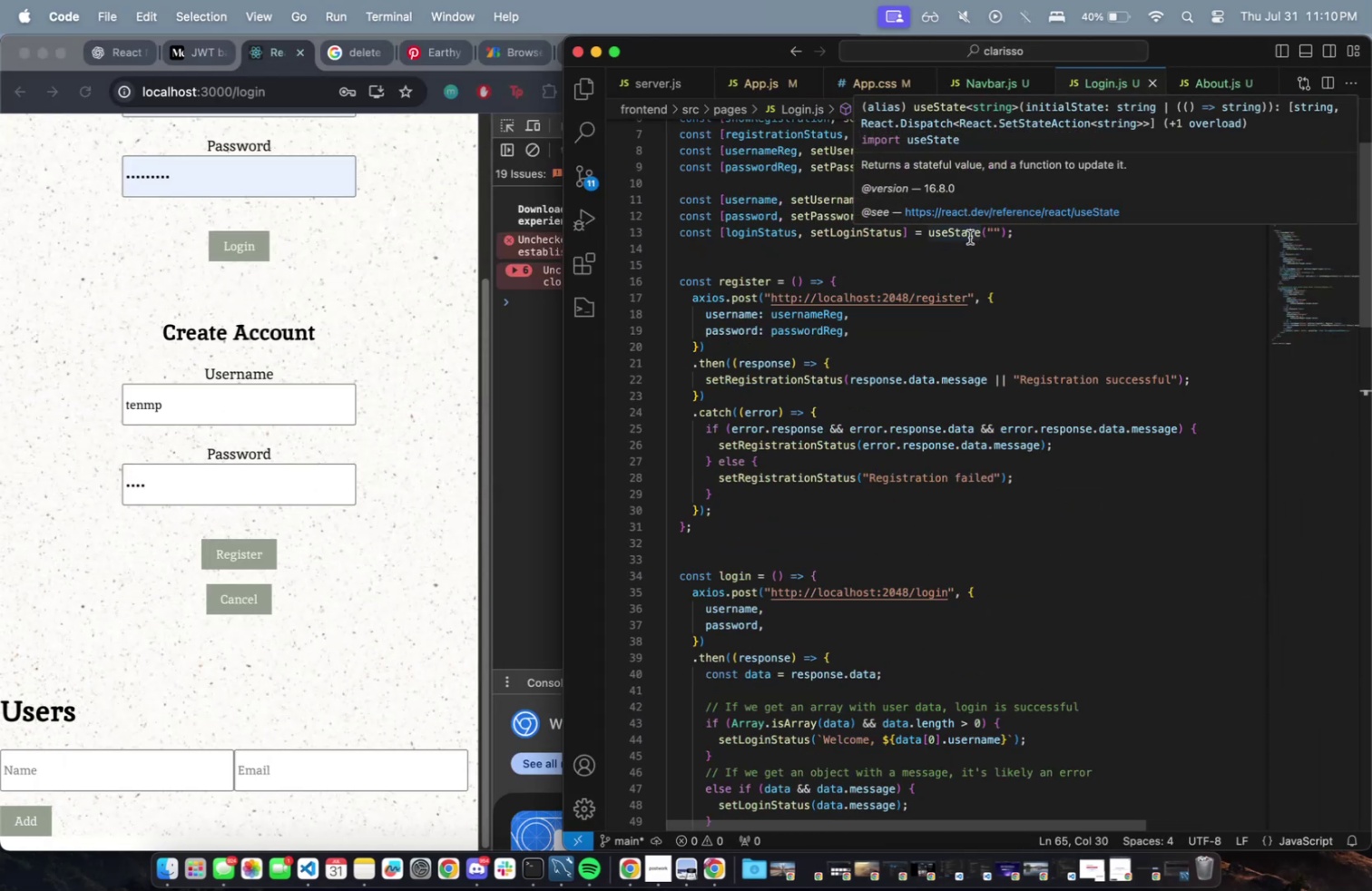 
scroll: coordinate [941, 316], scroll_direction: down, amount: 10.0
 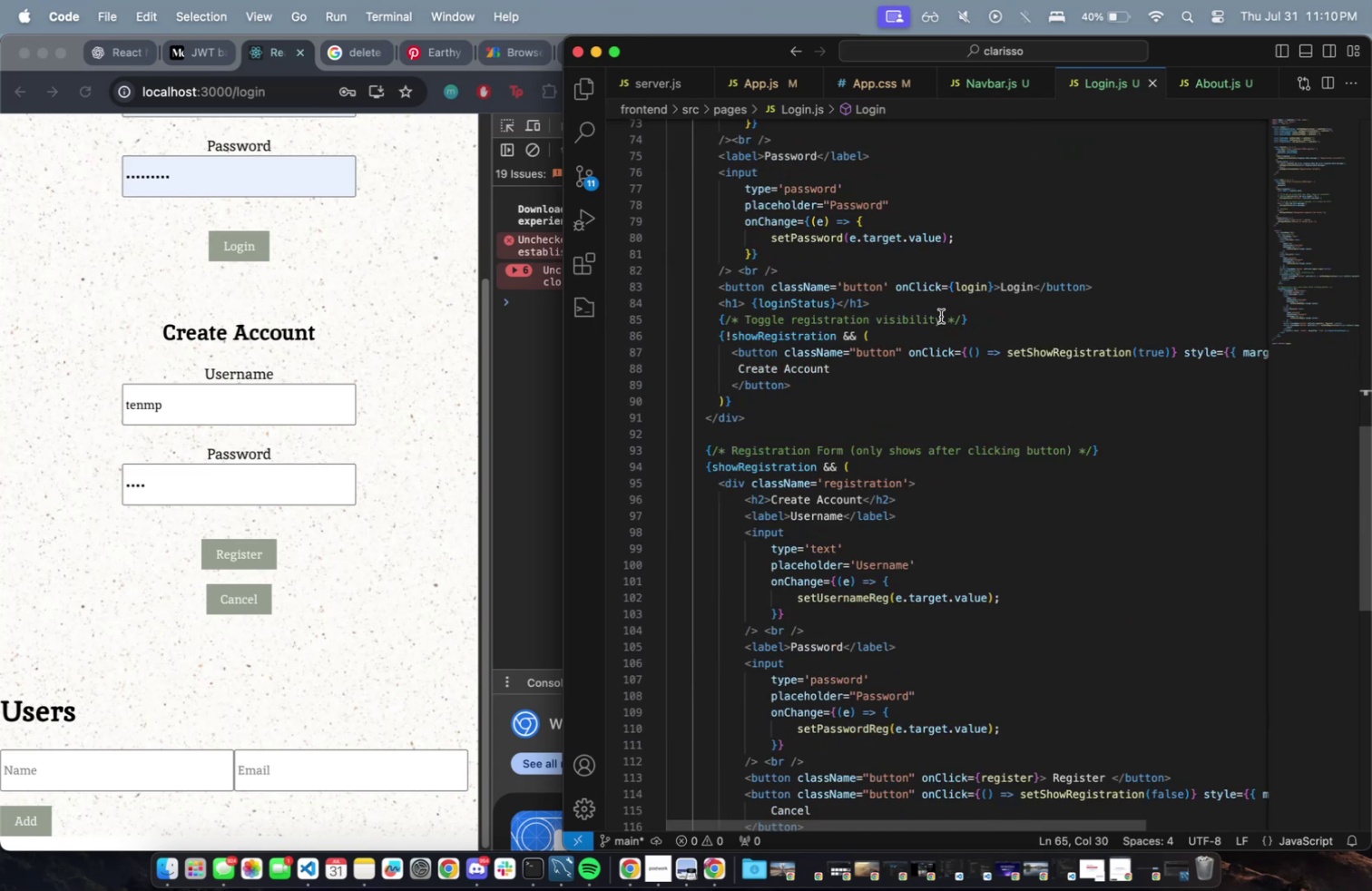 
scroll: coordinate [941, 316], scroll_direction: down, amount: 2.0
 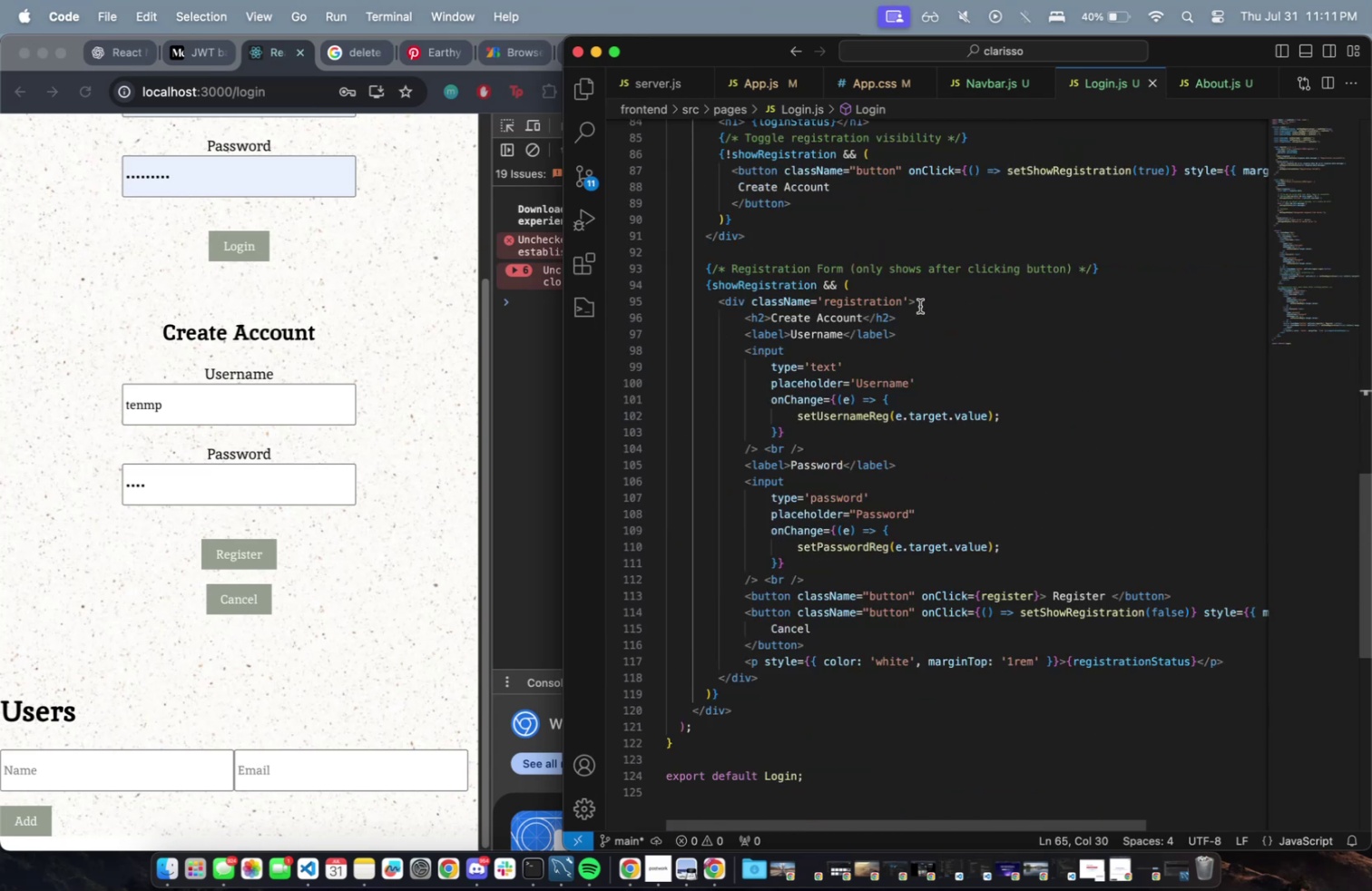 
left_click([887, 301])
 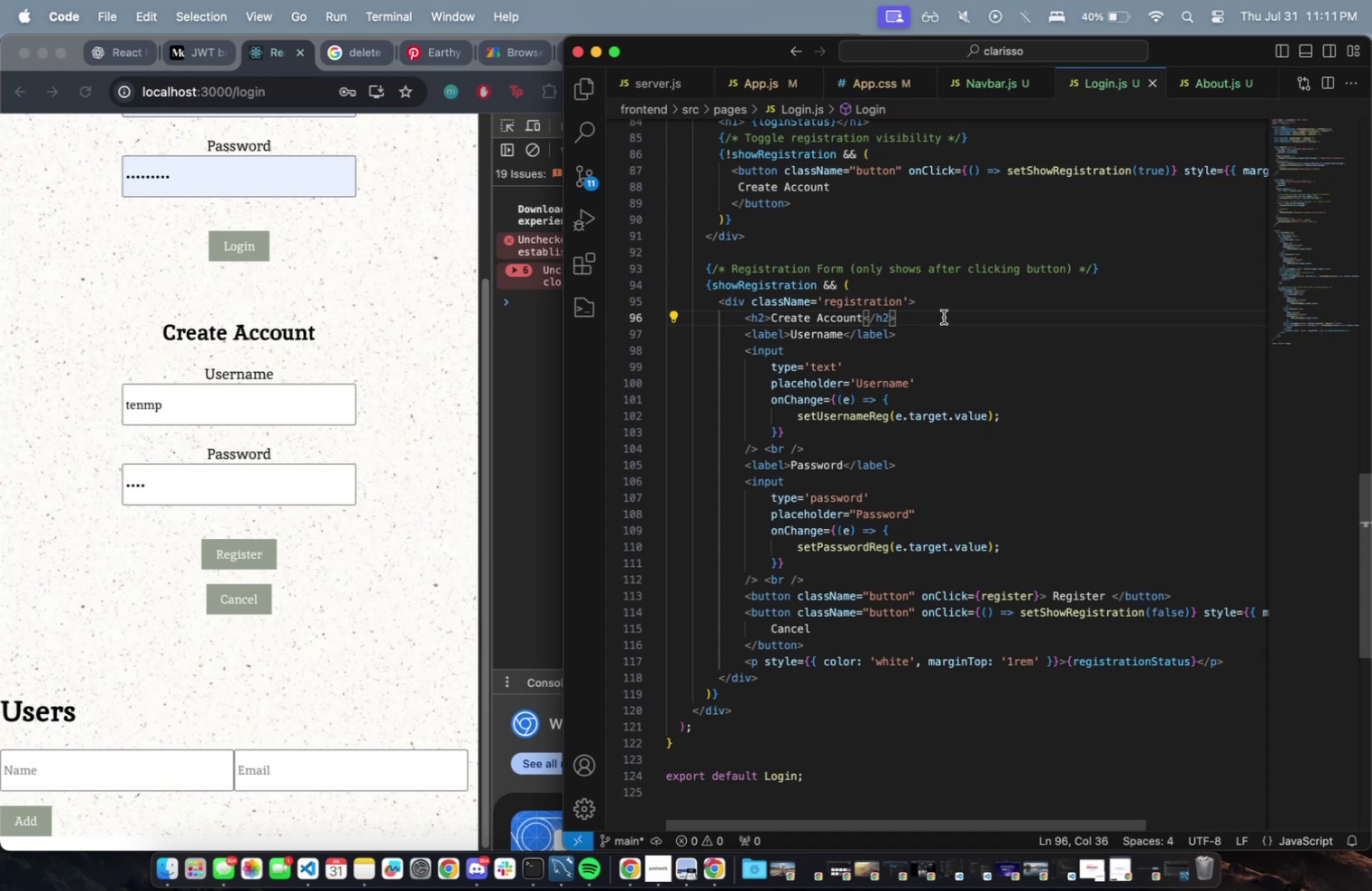 
wait(12.34)
 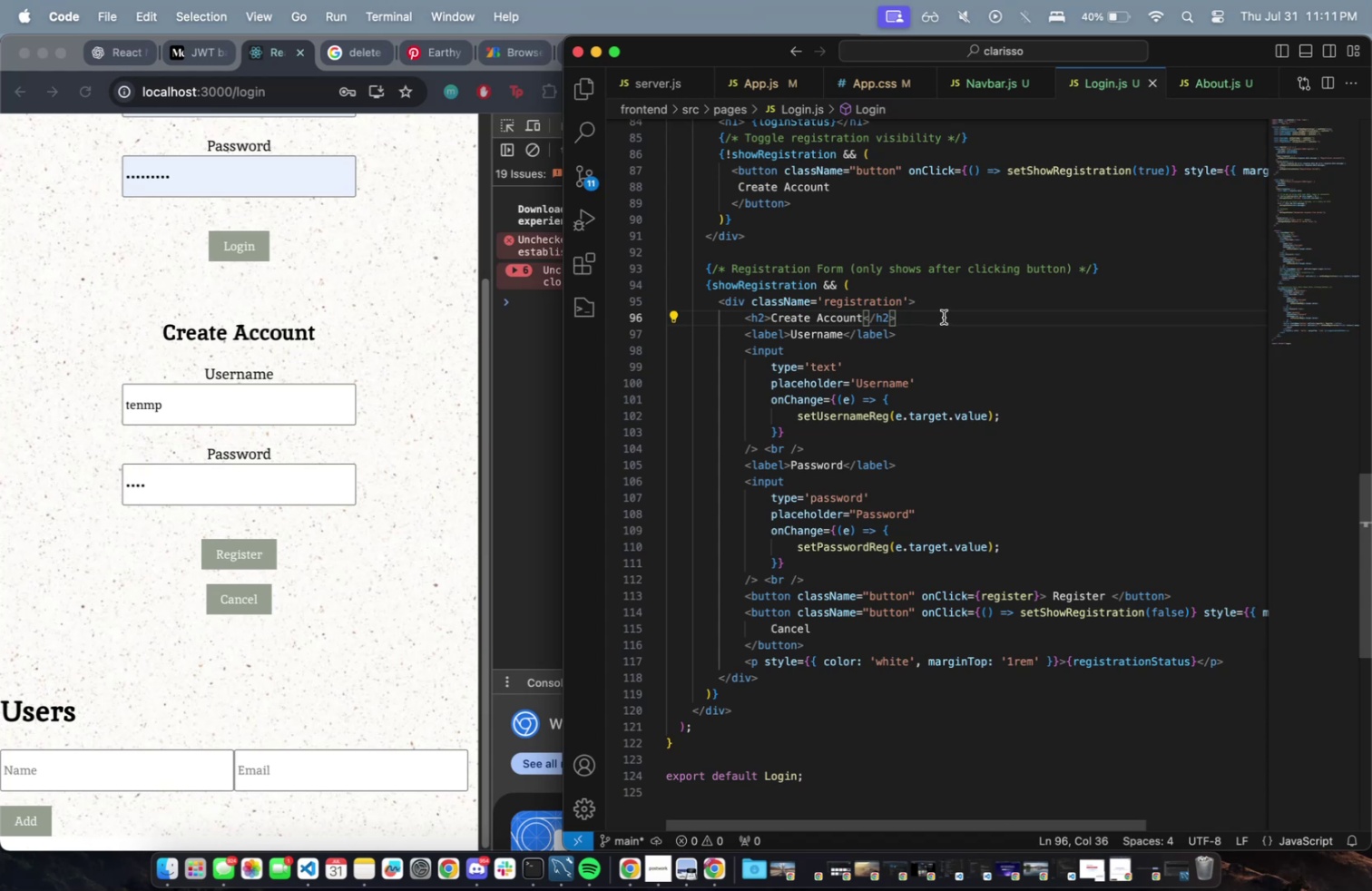 
scroll: coordinate [933, 324], scroll_direction: up, amount: 21.0
 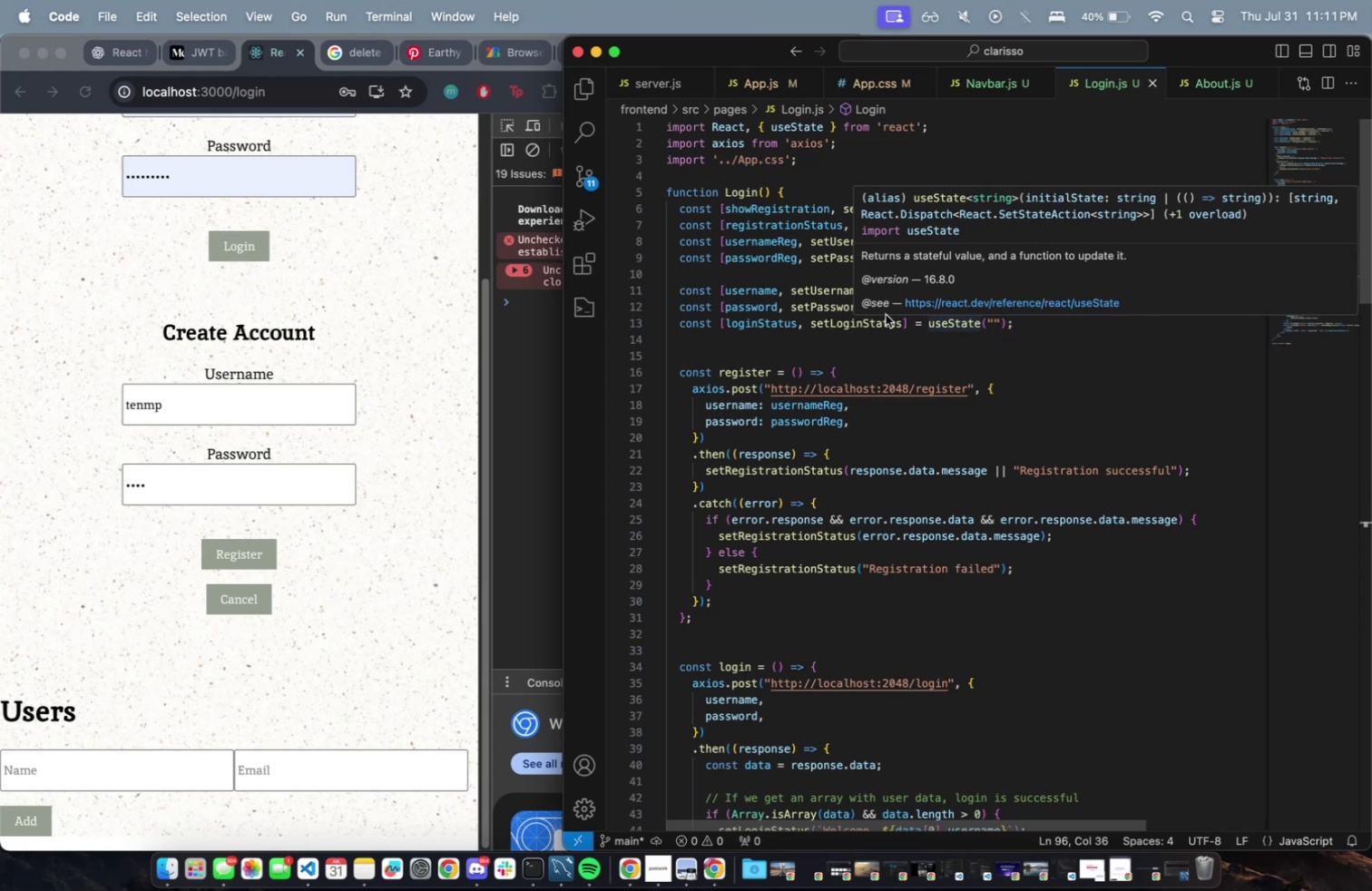 
scroll: coordinate [909, 355], scroll_direction: down, amount: 2.0
 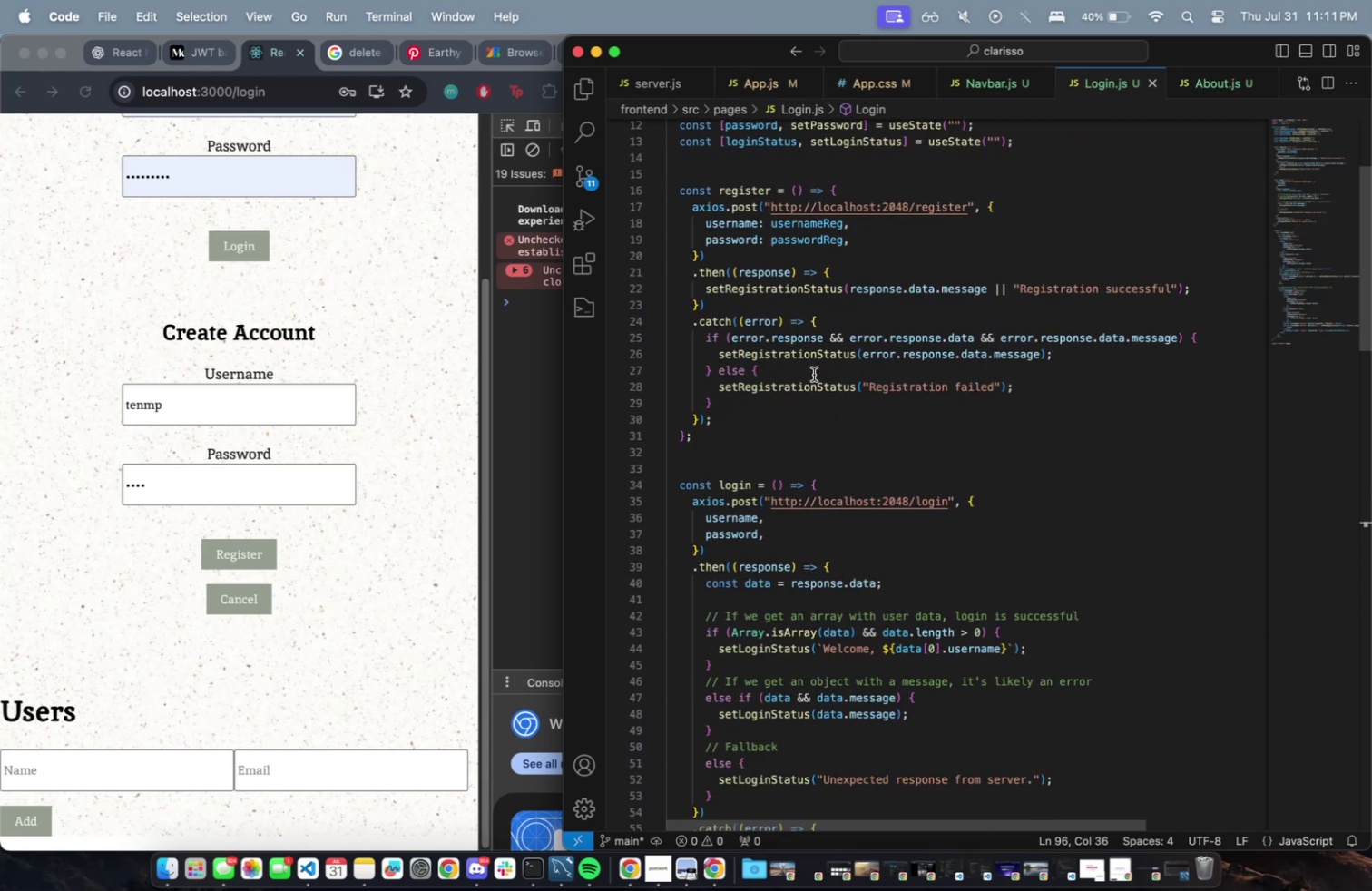 
wait(7.91)
 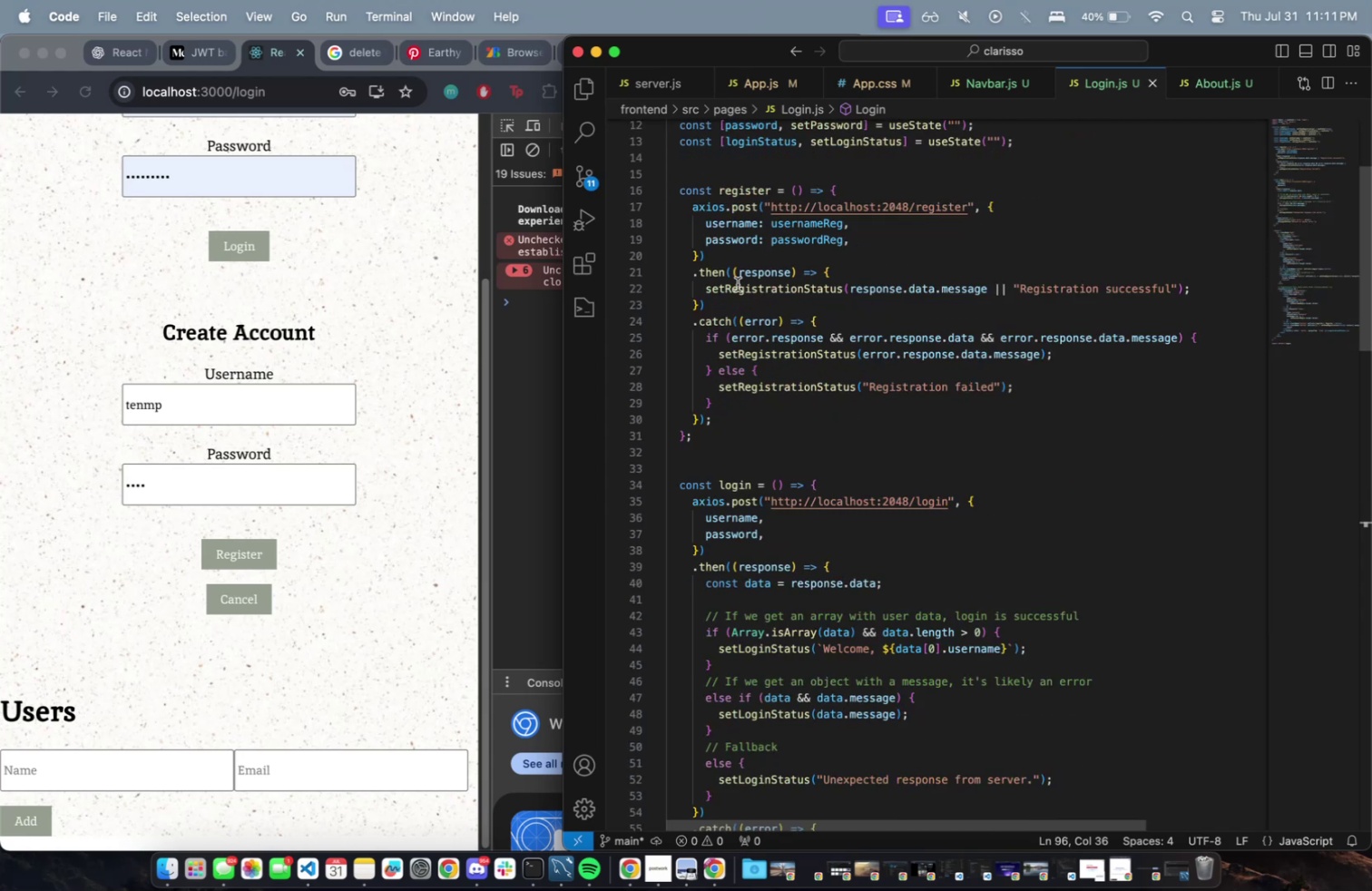 
key(Enter)
 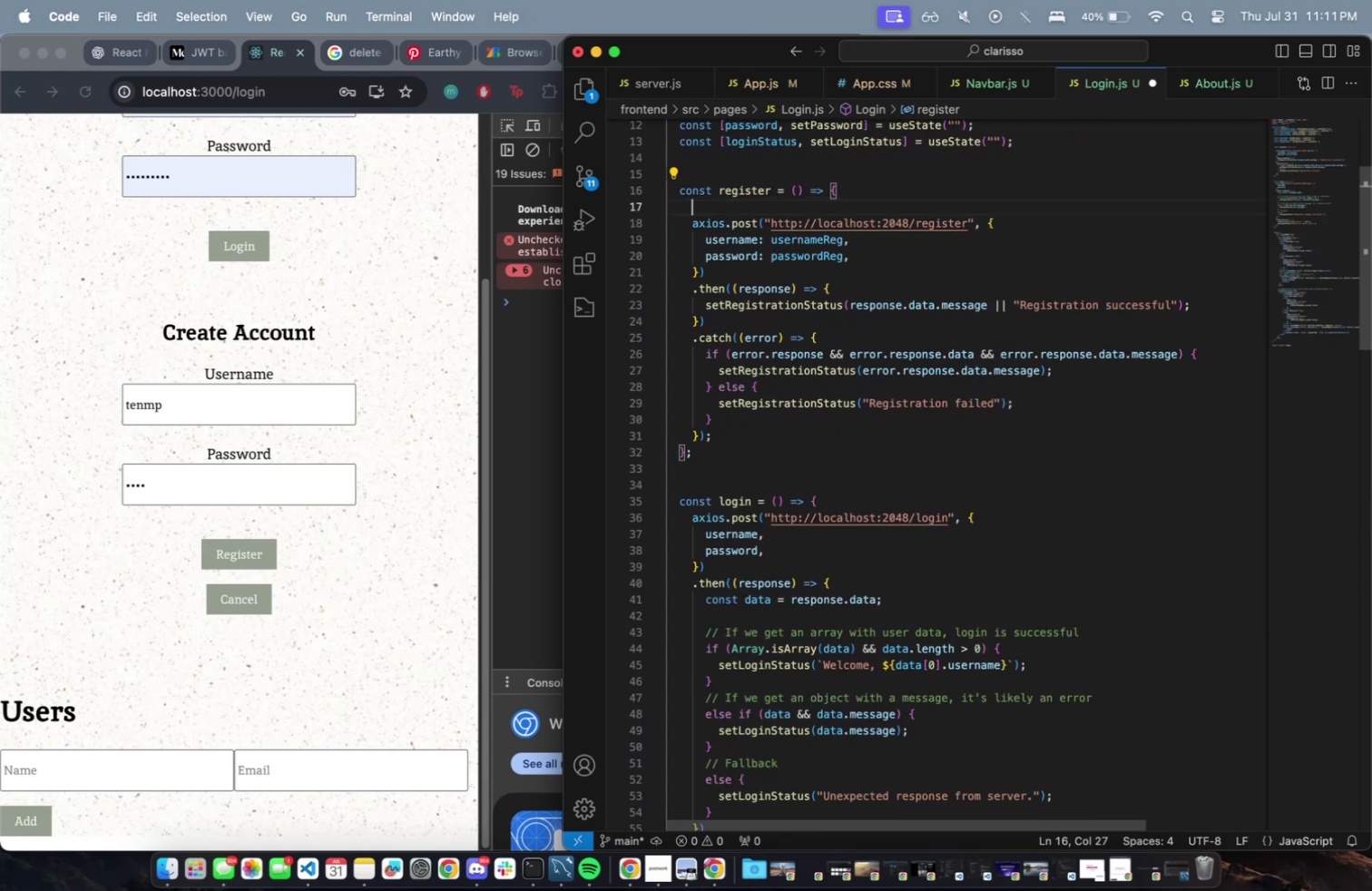 
type(console.log("made in register)
 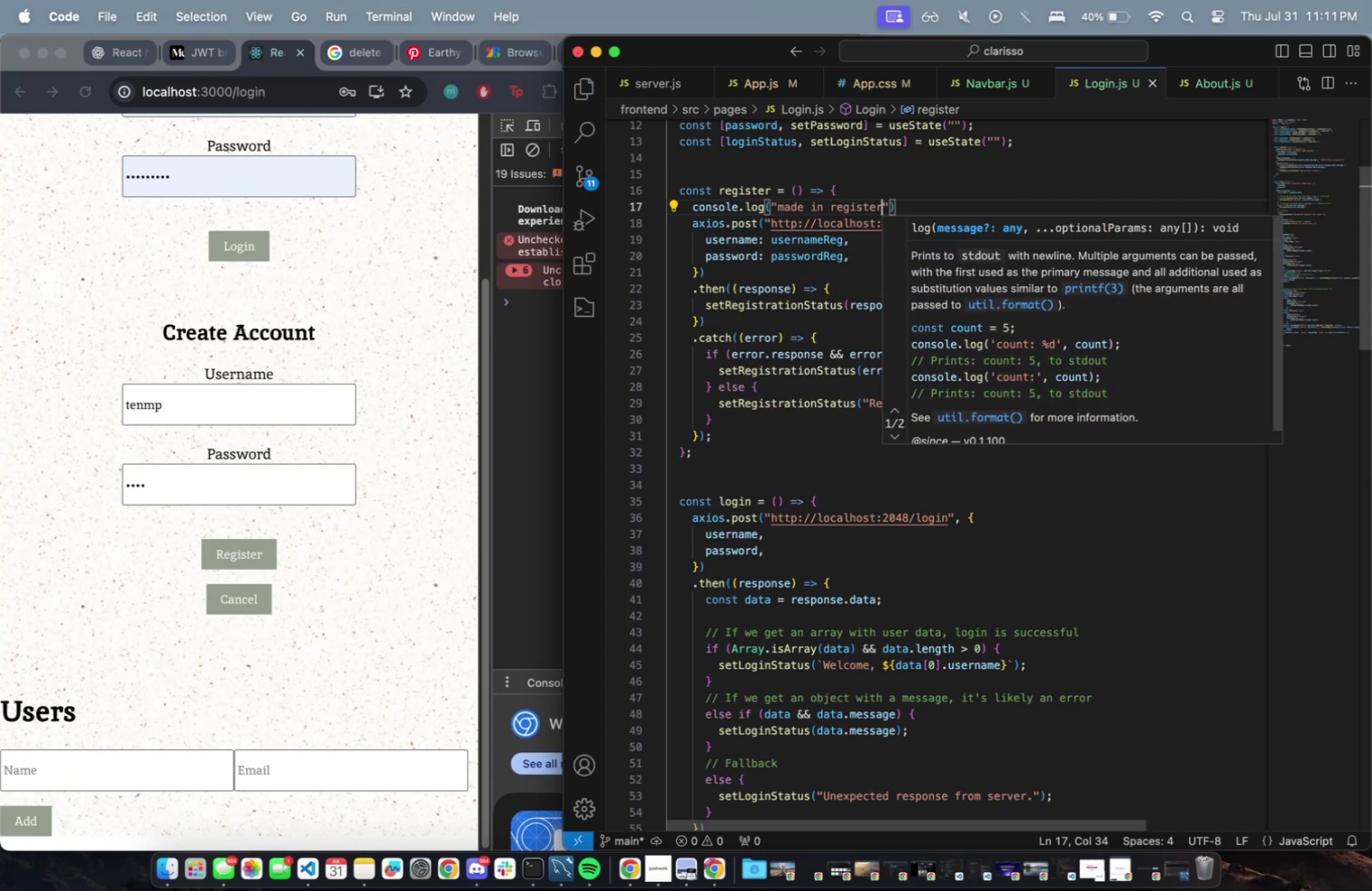 
 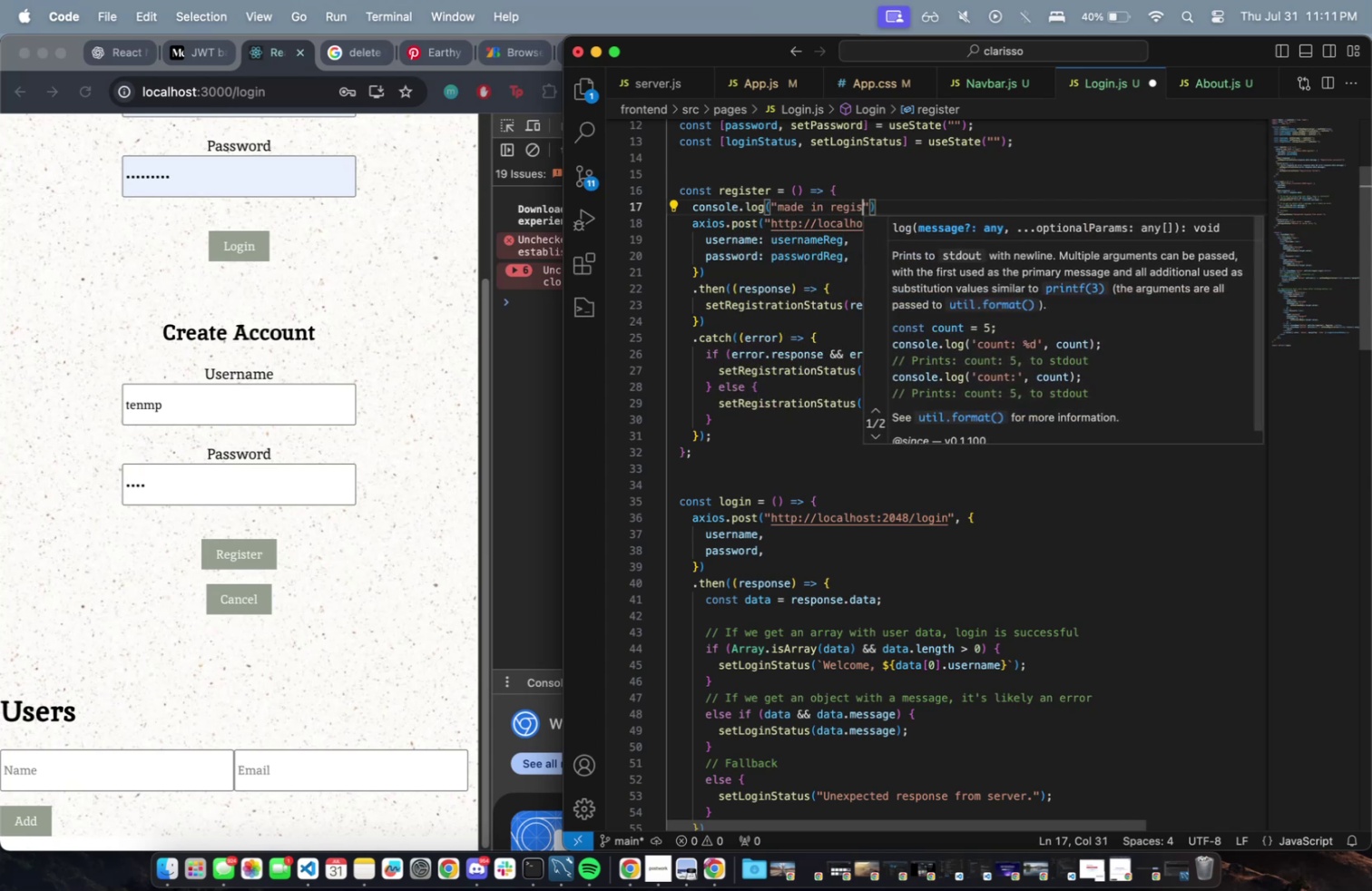 
key(Meta+CommandLeft)
 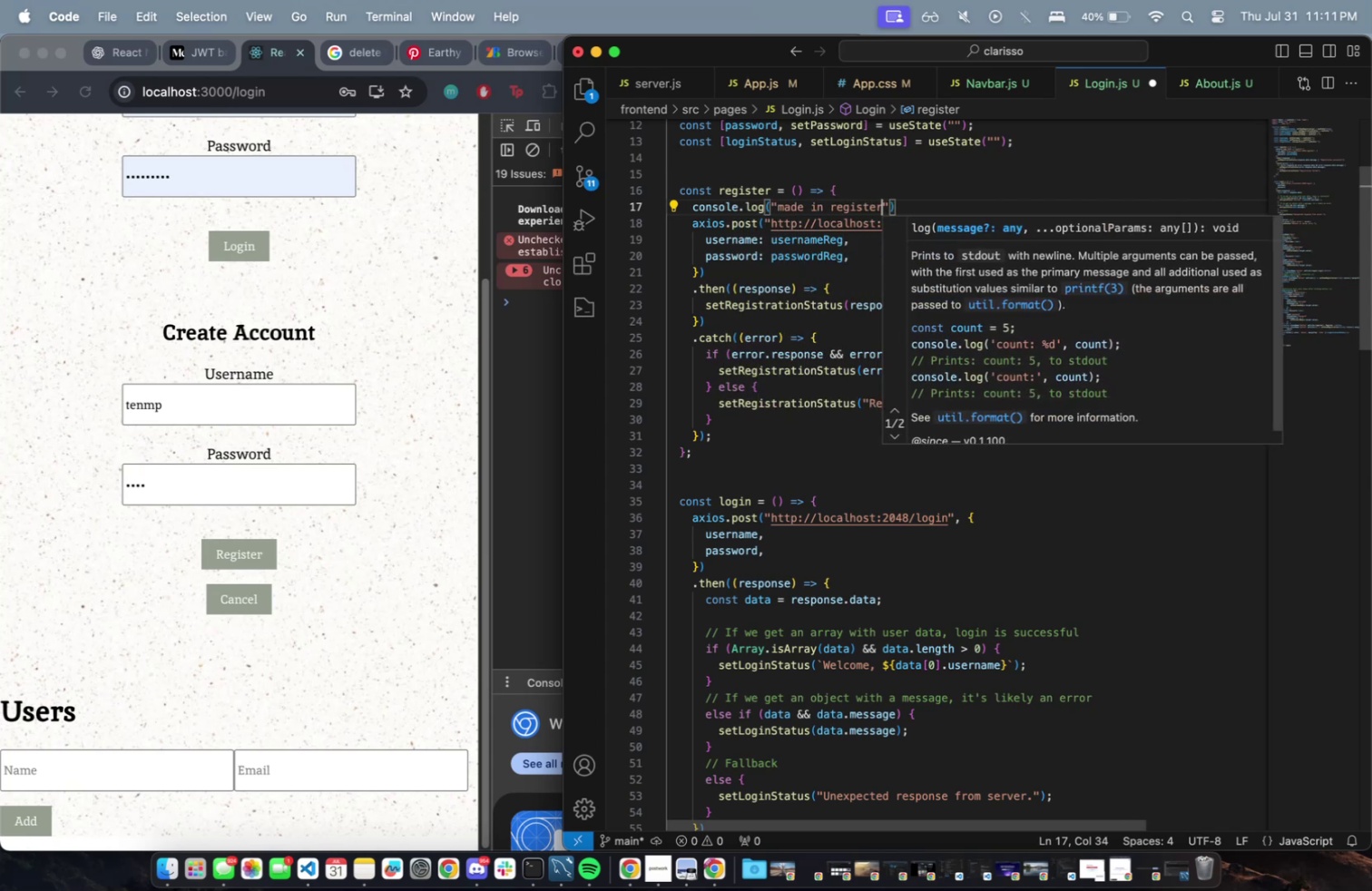 
key(Meta+S)
 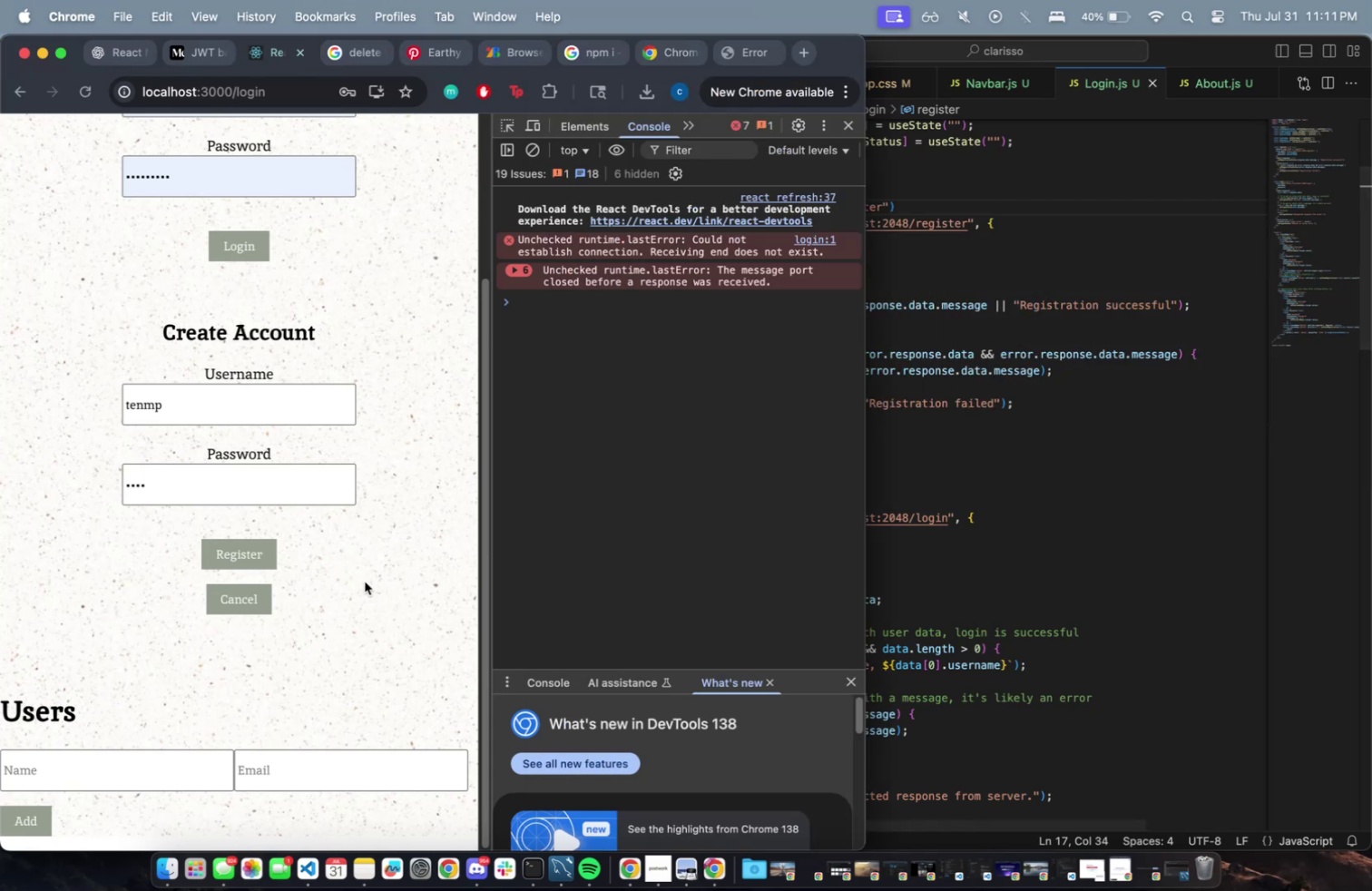 
key(Meta+CommandLeft)
 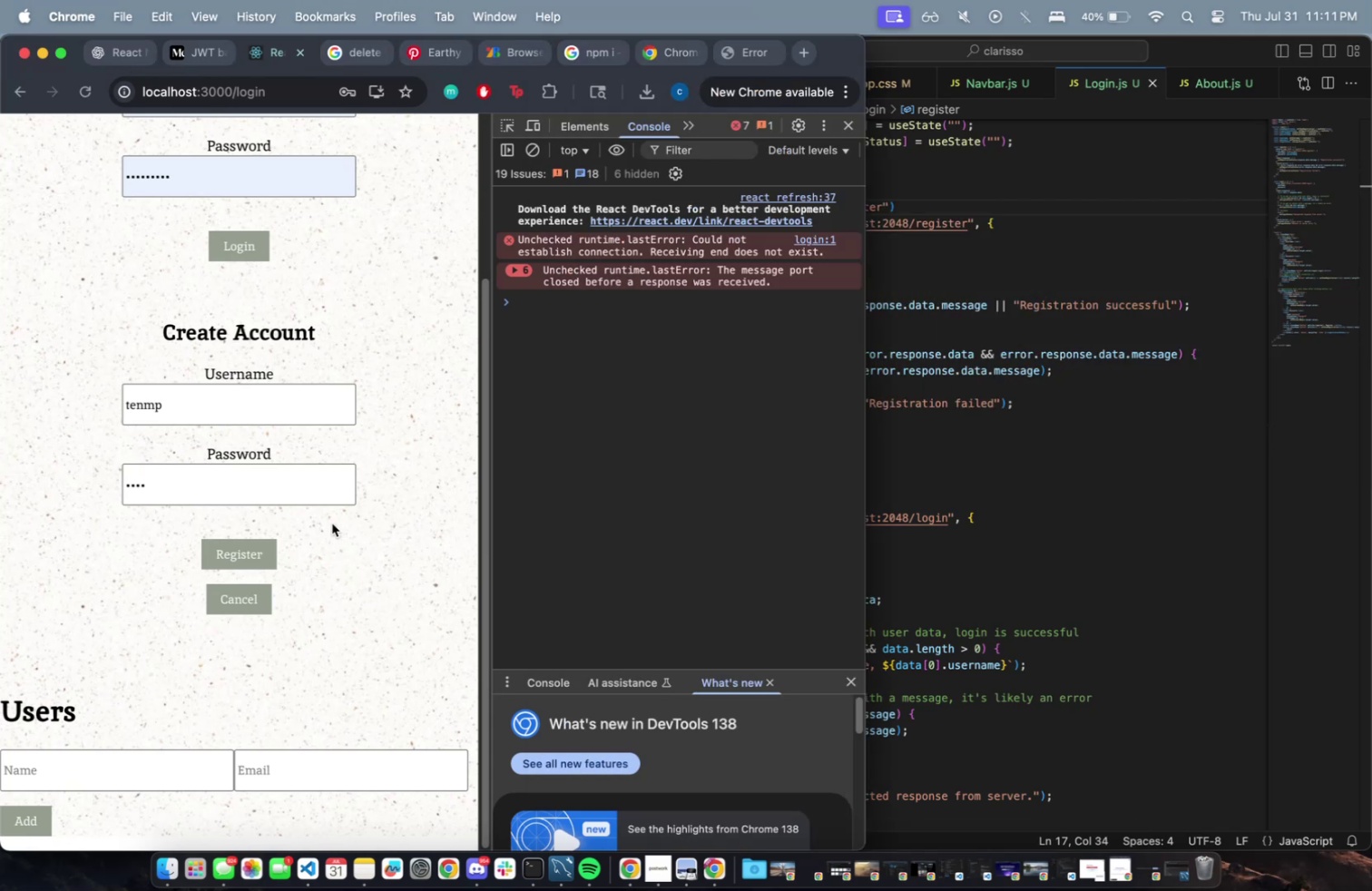 
key(Meta+R)
 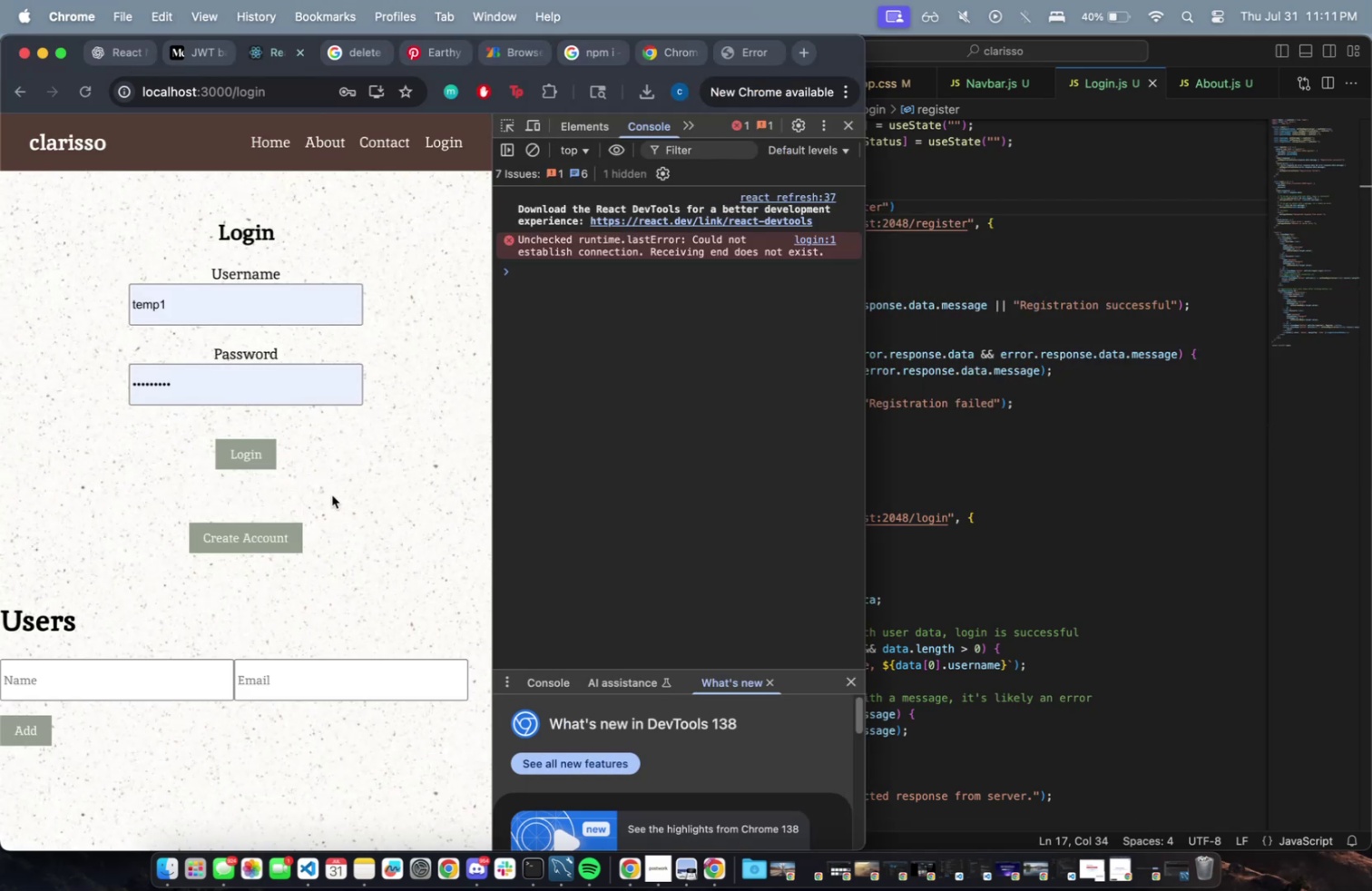 
left_click_drag(start_coordinate=[367, 474], to_coordinate=[361, 479])
 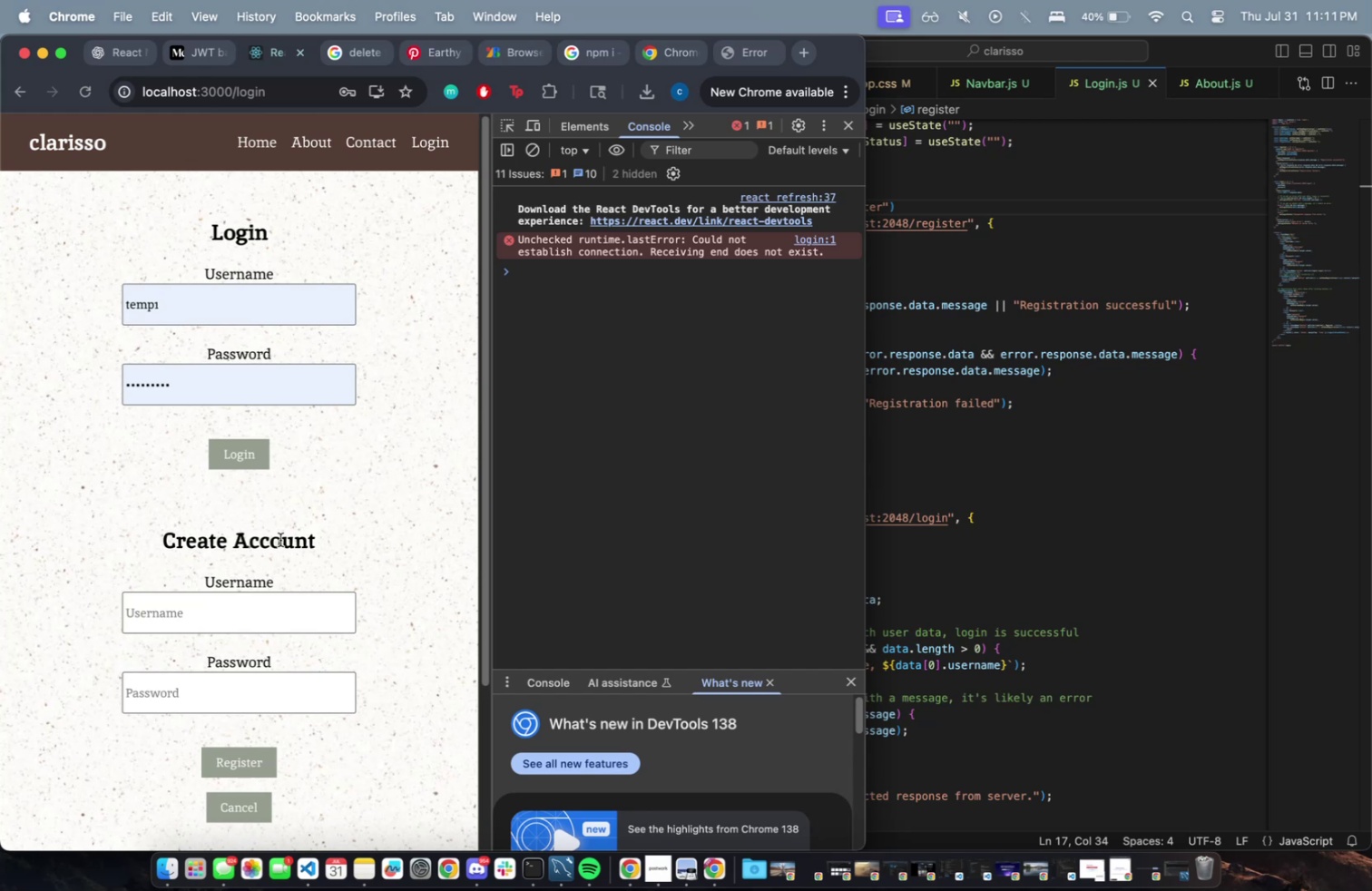 
type(te)
 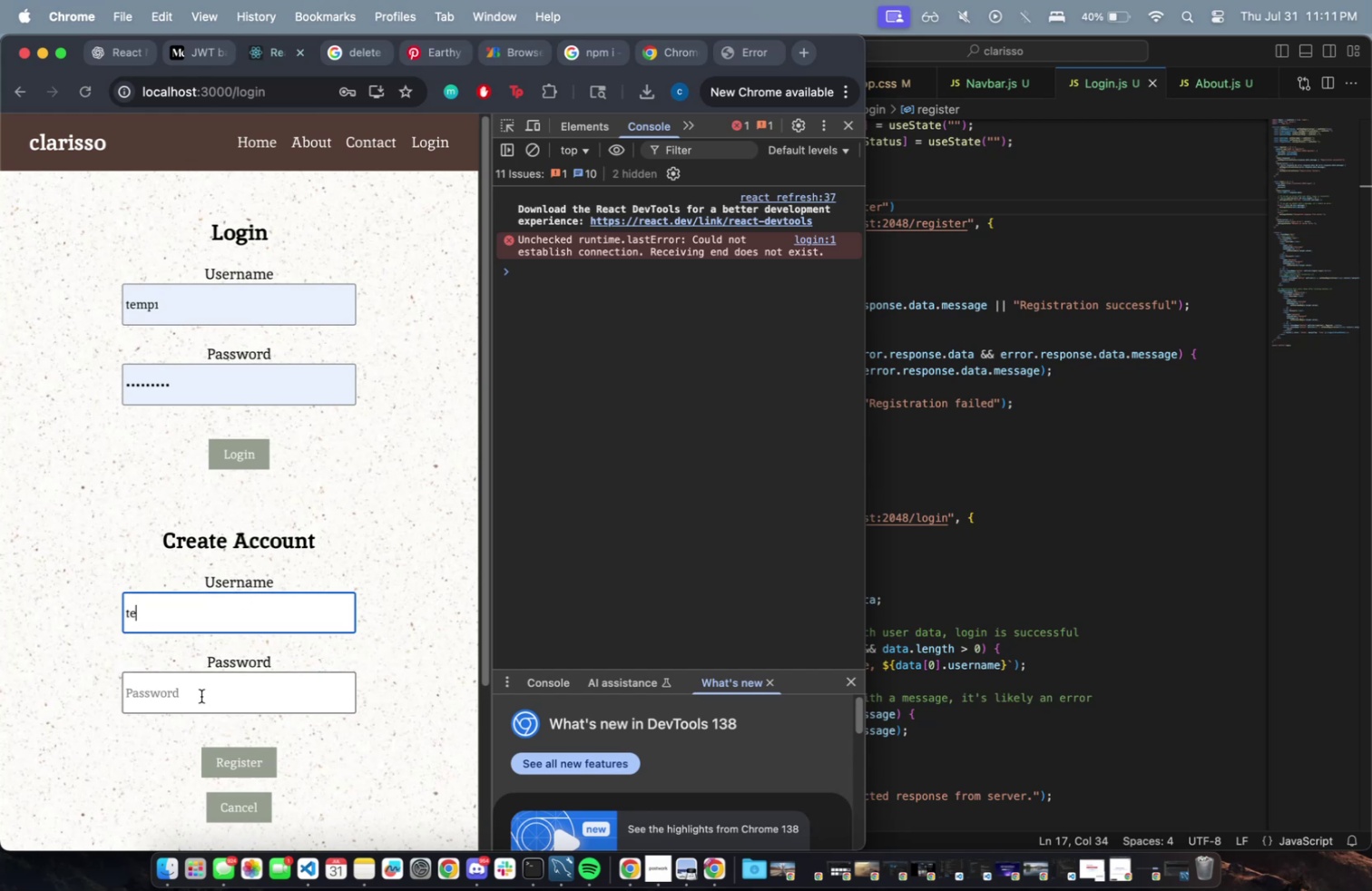 
left_click([201, 696])
 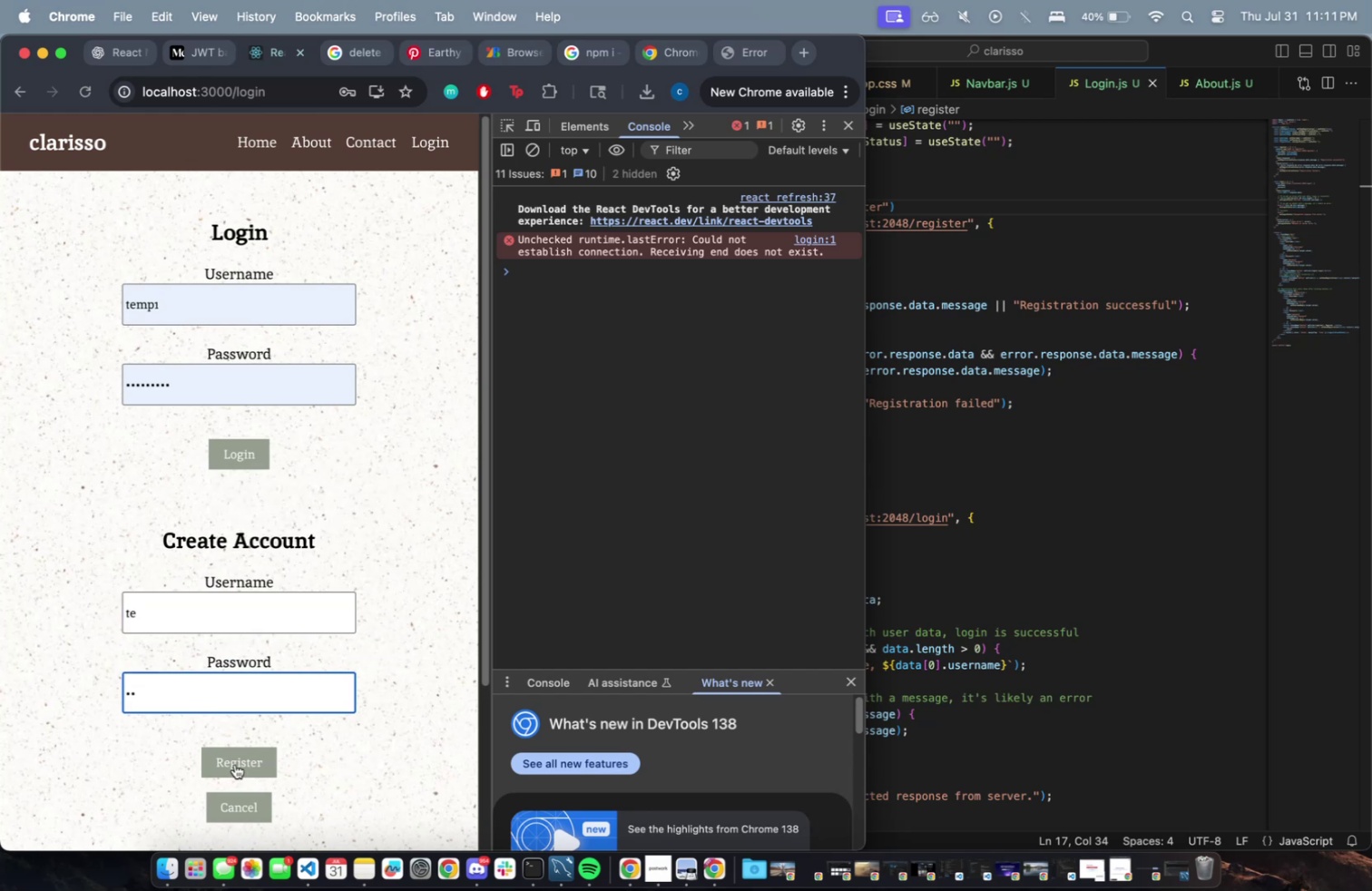 
left_click([231, 754])
 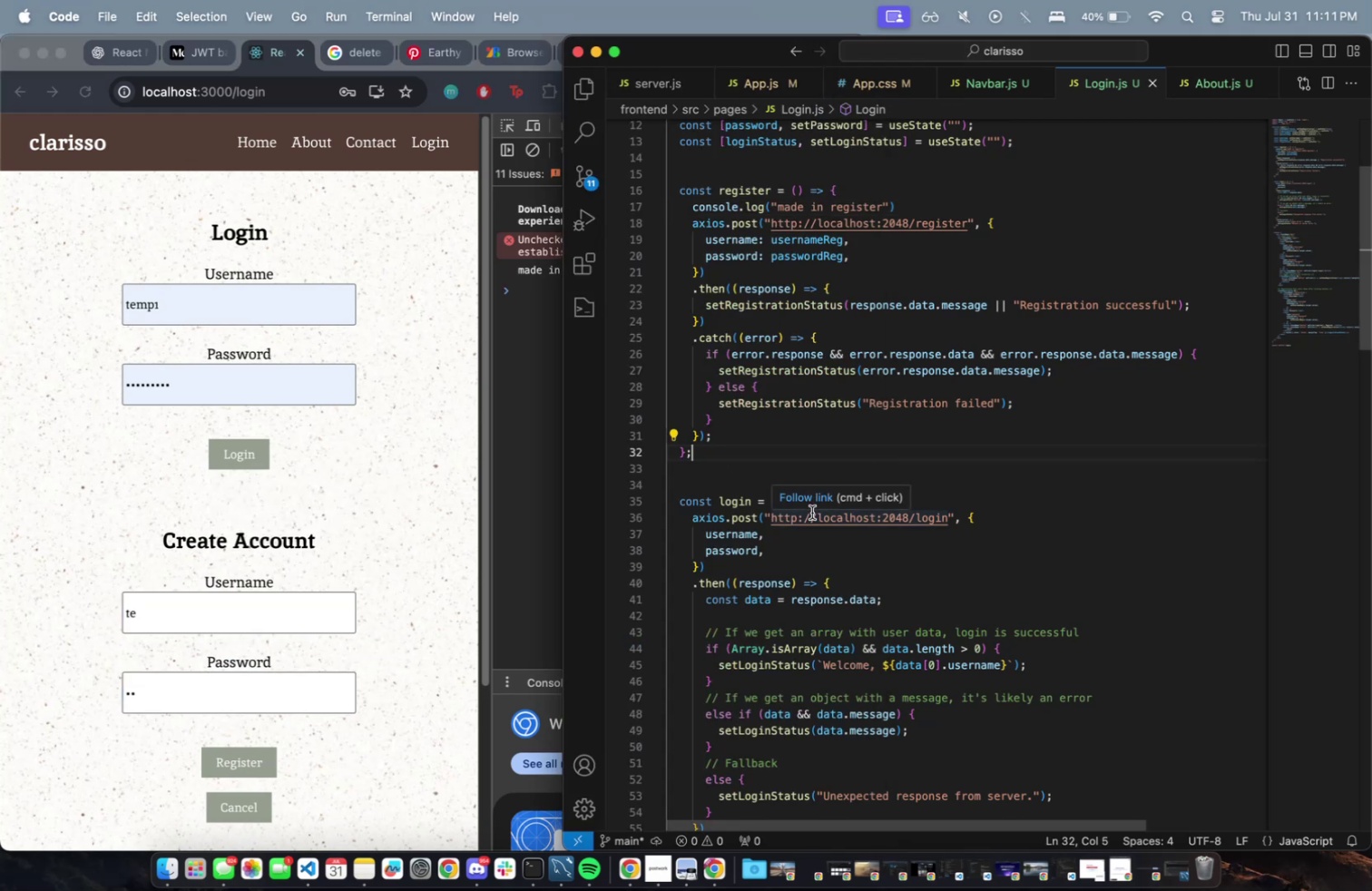 
wait(8.87)
 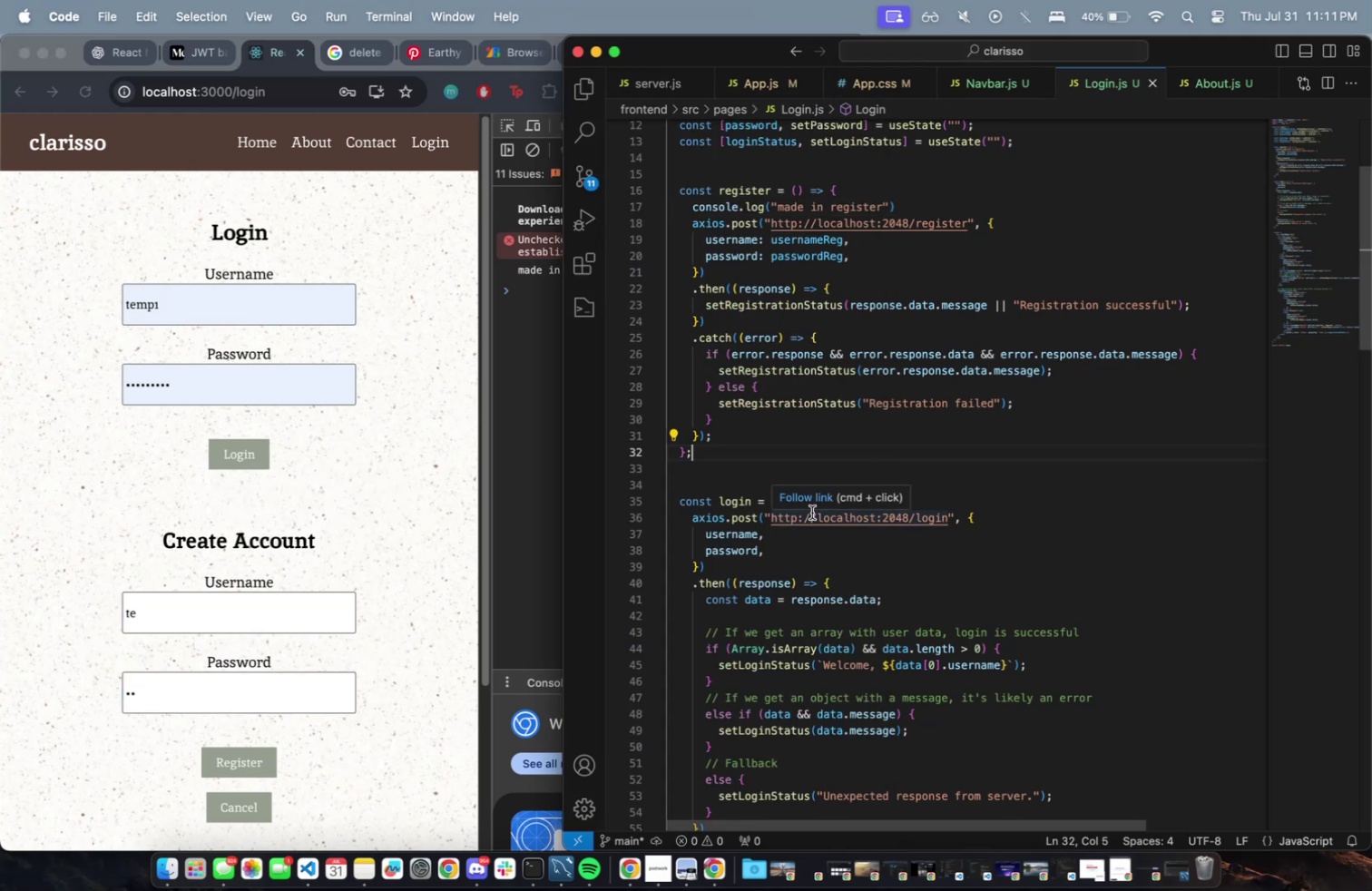 
left_click([650, 81])
 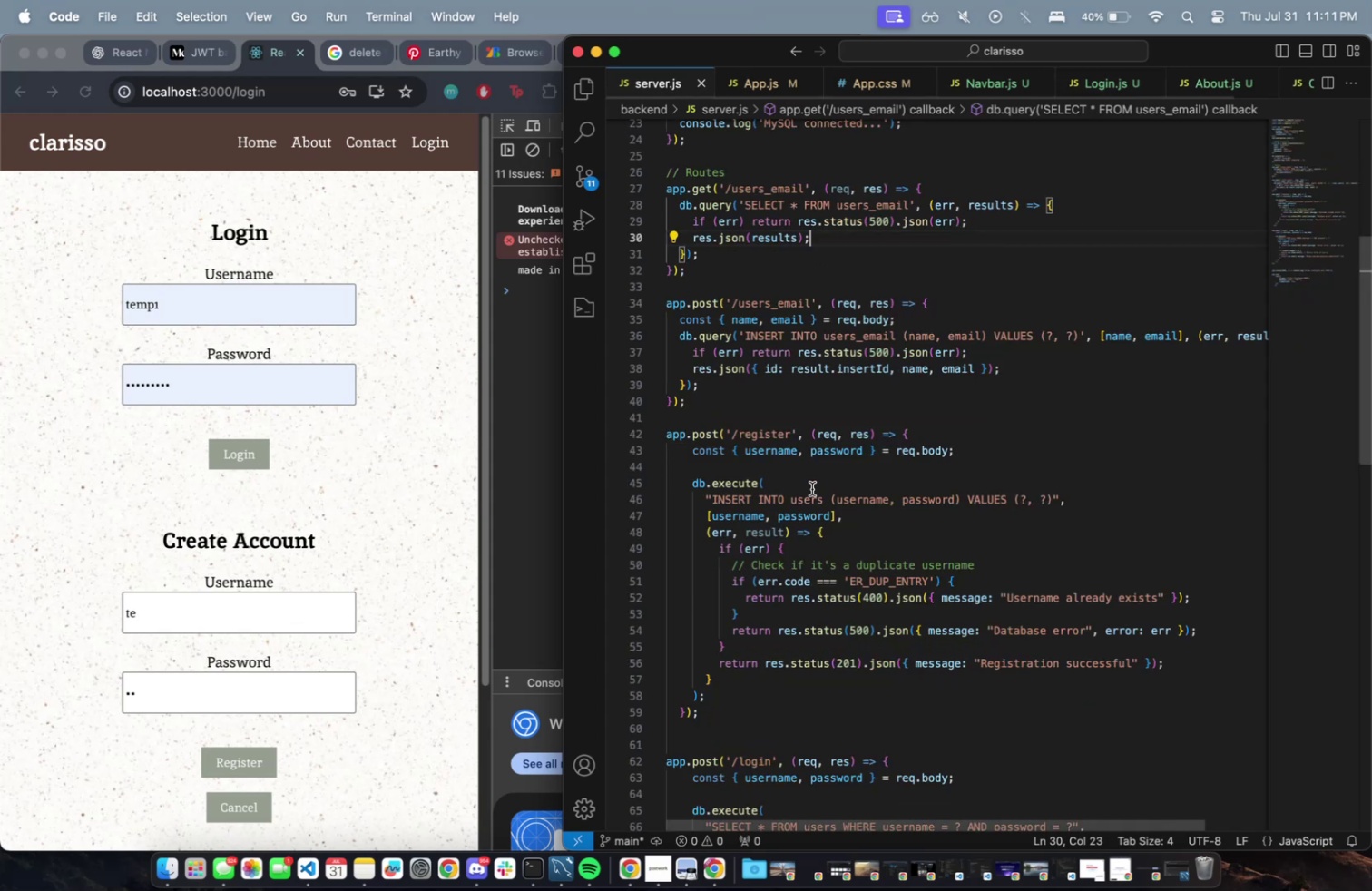 
scroll: coordinate [816, 479], scroll_direction: down, amount: 2.0
 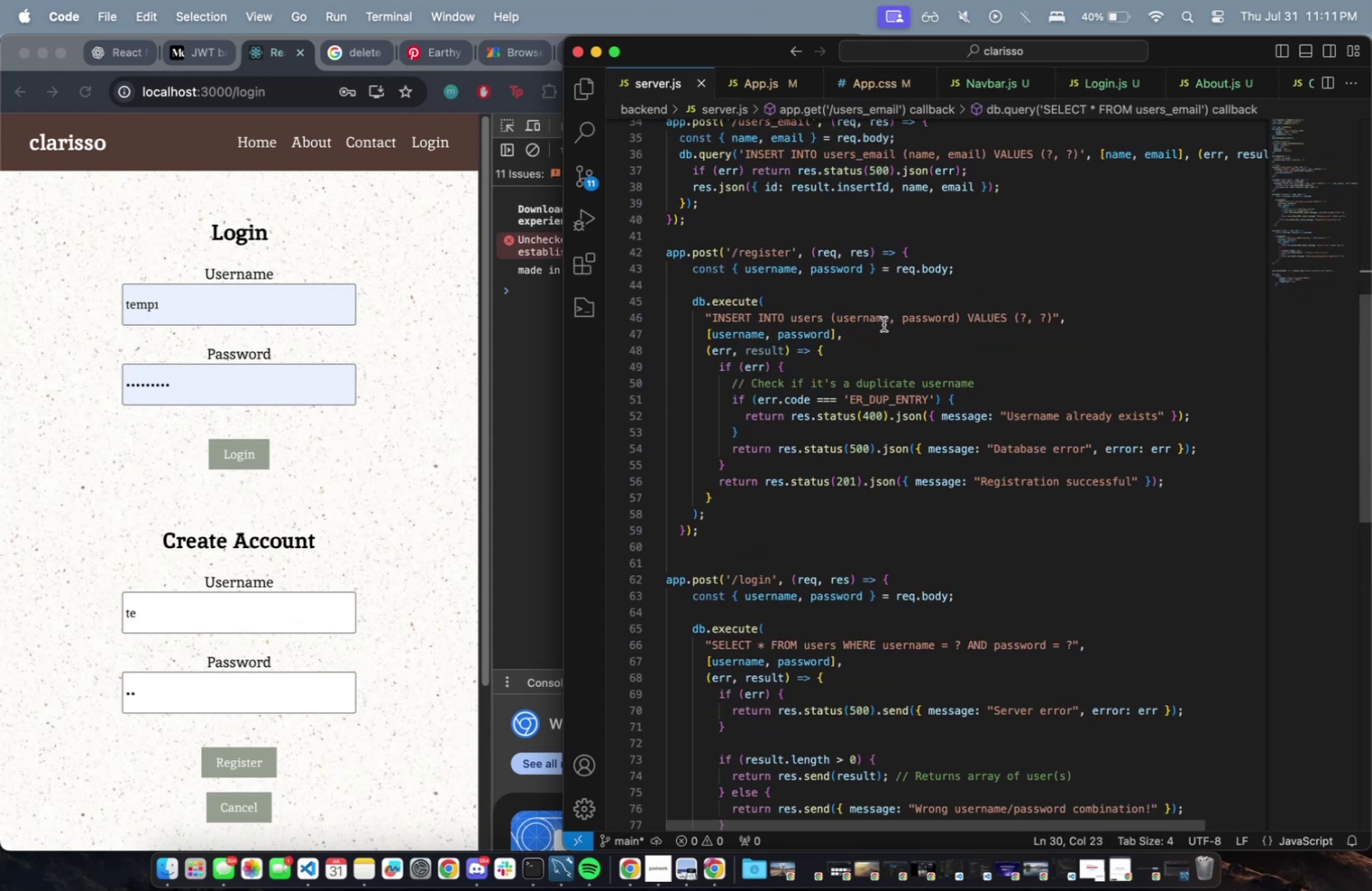 
scroll: coordinate [839, 393], scroll_direction: up, amount: 1.0
 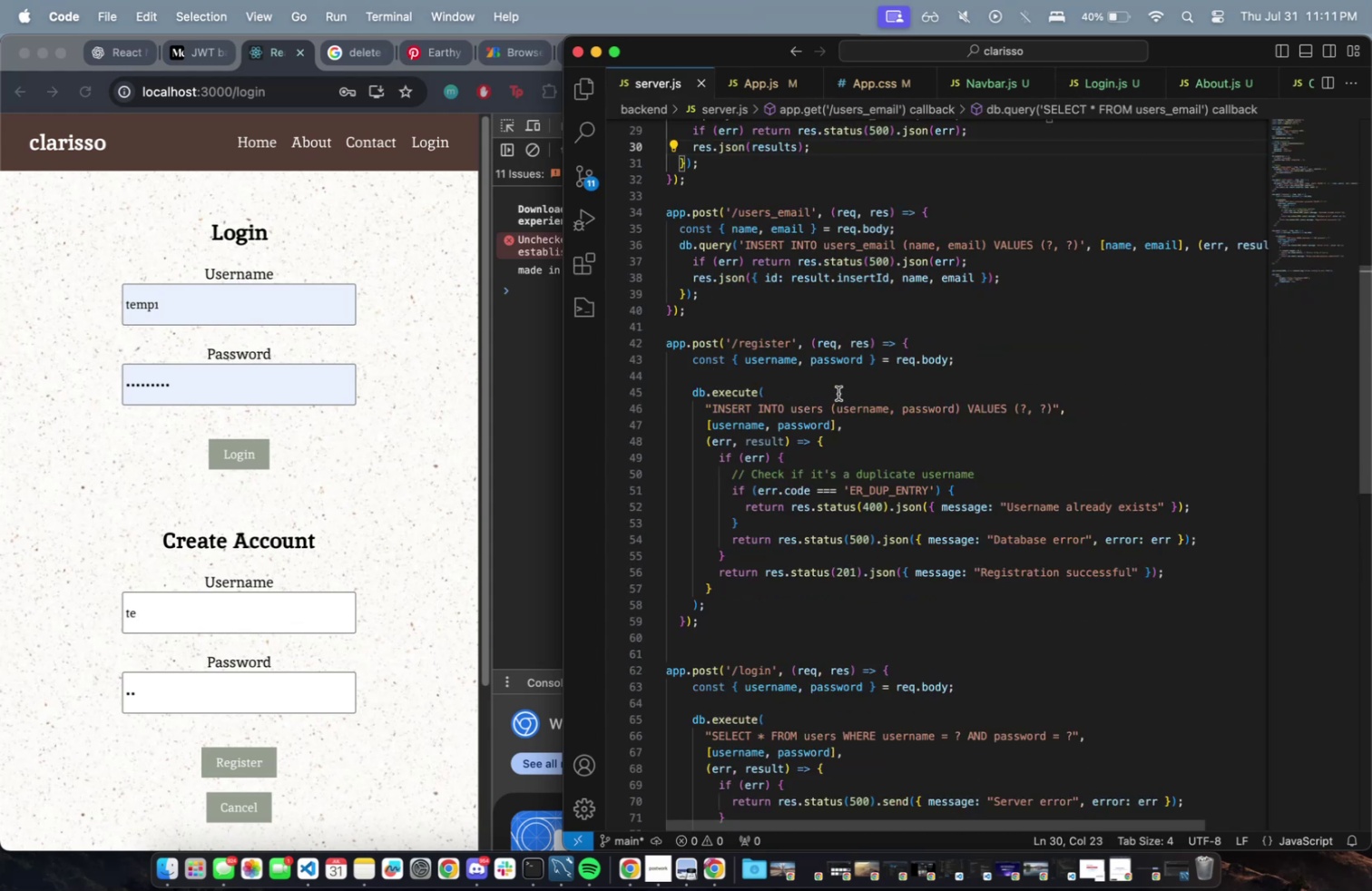 
scroll: coordinate [838, 393], scroll_direction: down, amount: 1.0
 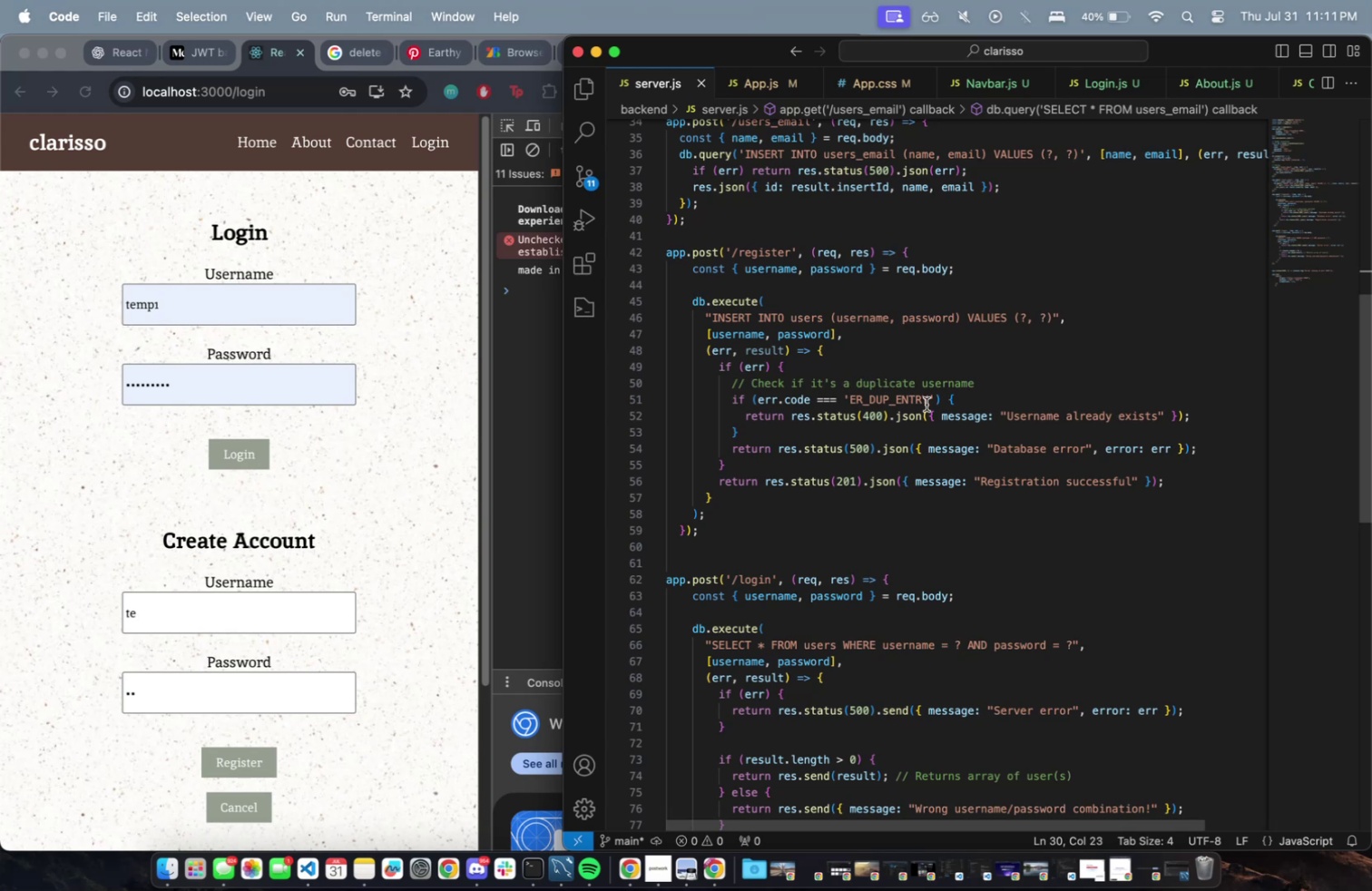 
wait(6.0)
 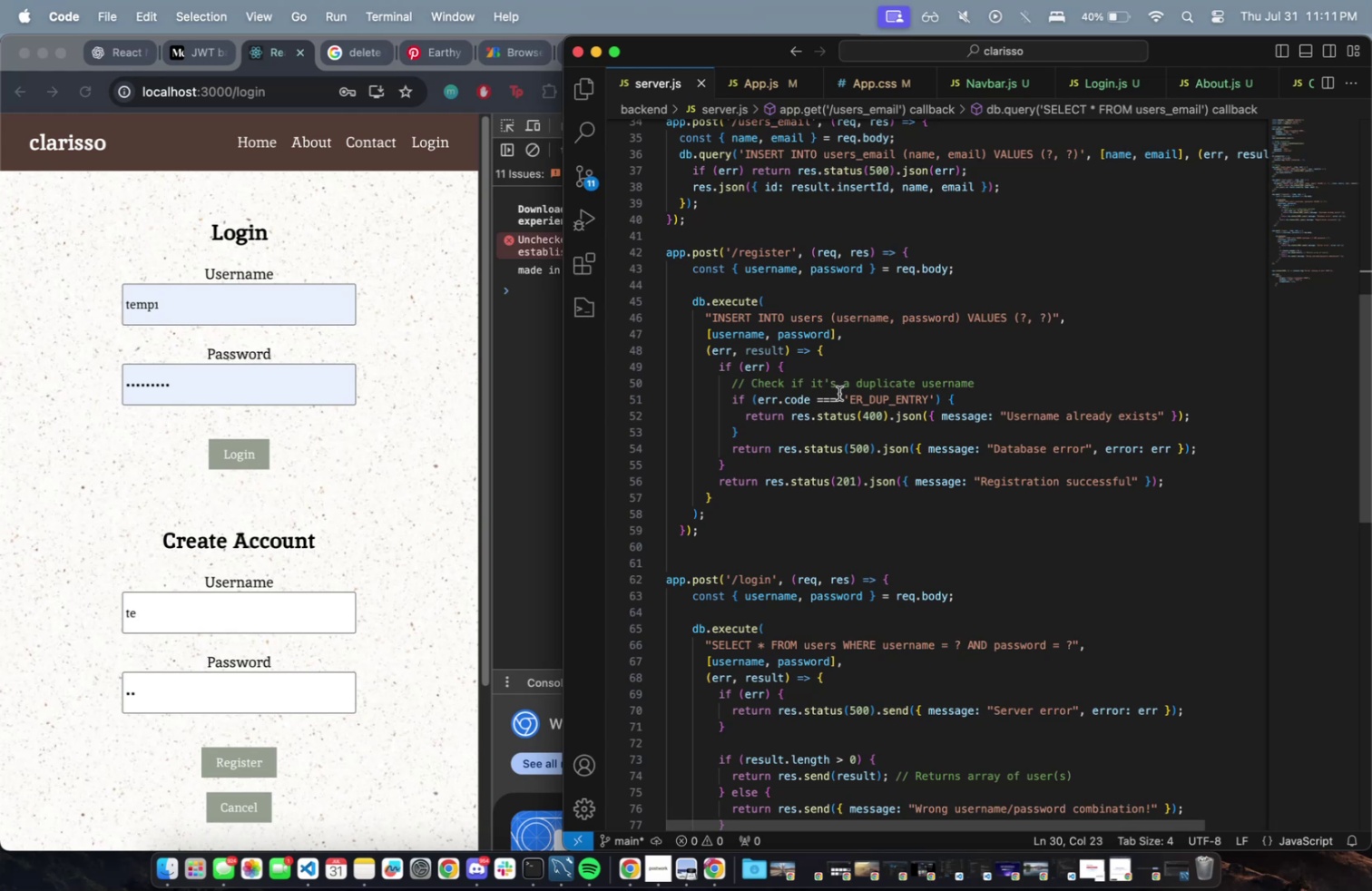 
scroll: coordinate [924, 427], scroll_direction: down, amount: 2.0
 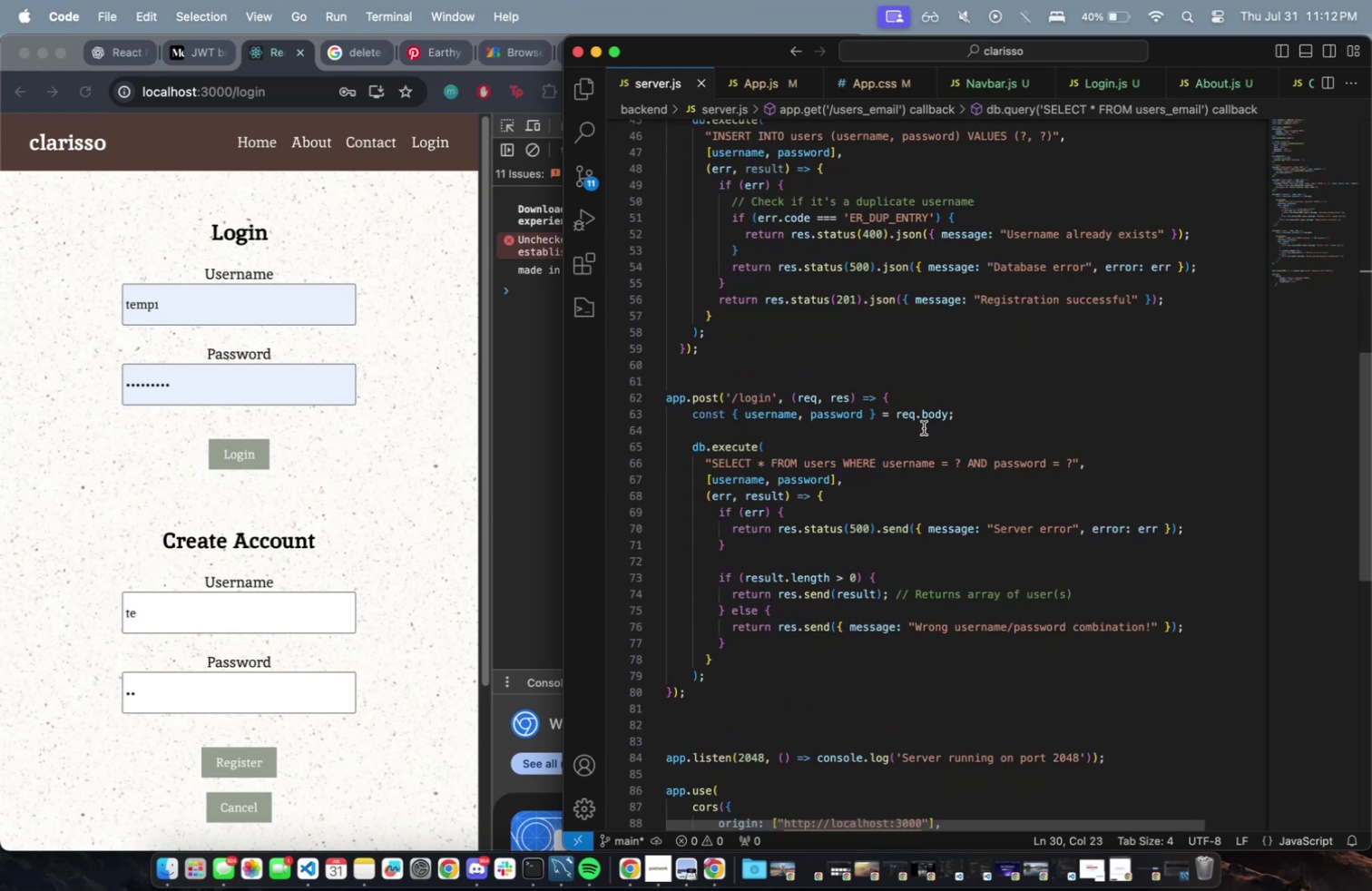 
wait(5.01)
 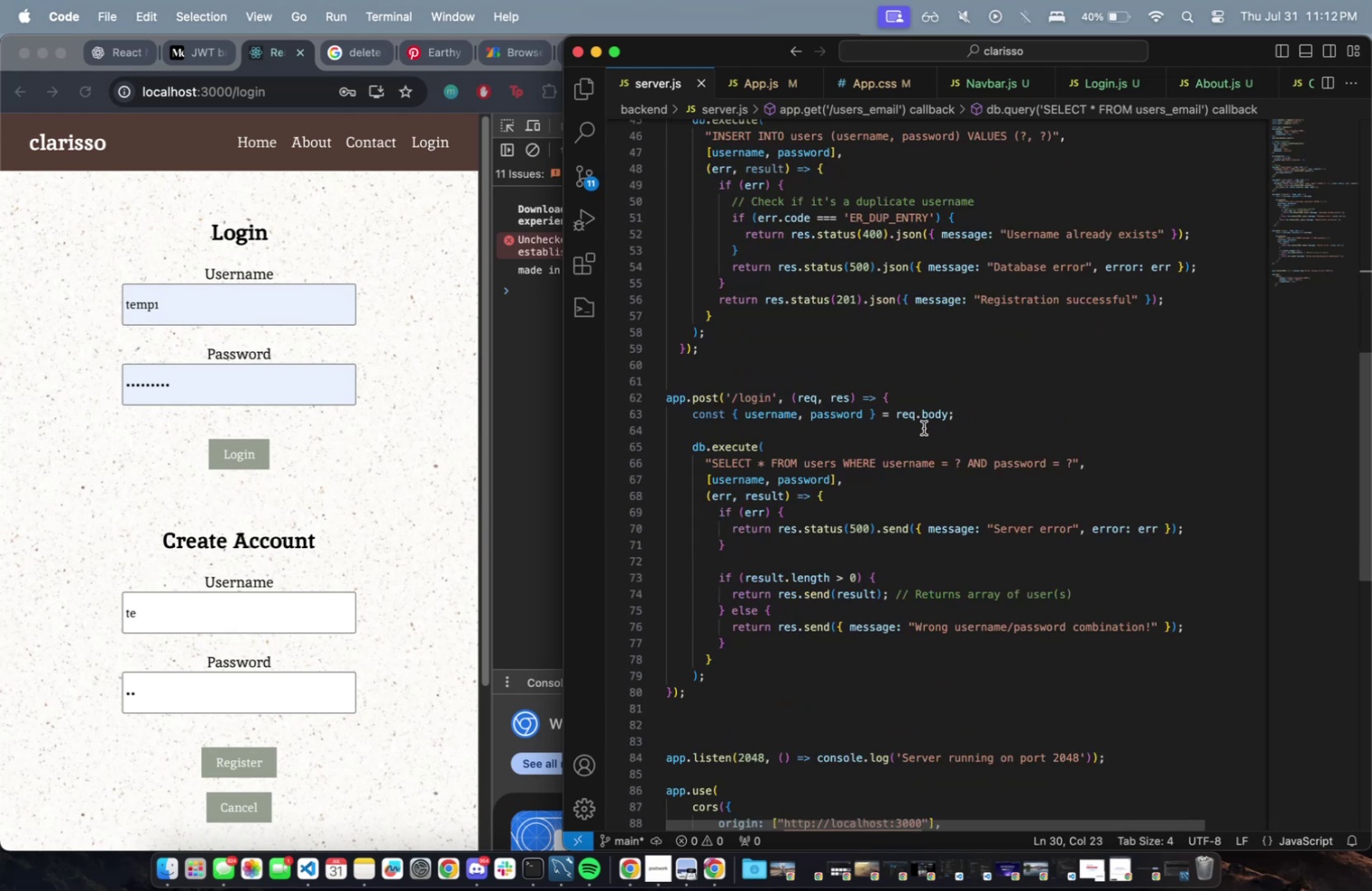 
scroll: coordinate [924, 427], scroll_direction: up, amount: 2.0
 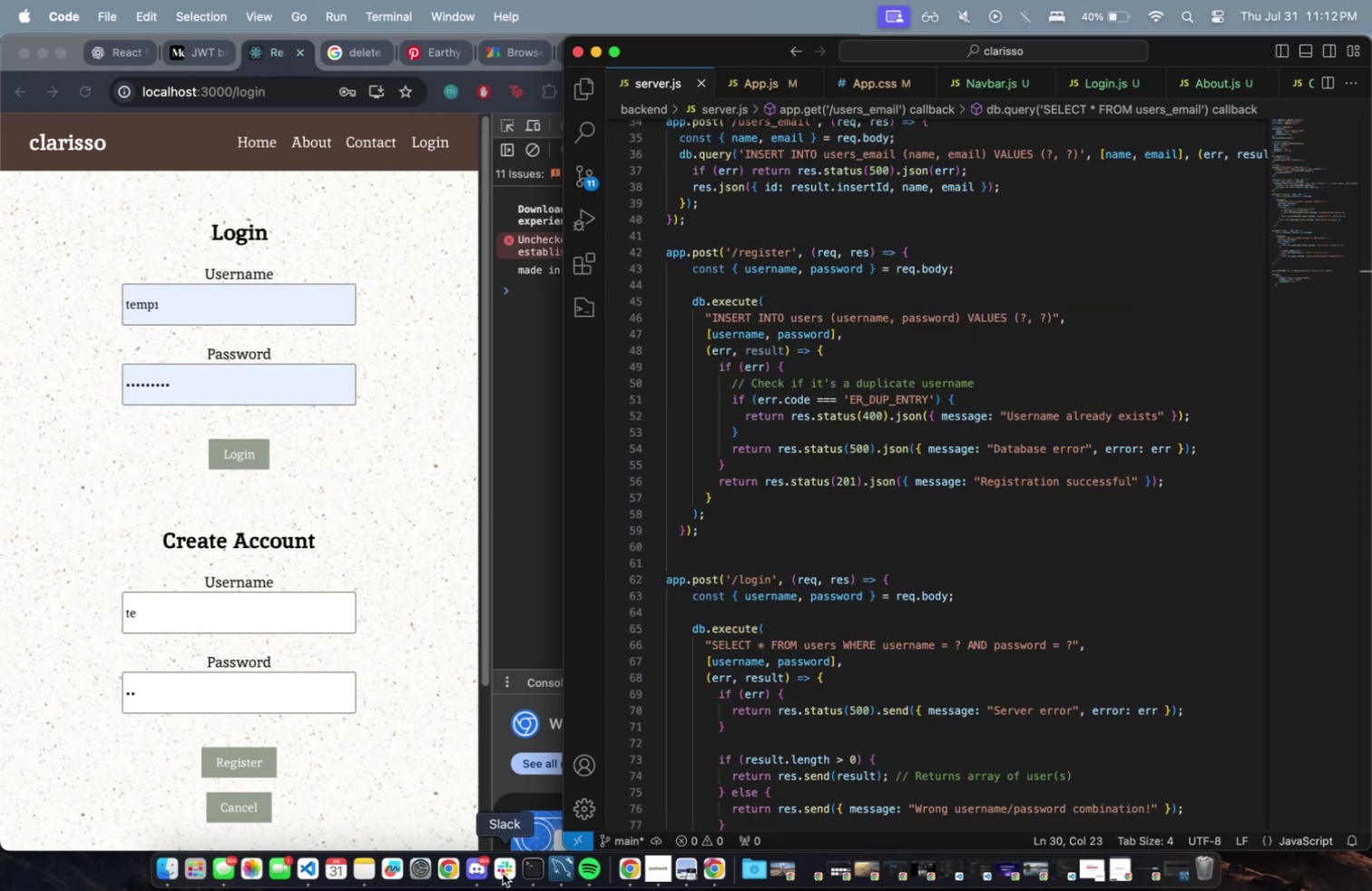 
left_click([559, 867])
 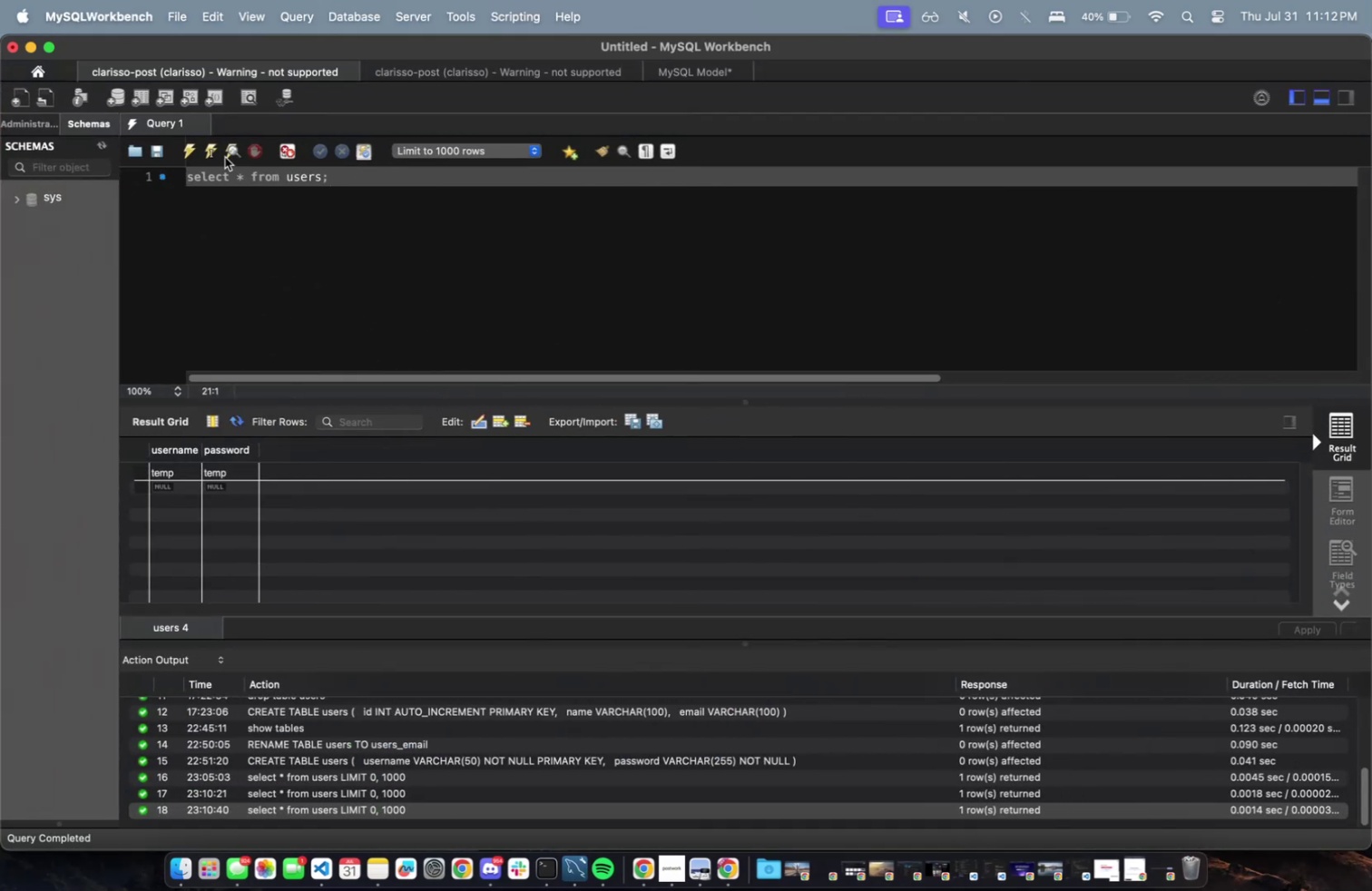 
left_click([191, 150])
 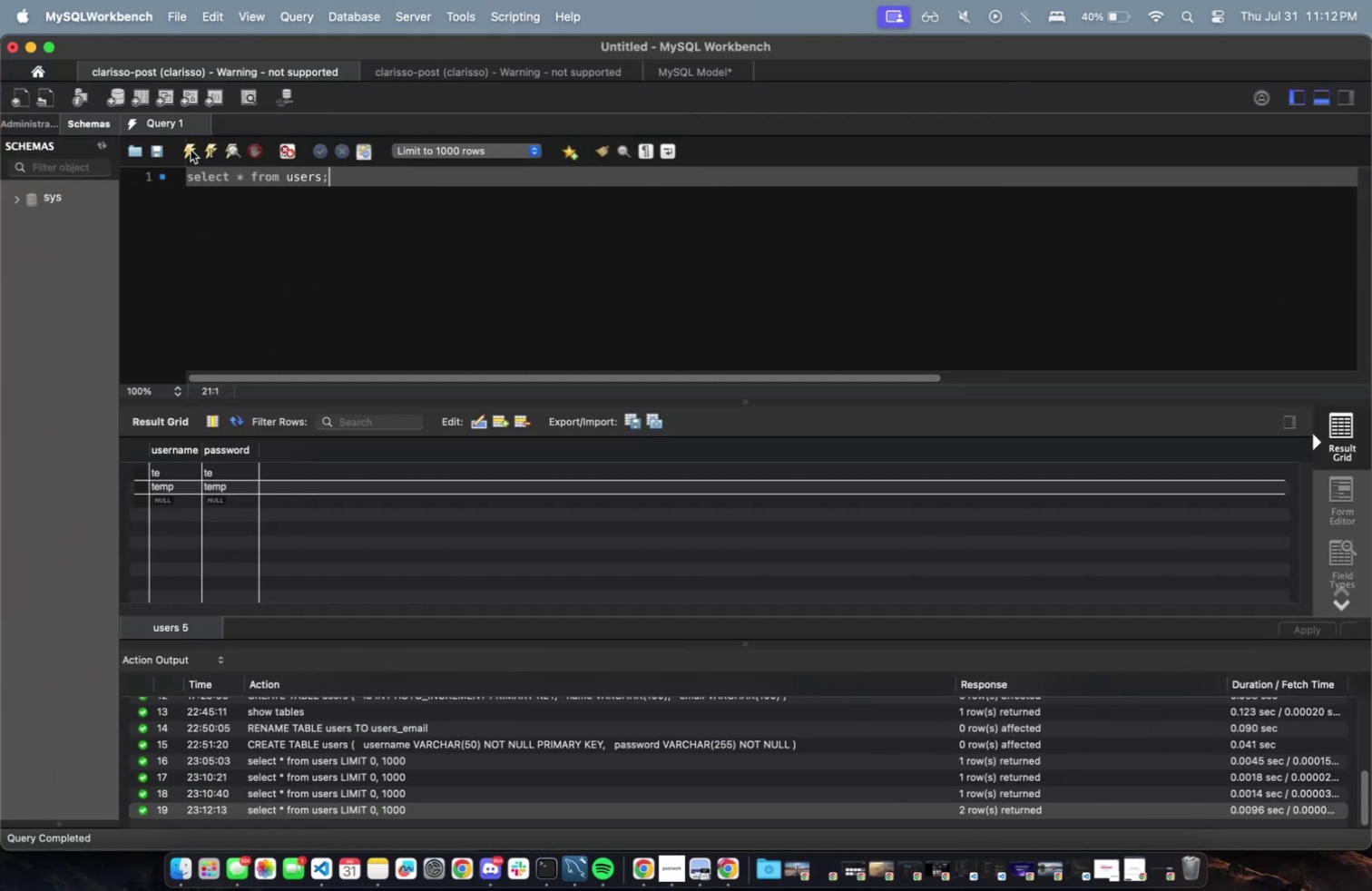 
left_click([191, 150])
 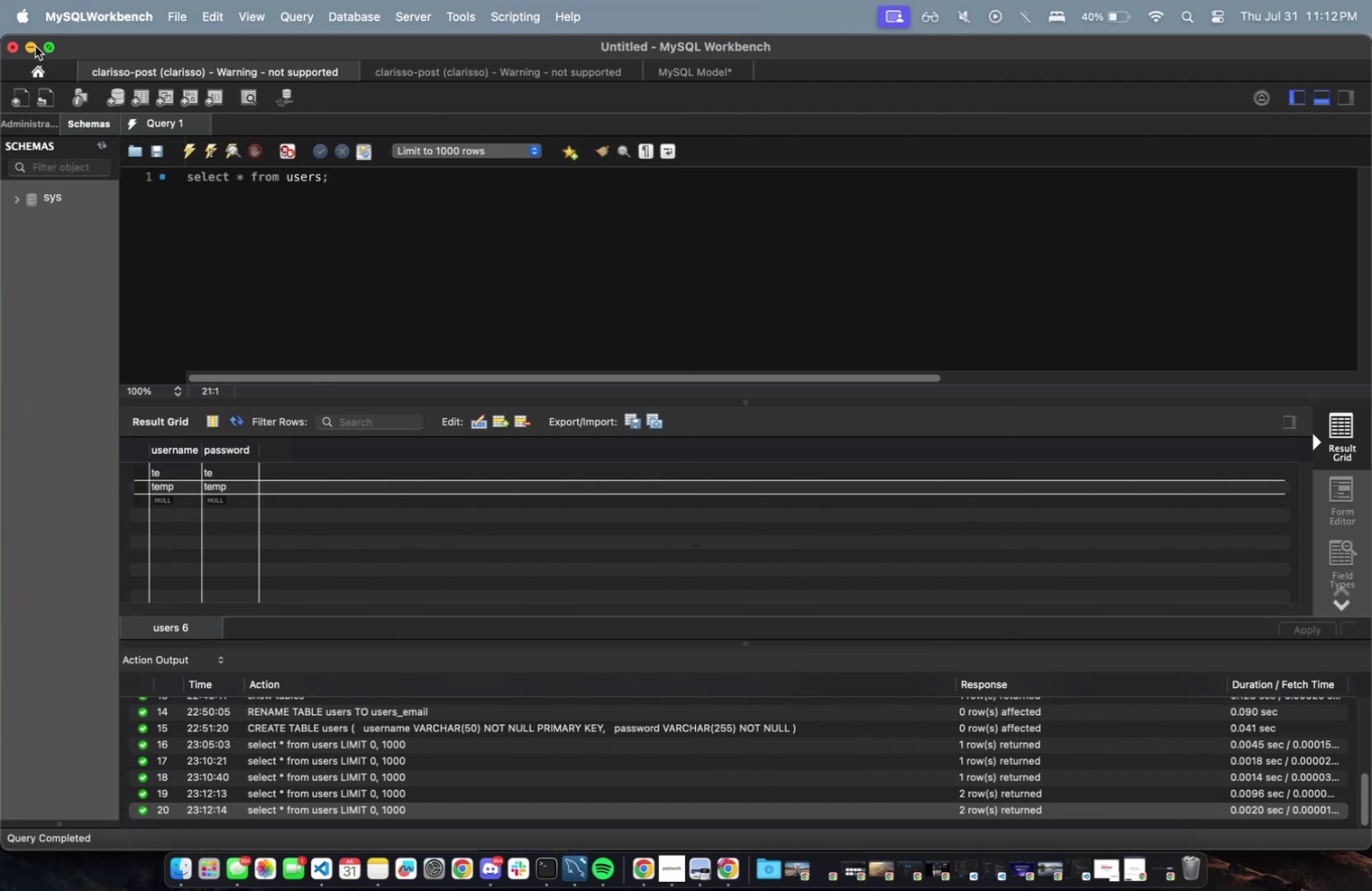 
scroll: coordinate [266, 685], scroll_direction: down, amount: 10.0
 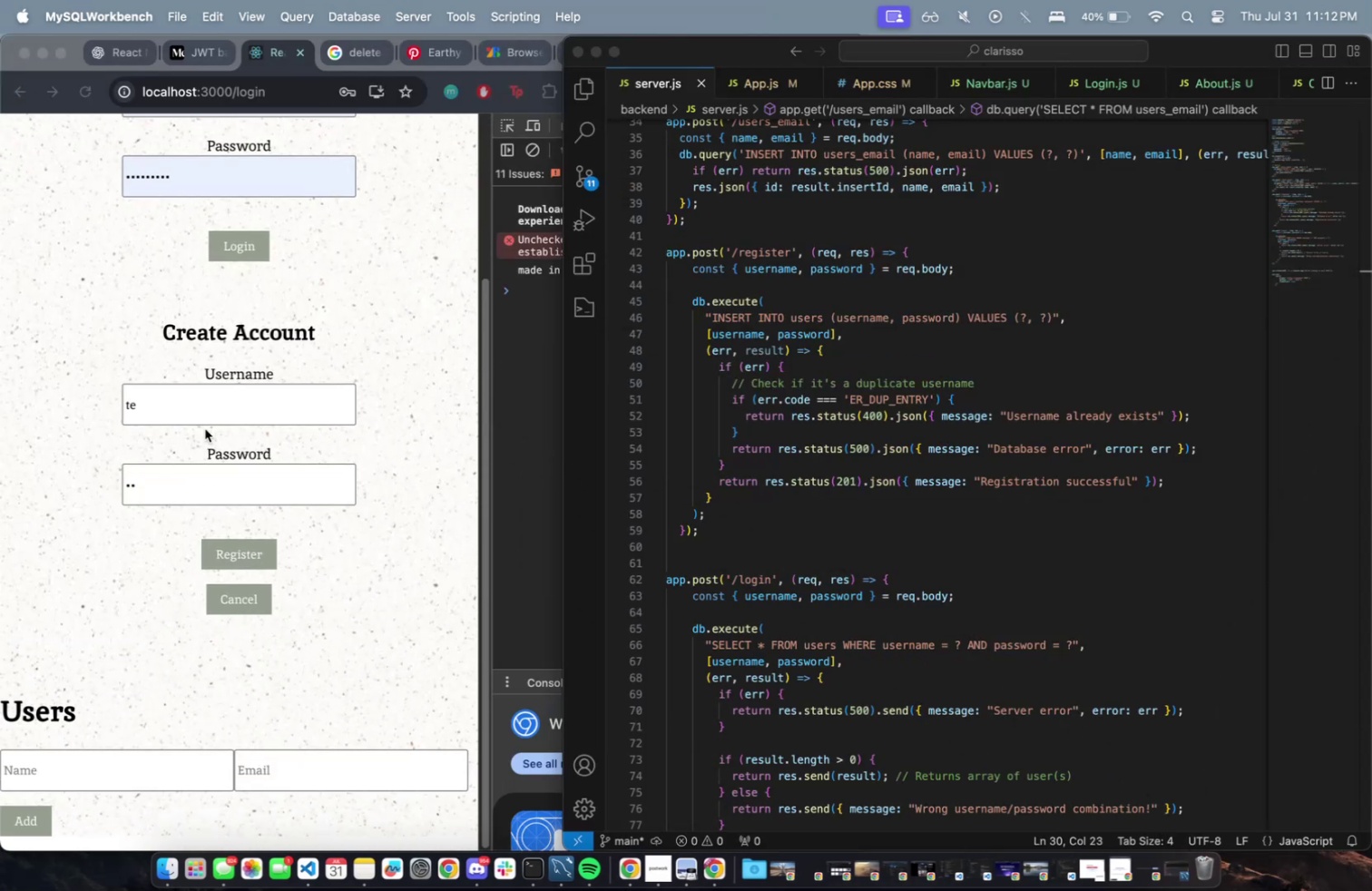 
left_click([197, 397])
 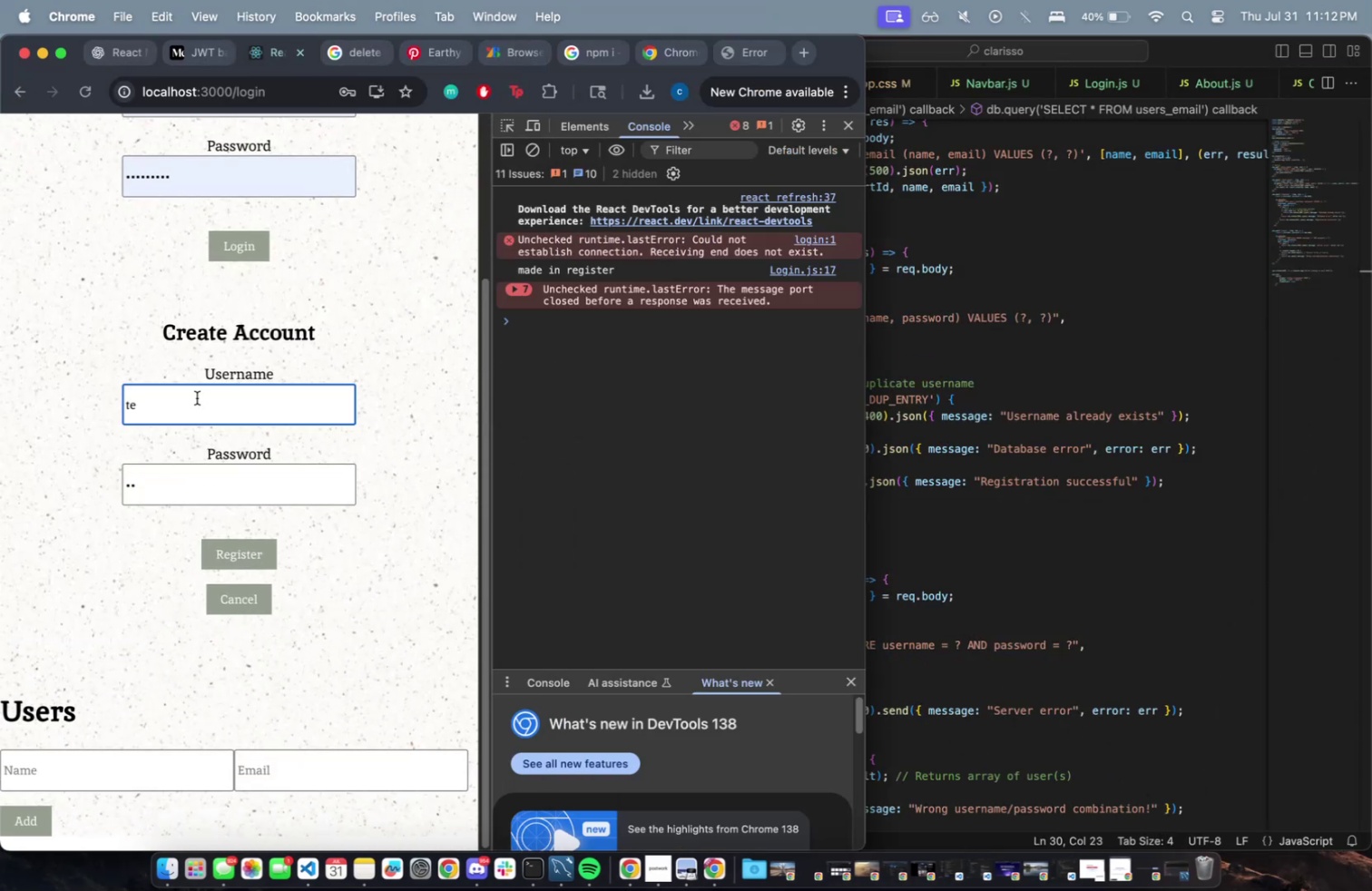 
type(mp)
 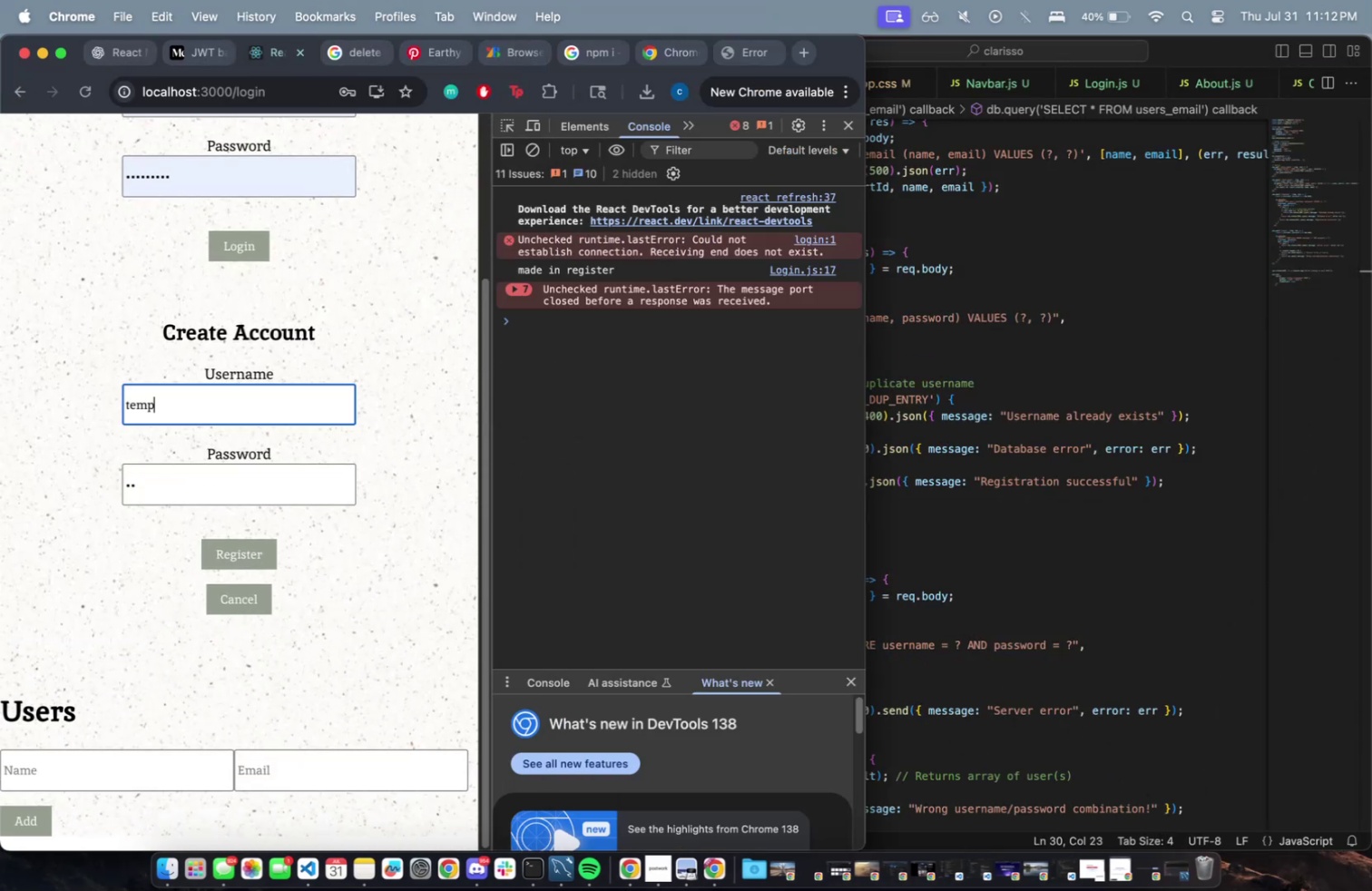 
wait(9.14)
 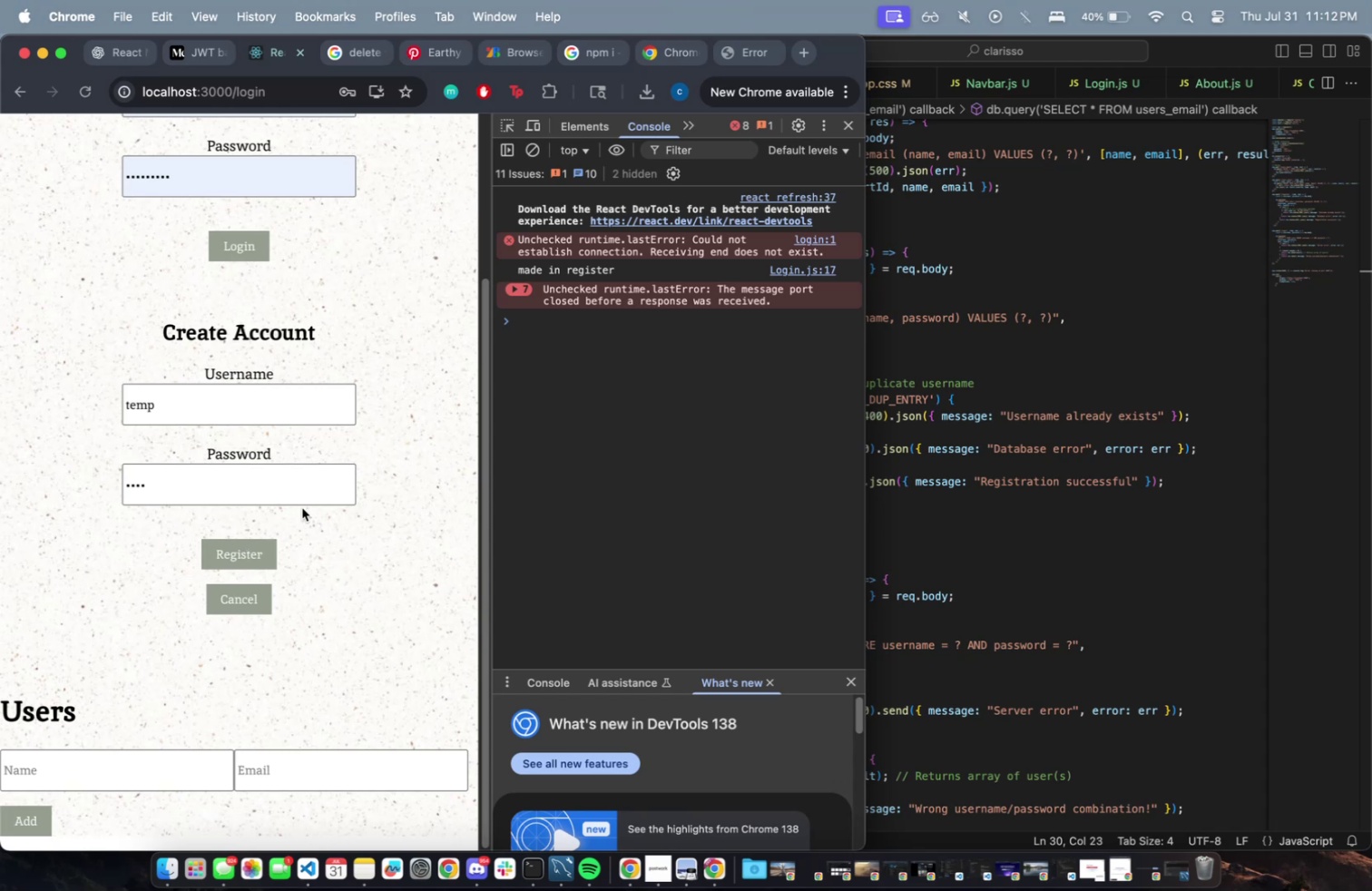 
scroll: coordinate [326, 634], scroll_direction: down, amount: 45.0
 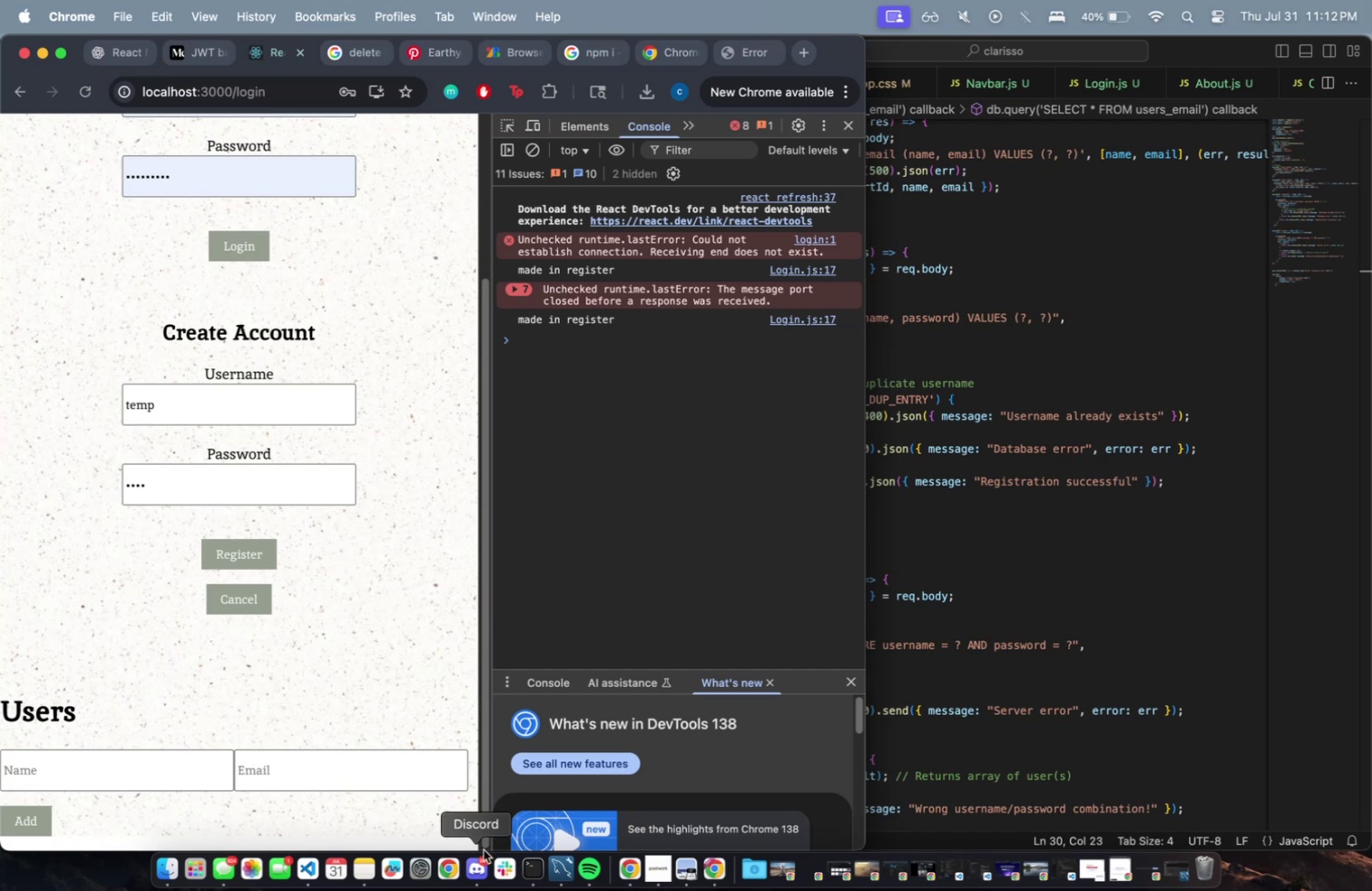 
left_click([558, 869])
 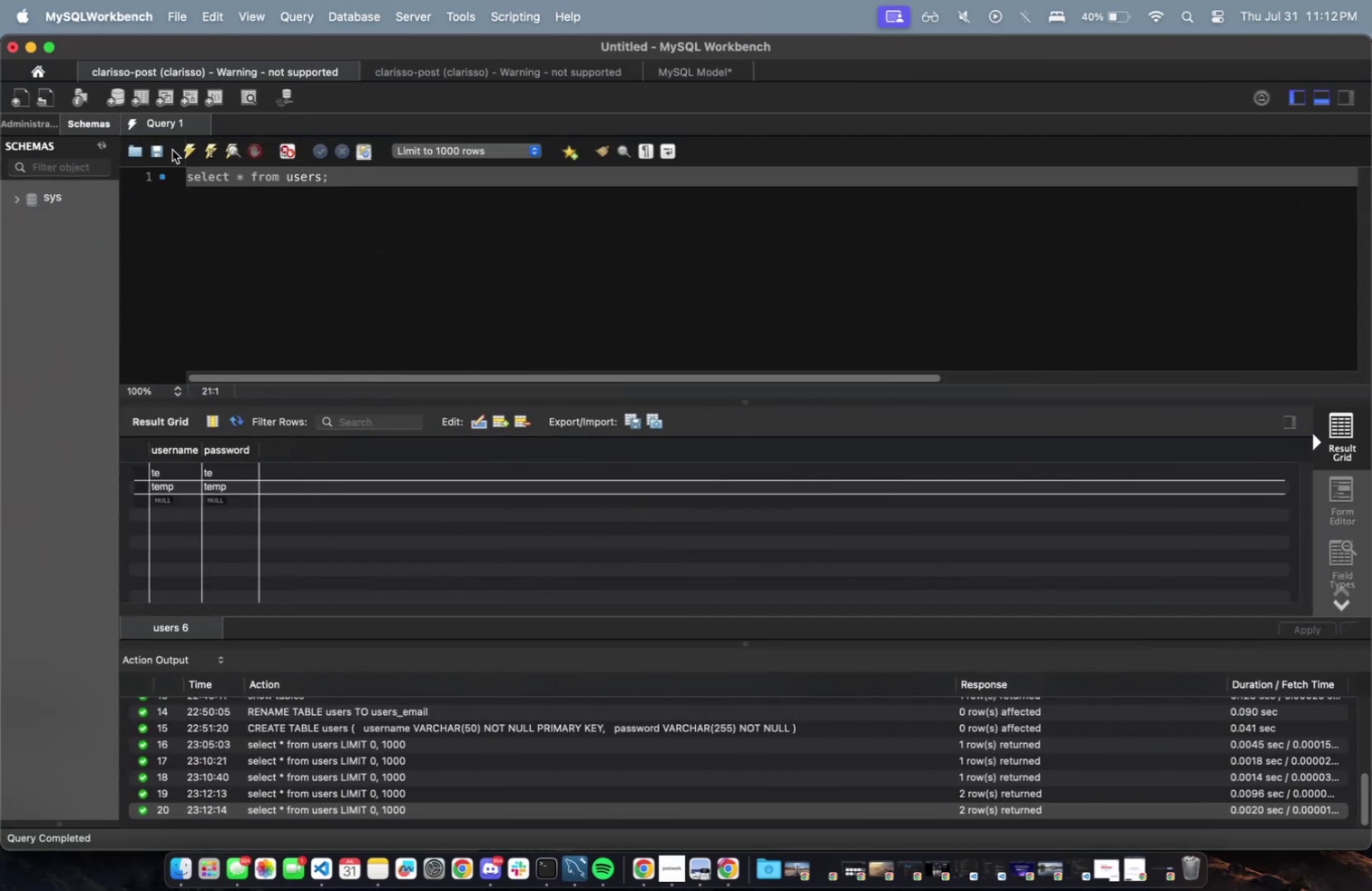 
left_click([185, 146])
 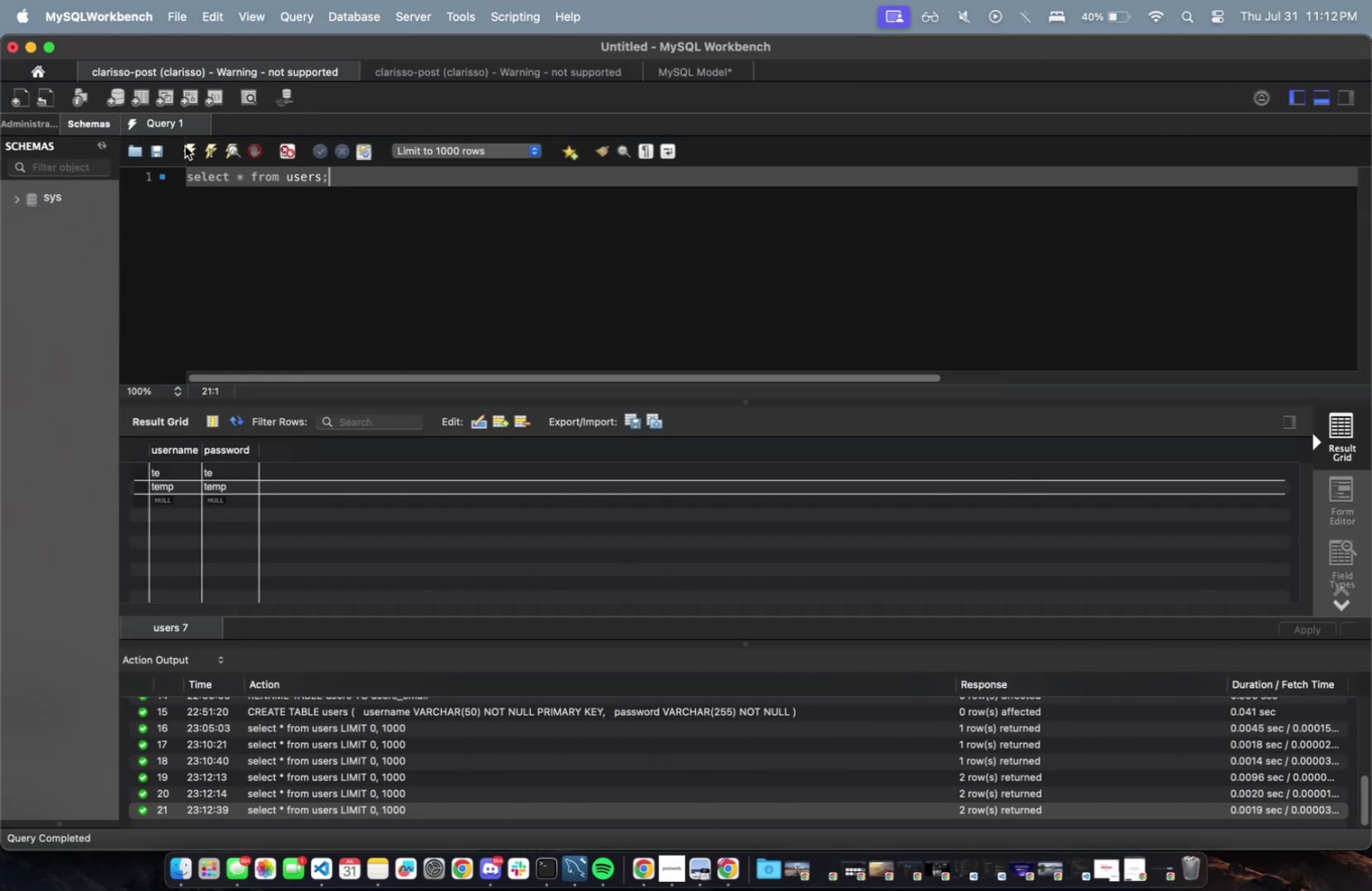 
double_click([185, 146])
 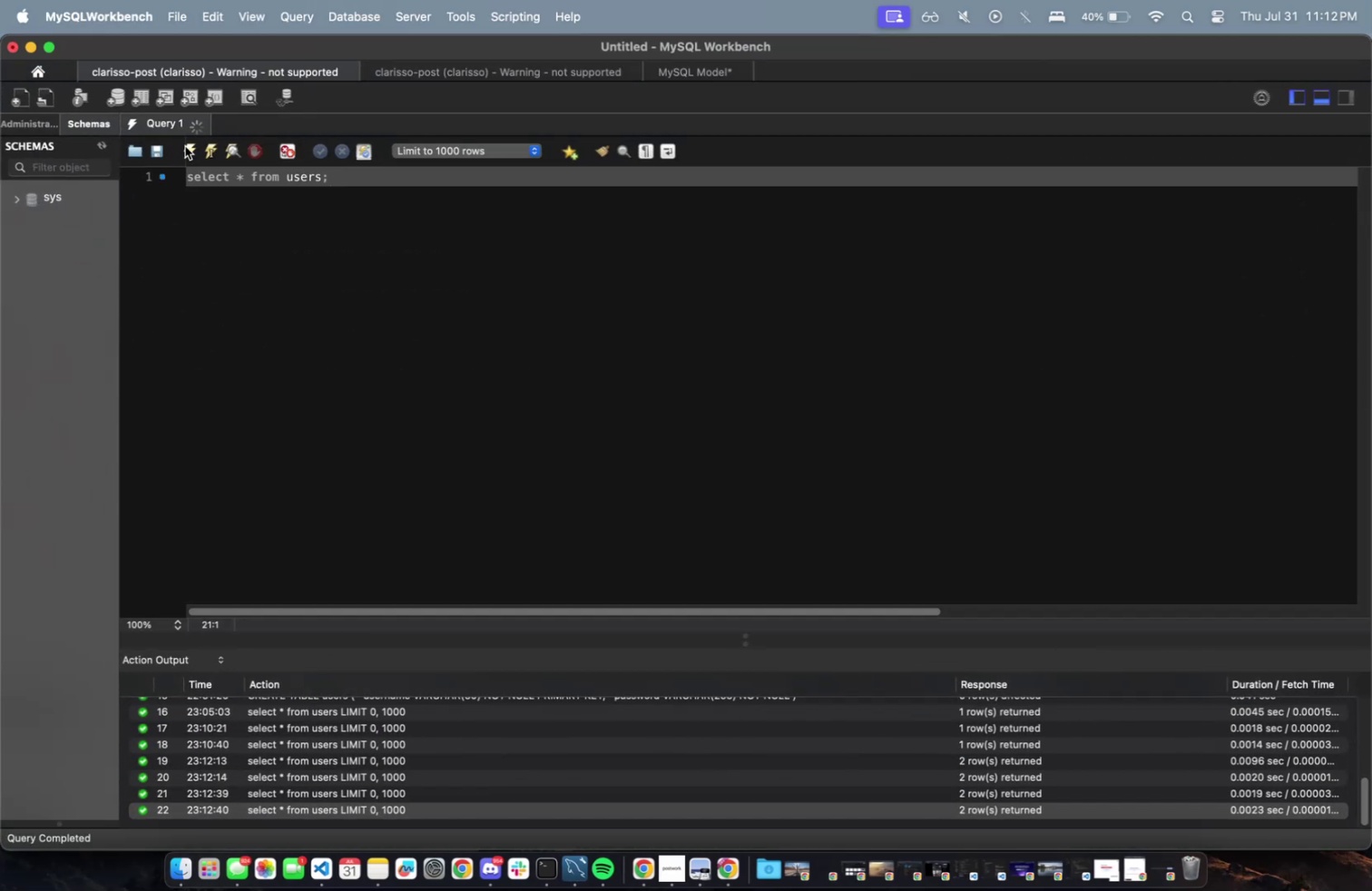 
triple_click([185, 146])
 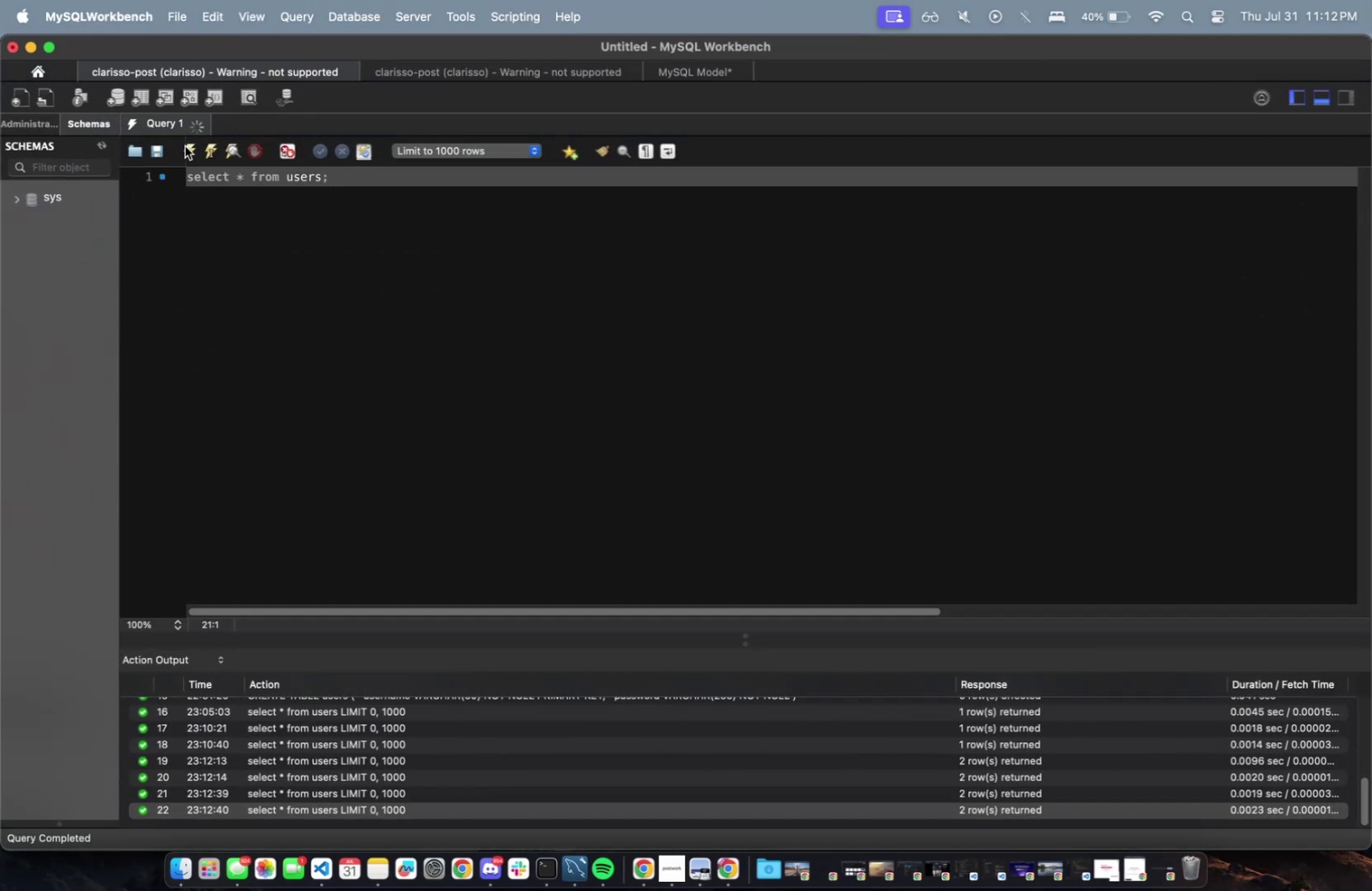 
triple_click([185, 146])
 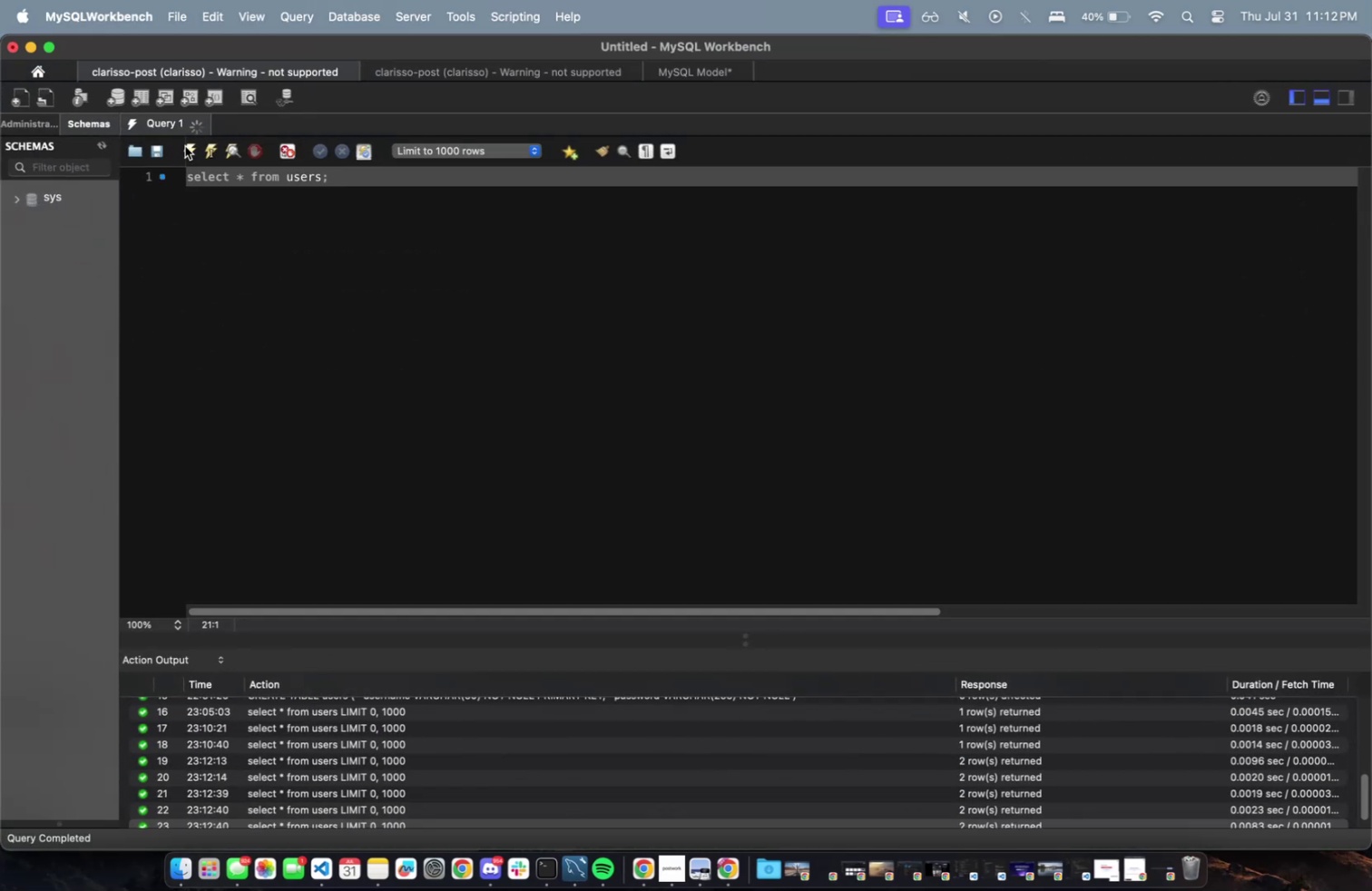 
triple_click([185, 146])
 